 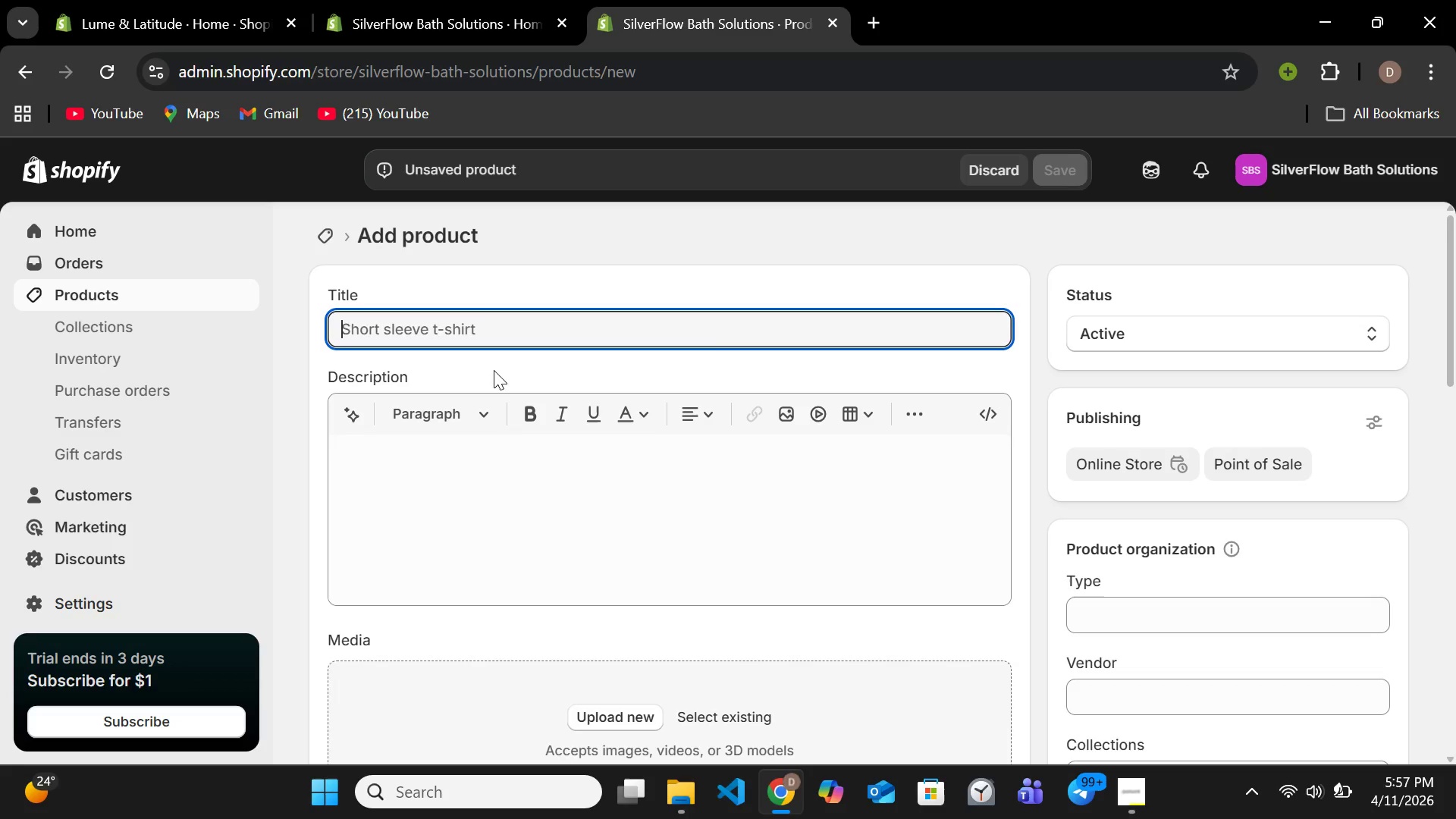 
type(LED BAckl)
key(Backspace)
key(Backspace)
key(Backspace)
key(Backspace)
type(acklight Grab Bar - Modern AestheticBathroomSaftey )
key(Backspace)
key(Backspace)
key(Backspace)
key(Backspace)
 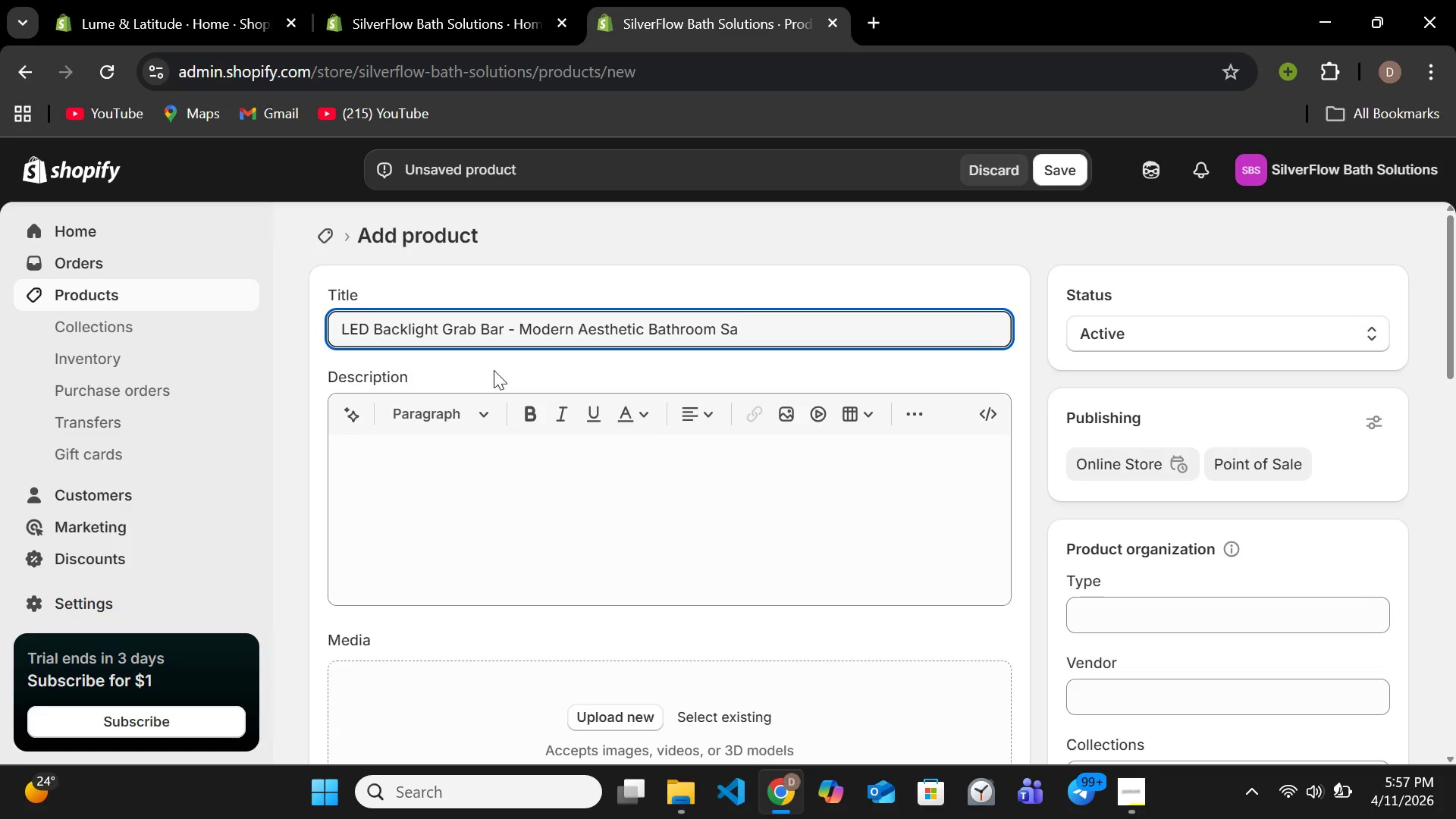 
type(ftey )
key(Backspace)
key(Backspace)
key(Backspace)
key(Backspace)
type(ety )
 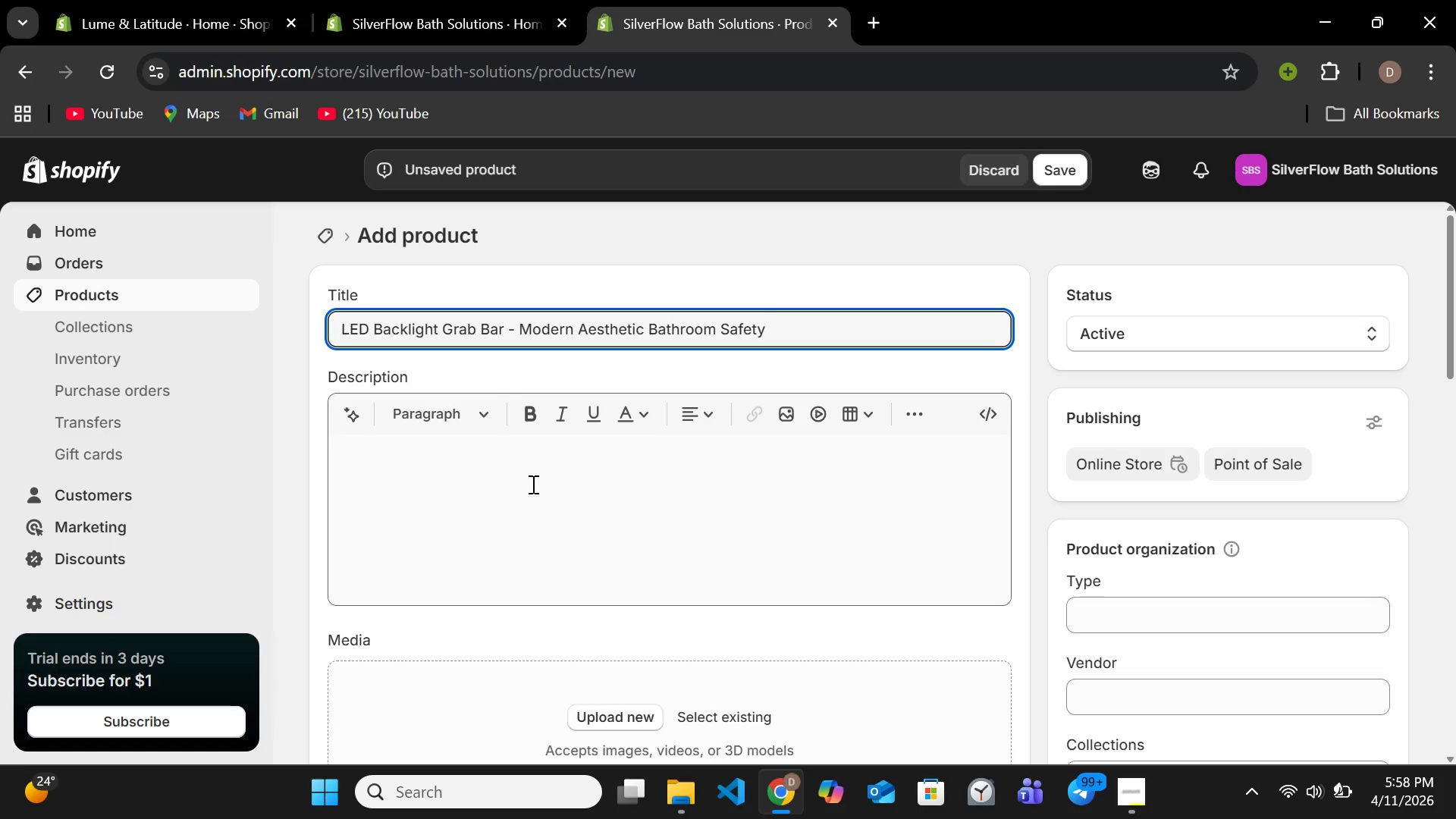 
left_click([532, 484])
 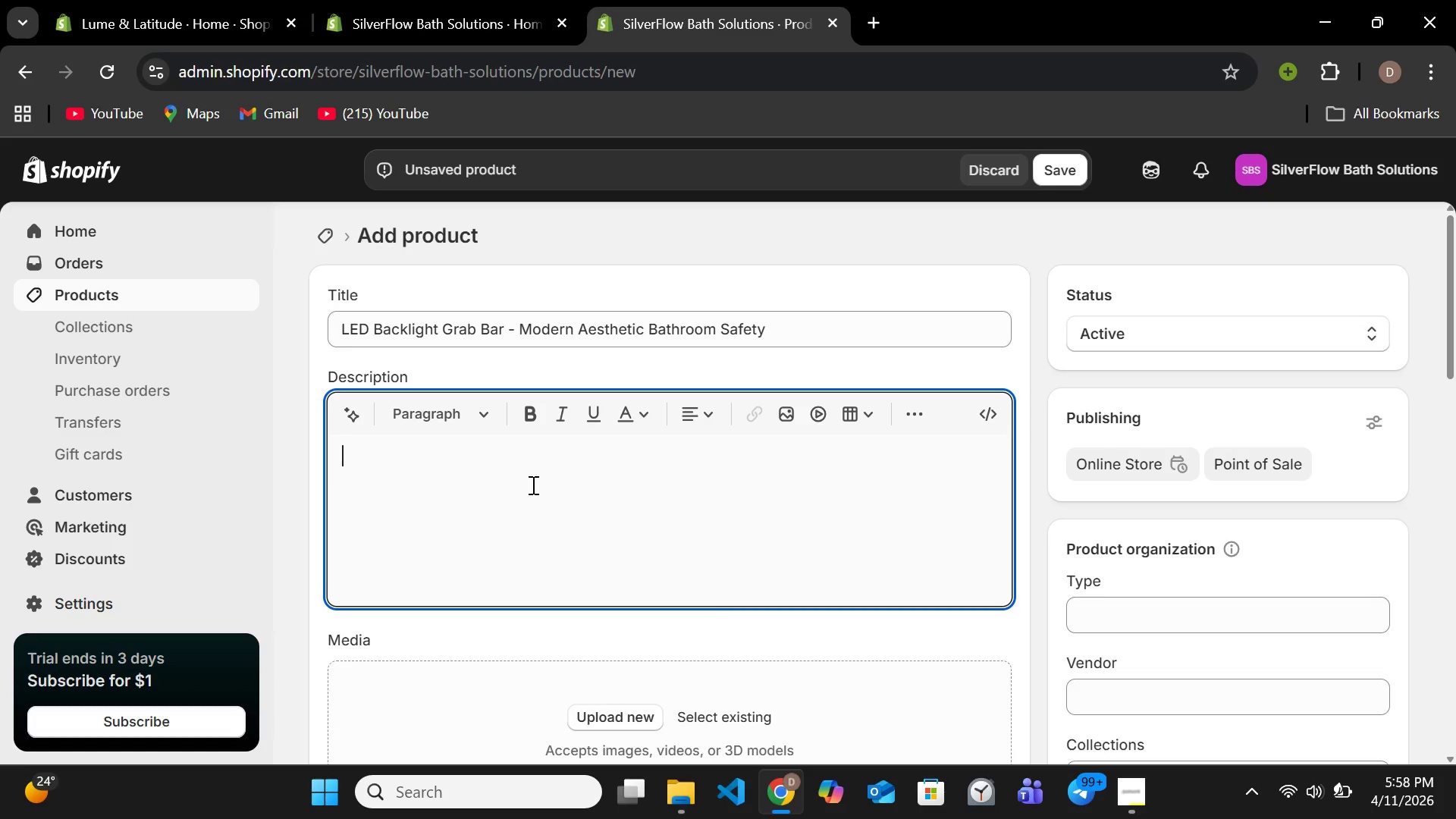 
type(Your P)
key(Backspace)
type(parents deserve a home thet feels both )
 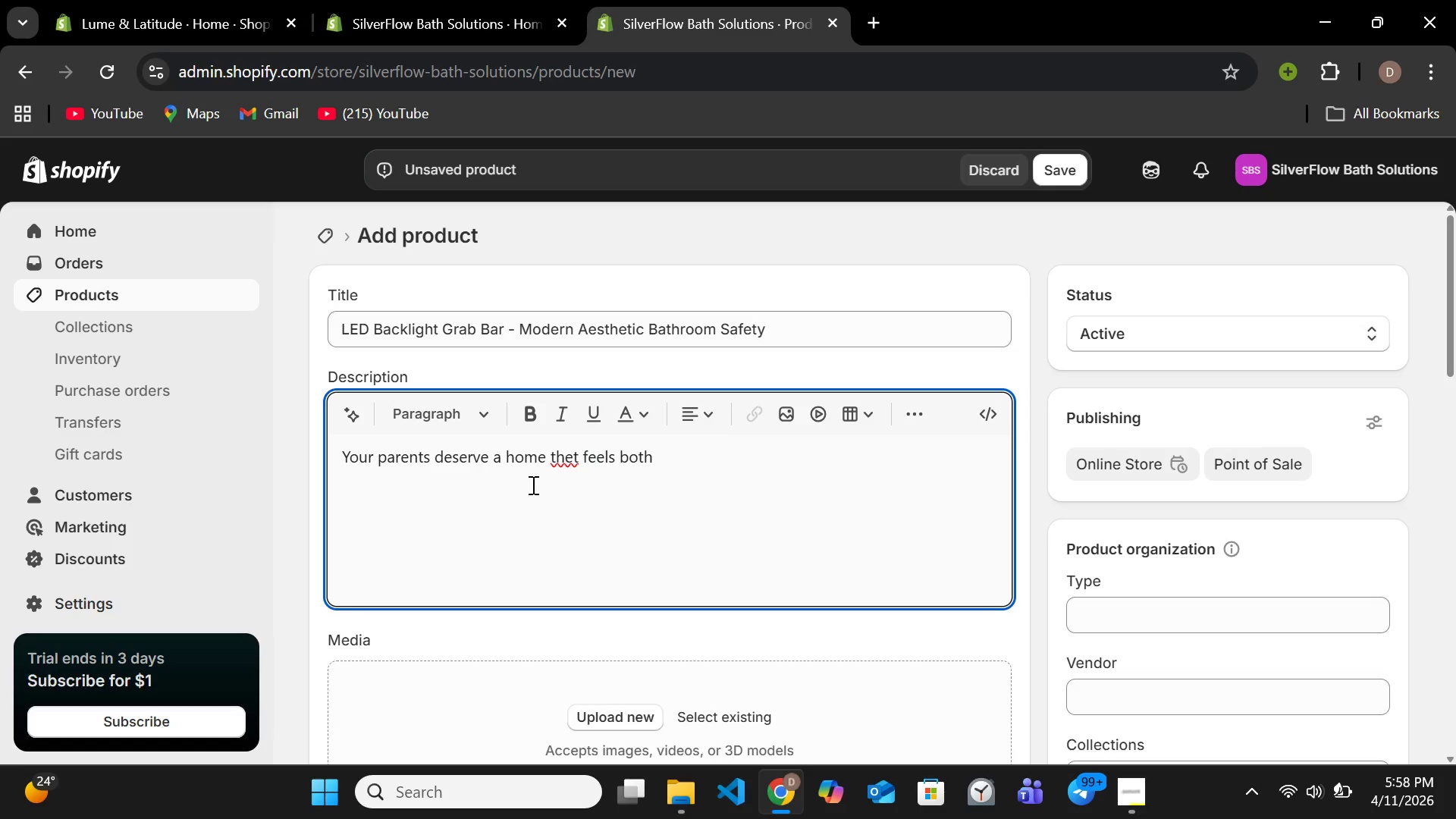 
hold_key(key=ArrowLeft, duration=0.77)
 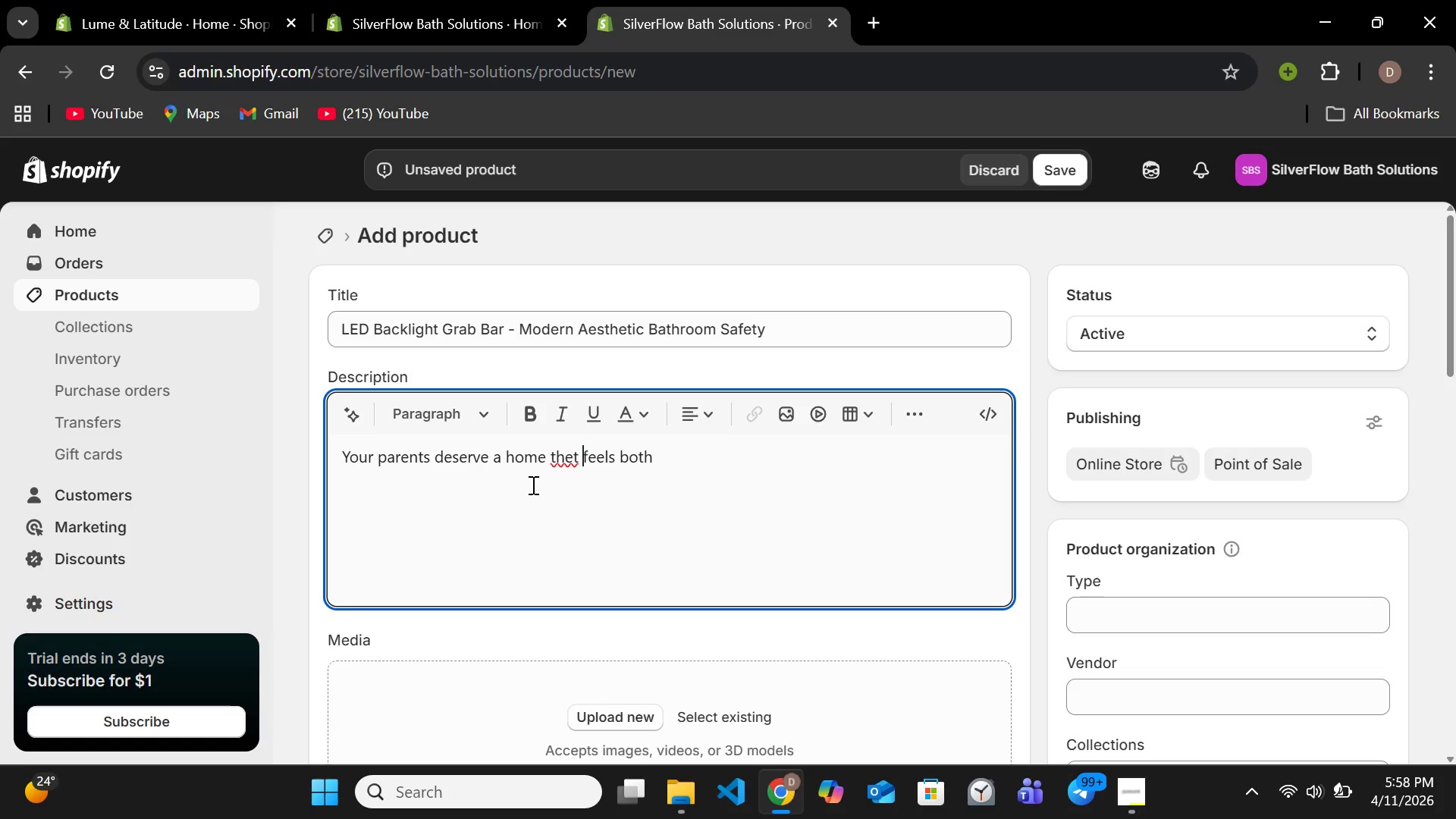 
key(ArrowLeft)
 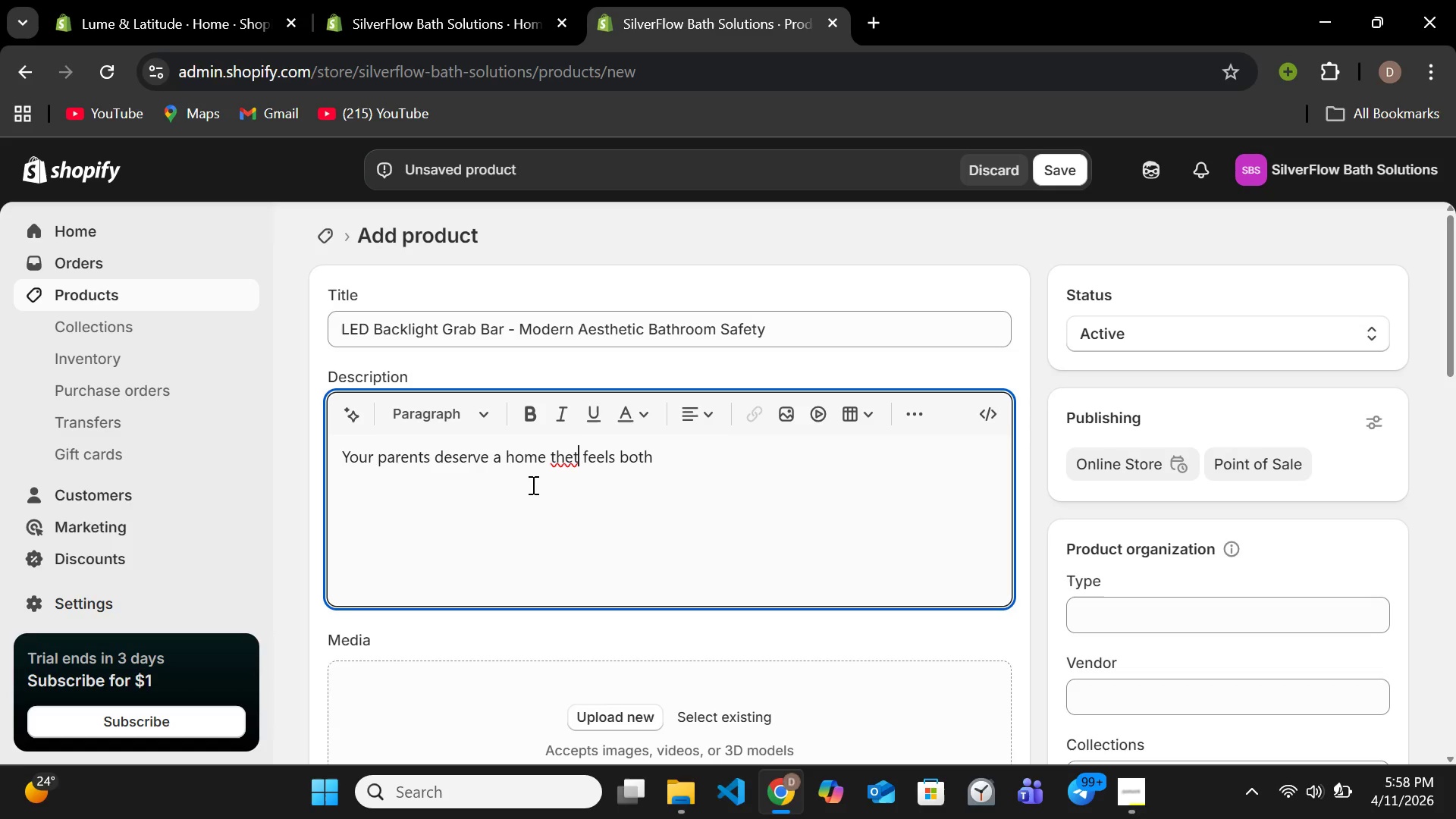 
key(ArrowLeft)
 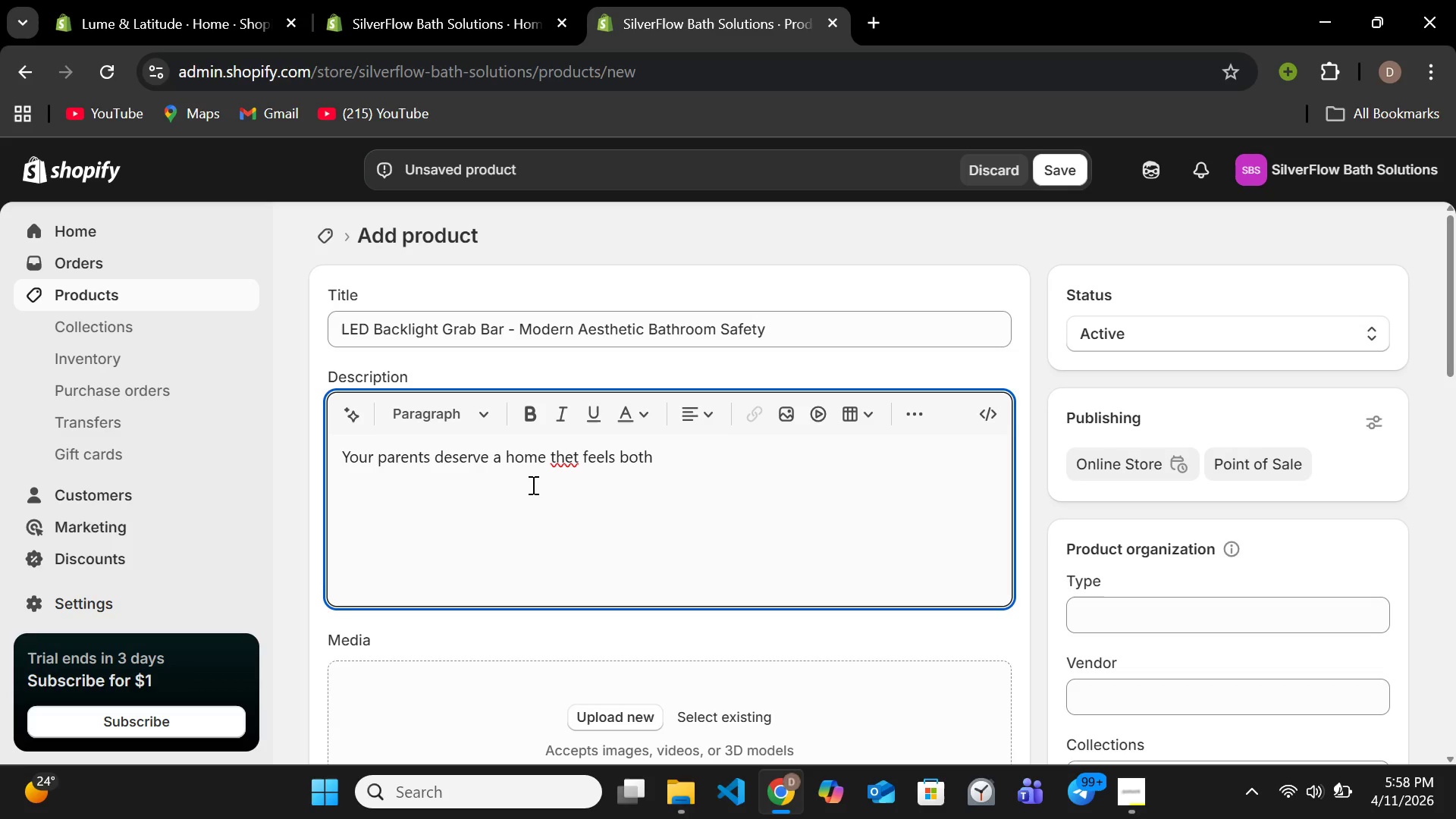 
key(ArrowLeft)
 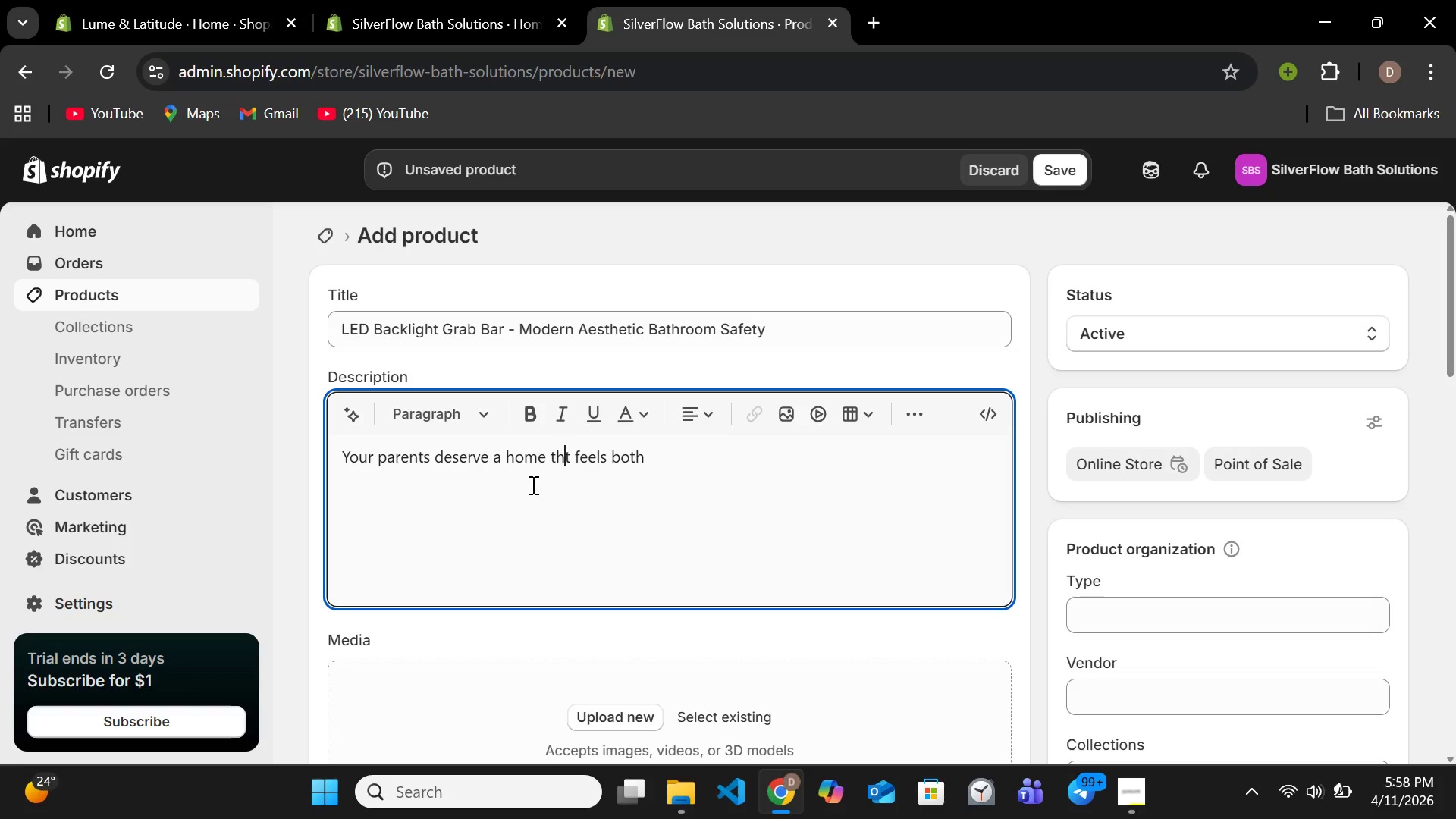 
key(Backspace)
 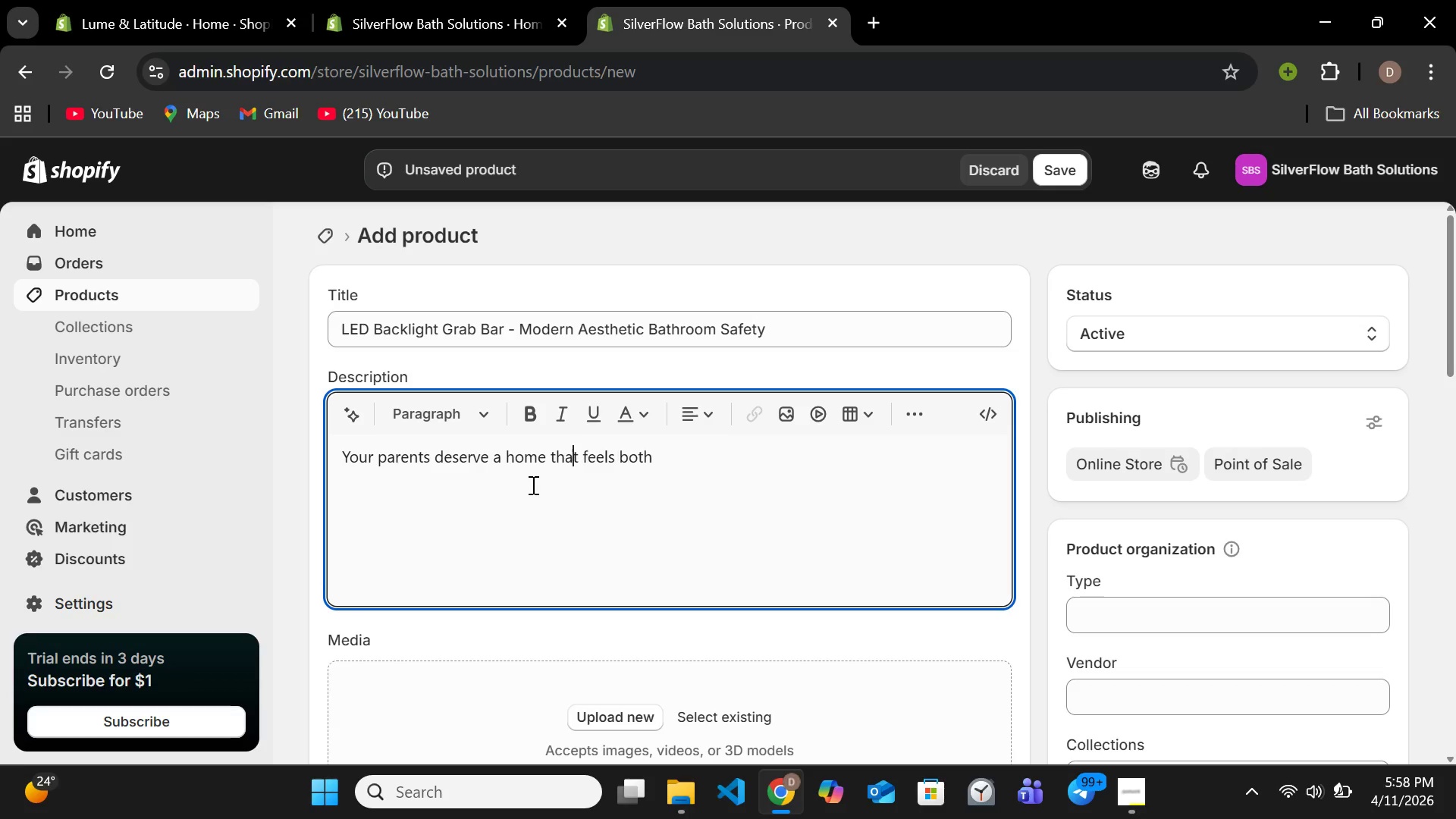 
key(A)
 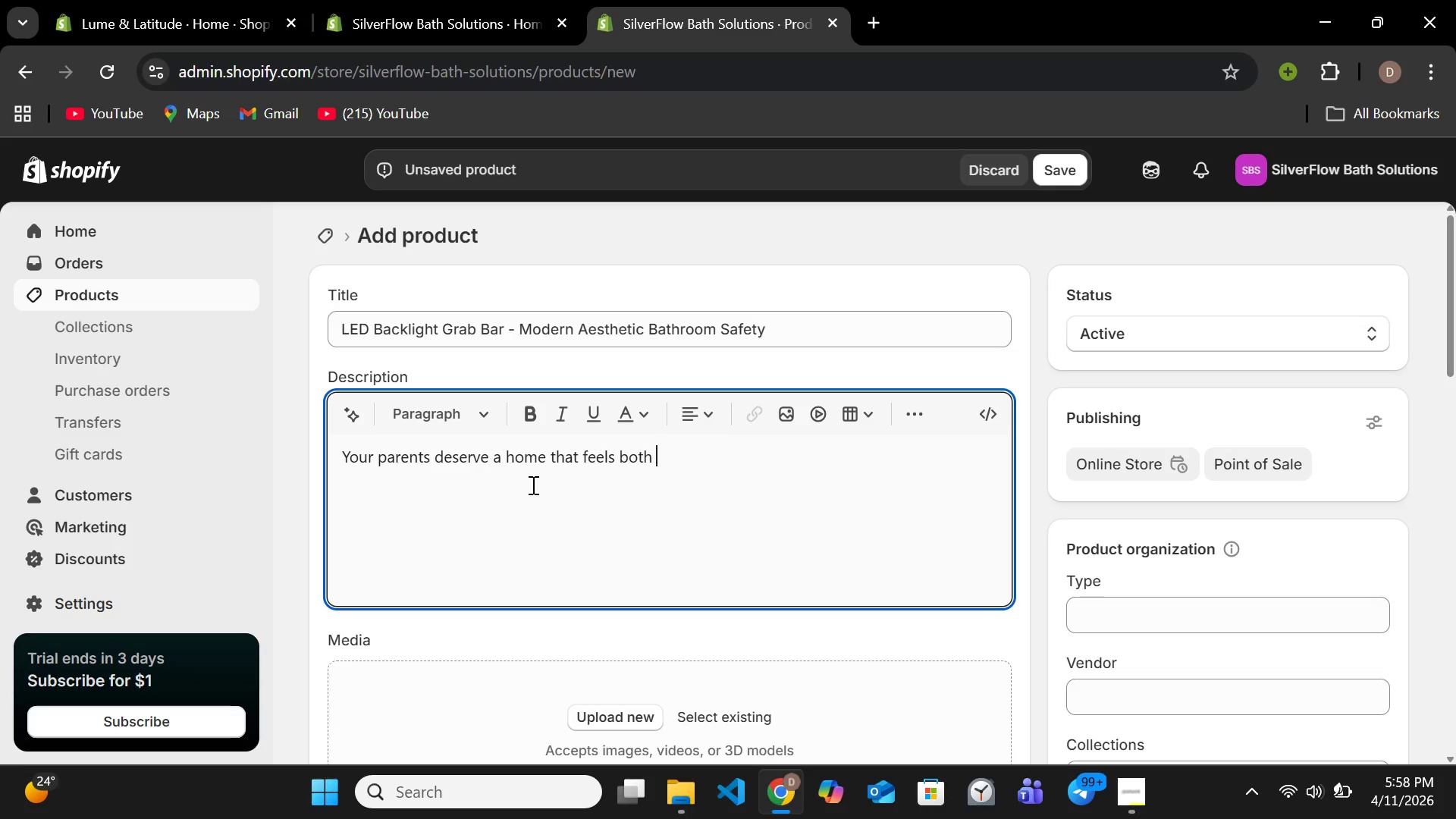 
key(End)
 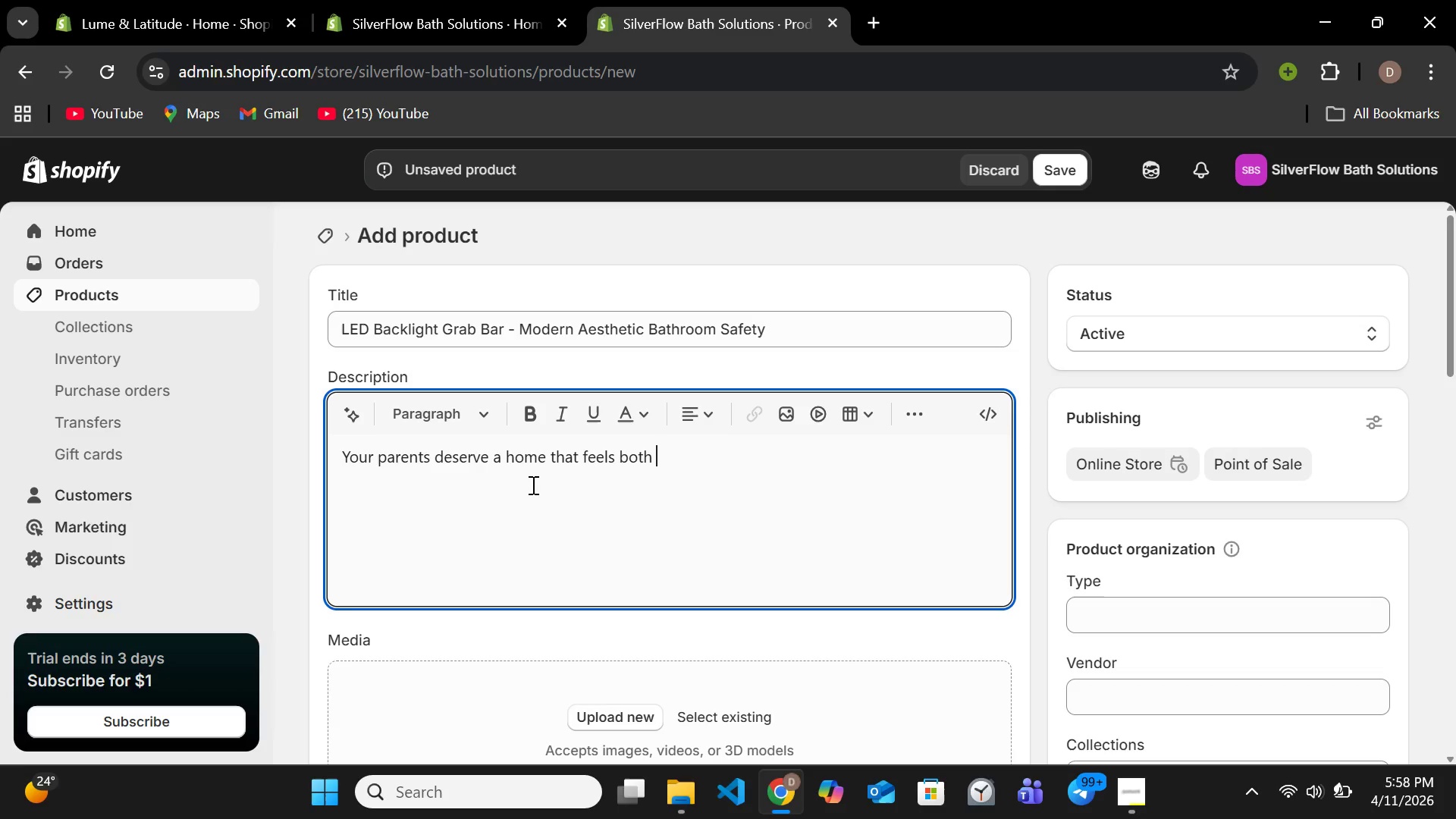 
type(safe and beautiful )
key(Backspace)
type(. The LED Backligh t)
 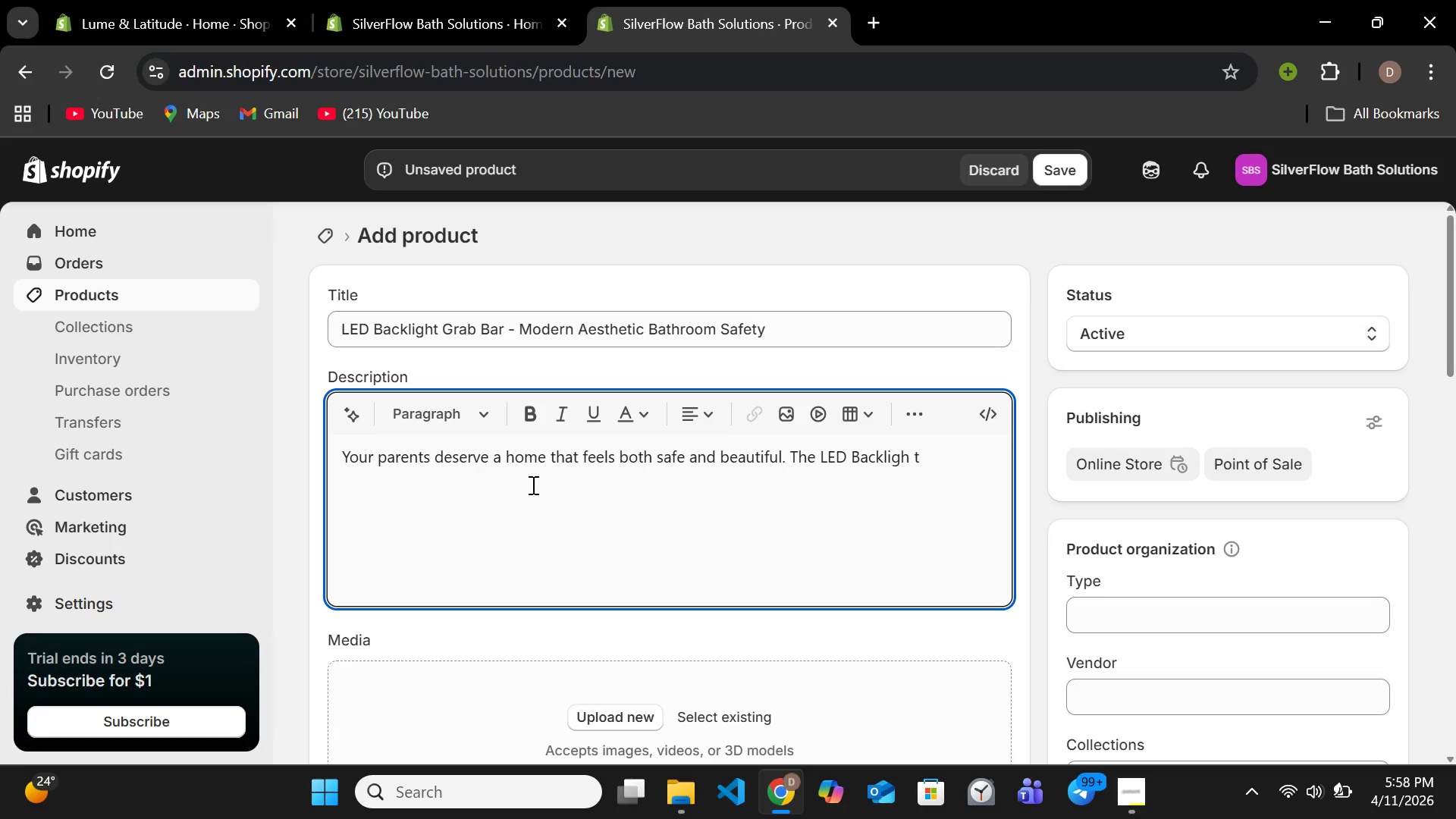 
key(Backspace)
key(Backspace)
type(t is designed for families who want to protrec)
key(Backspace)
key(Backspace)
key(Backspace)
type(ect their loved ones without turning their bath )
key(Backspace)
type(room n=)
key(Backspace)
key(Backspace)
type(o)
key(Backspace)
type(in to a clinical space.)
 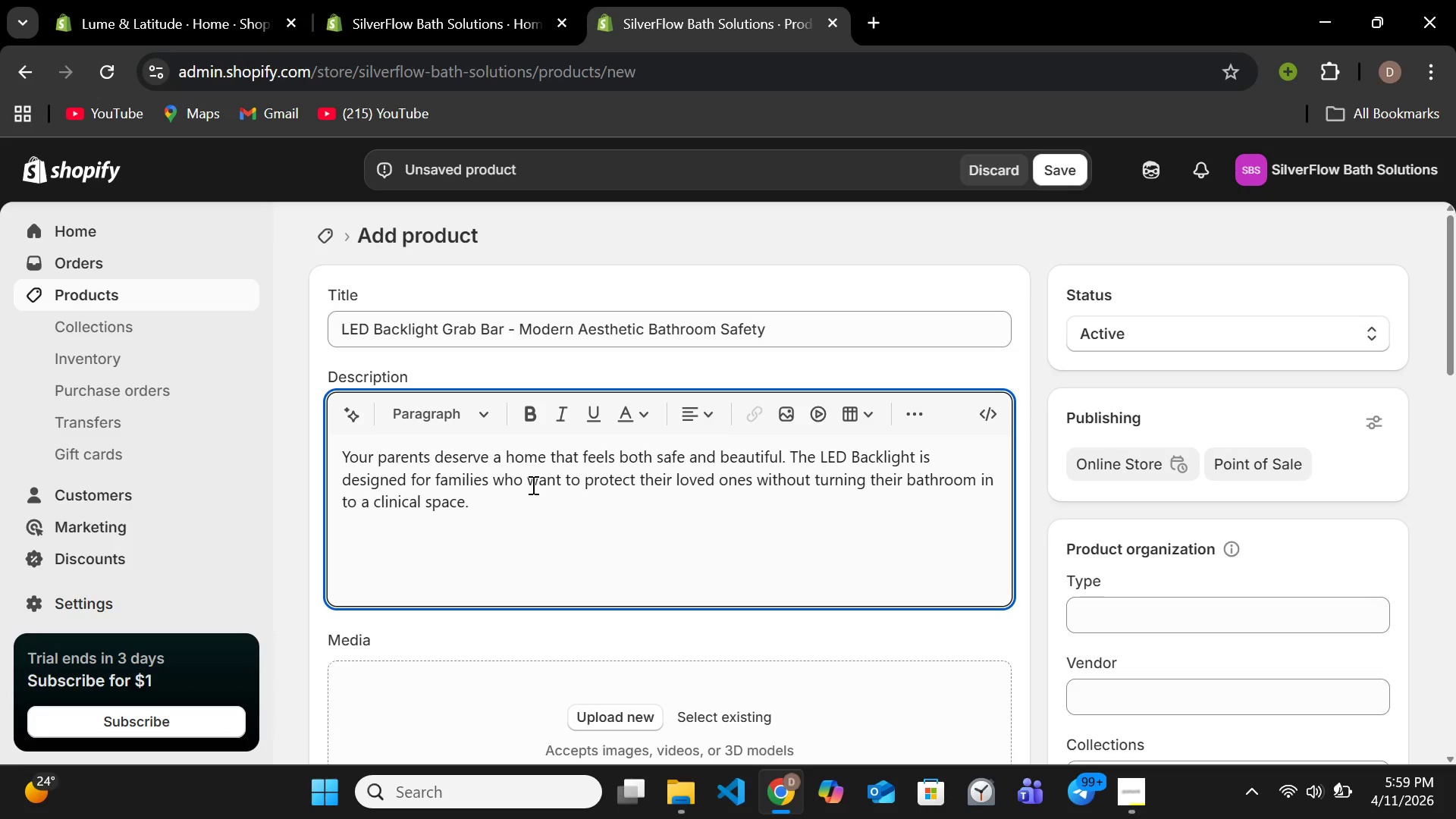 
key(Shift+Enter)
 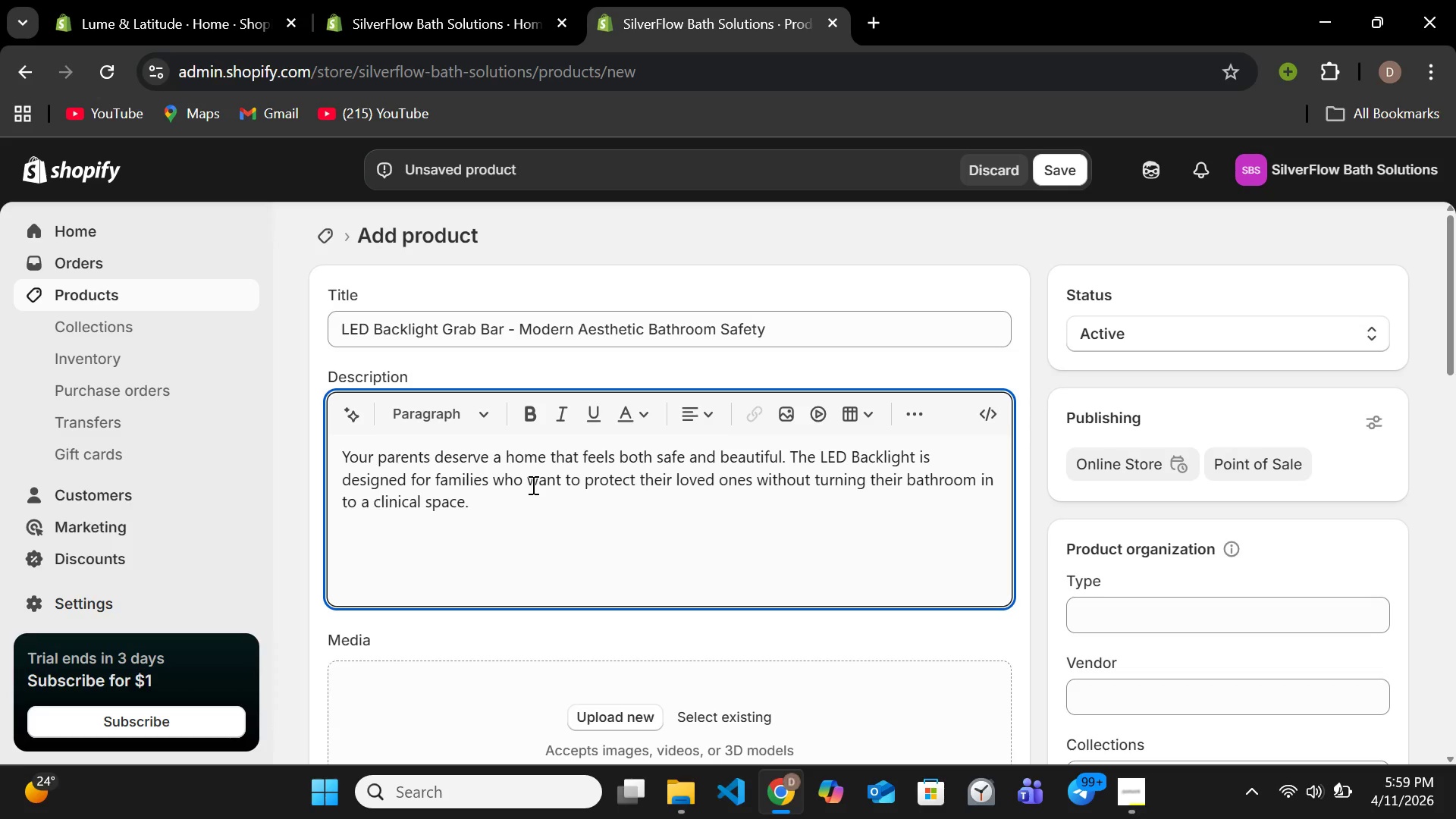 
key(Shift+Enter)
 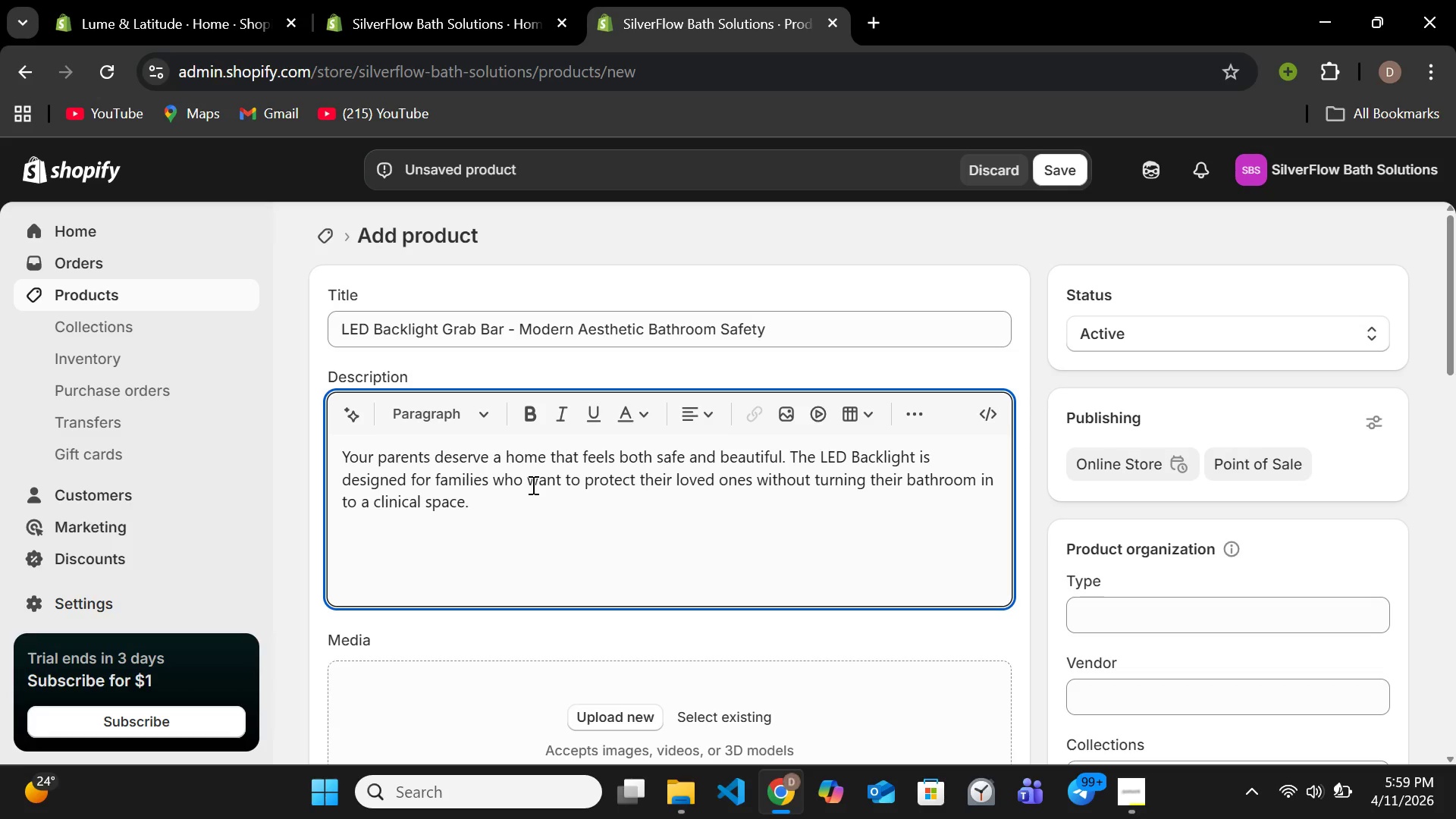 
key(Backspace)
type(Falls in the bath )
key(Backspace)
type(room are on )
key(Backspace)
type(e of the most common rid)
key(Backspace)
type(sks for aging adults, but traditional  saftey )
key(Backspace)
key(Backspace)
key(Backspace)
key(Backspace)
type(ety bars oftenfe)
key(Backspace)
key(Backspace)
type( feel cold andinstitutional)
key(Backspace)
type(/)
key(Backspace)
type(. This solution blends )
 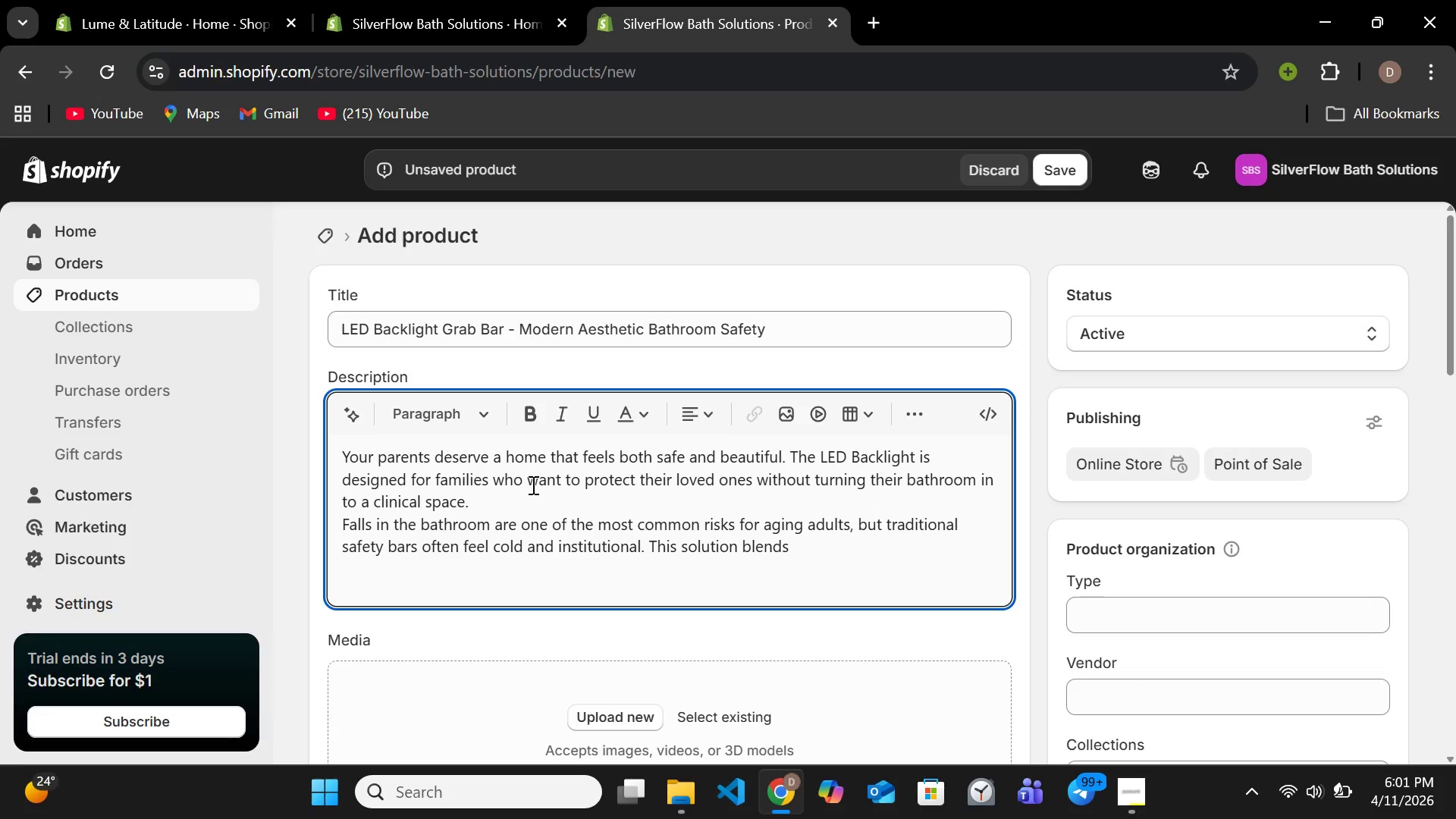 
type(se)
key(Backspace)
key(Backspace)
type(effortlessly in to)
key(Backspace)
key(Backspace)
key(Backspace)
type(to )
 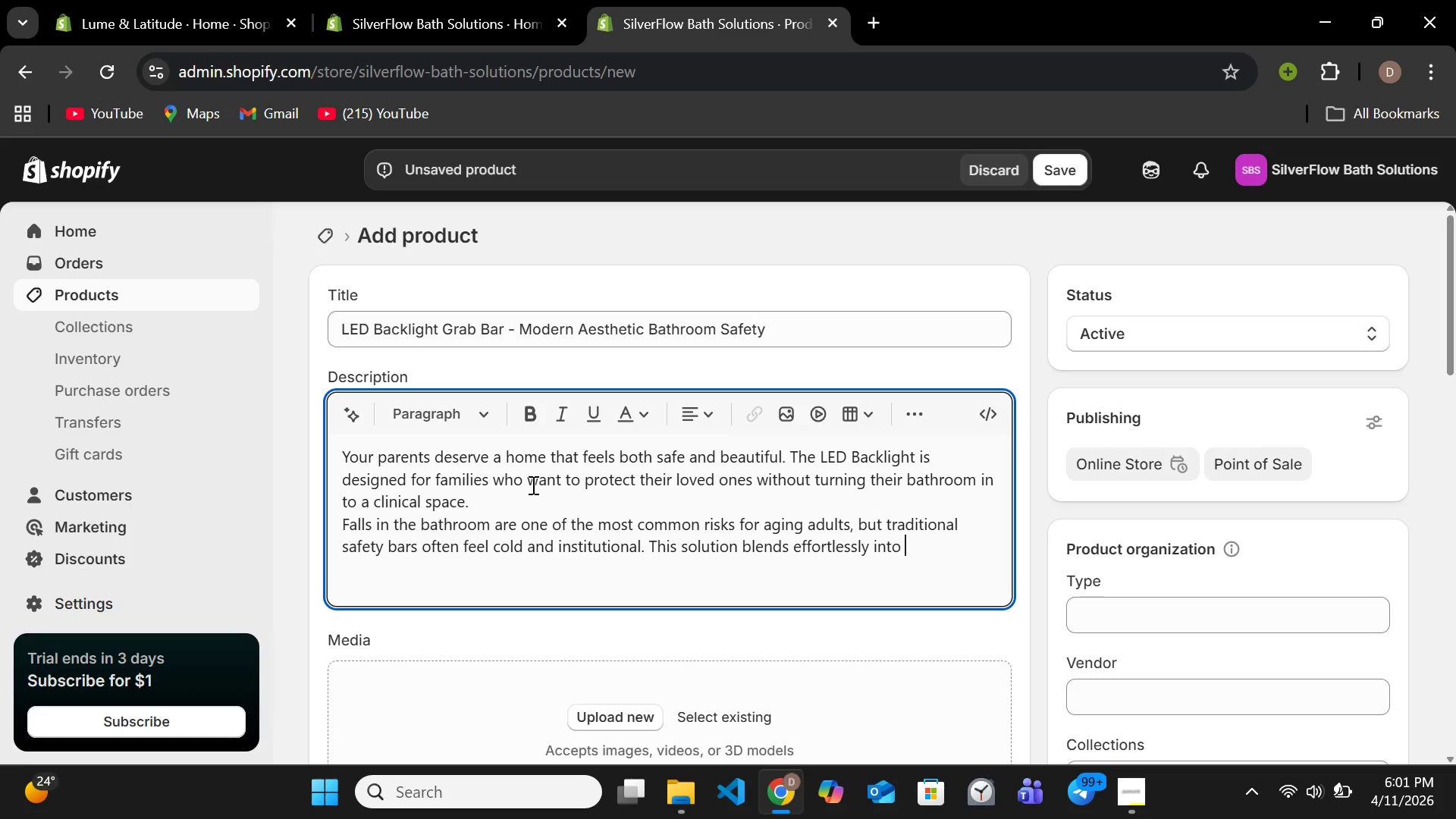 
type(modern interior)
 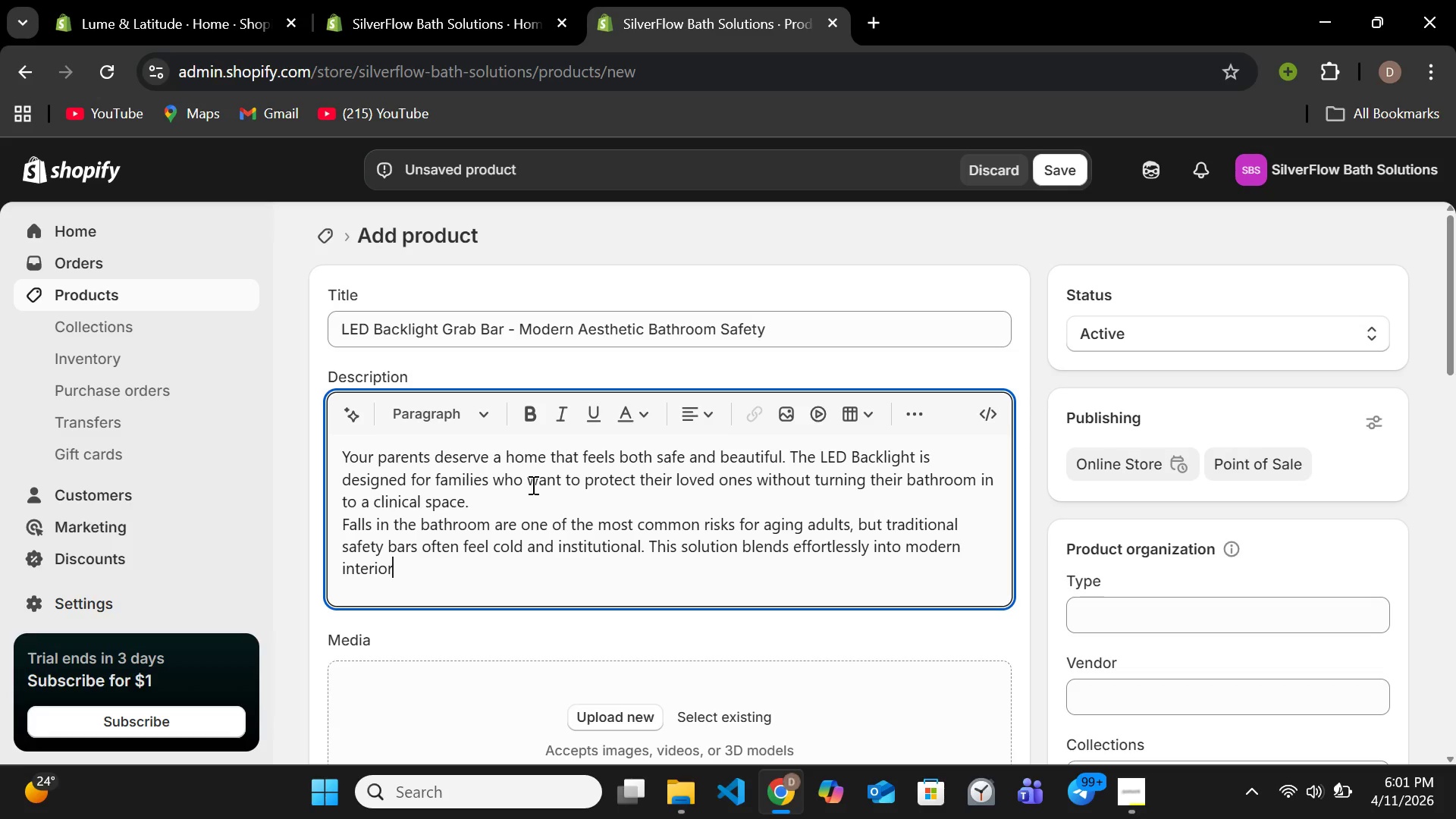 
type(s, offering both  )
key(Backspace)
type(stability )
 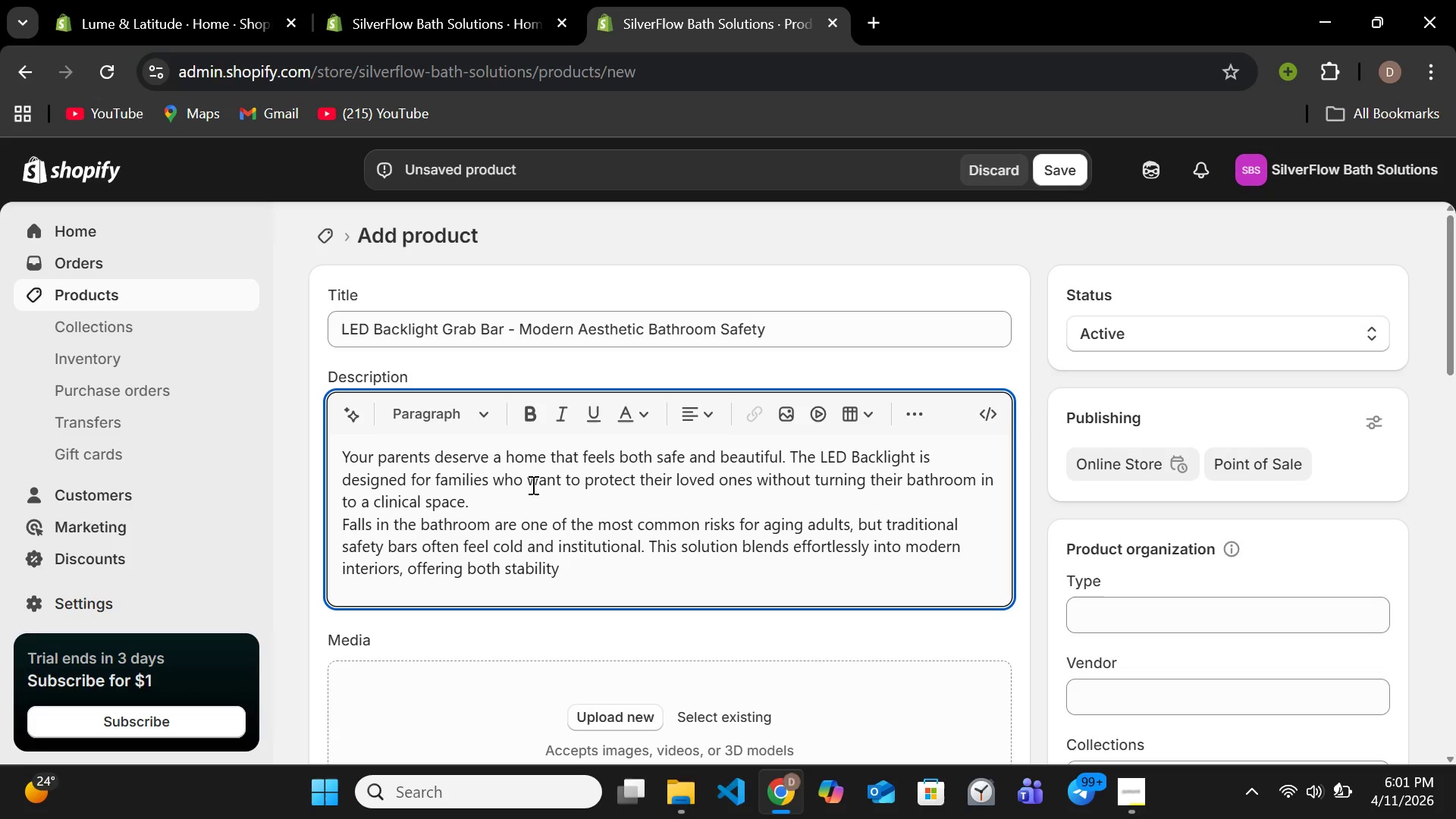 
type(and sublte illumination)
 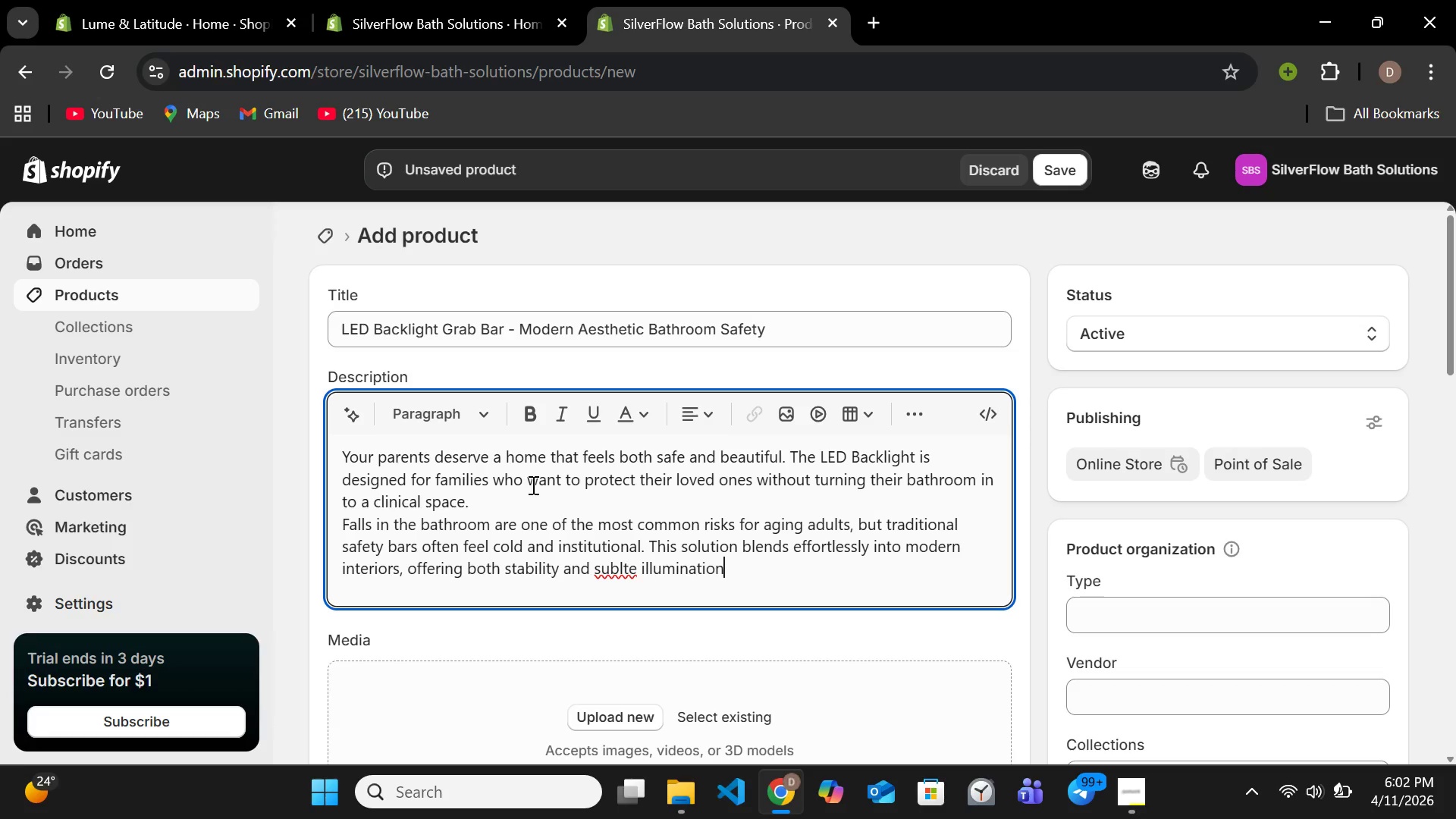 
key(ArrowLeft)
 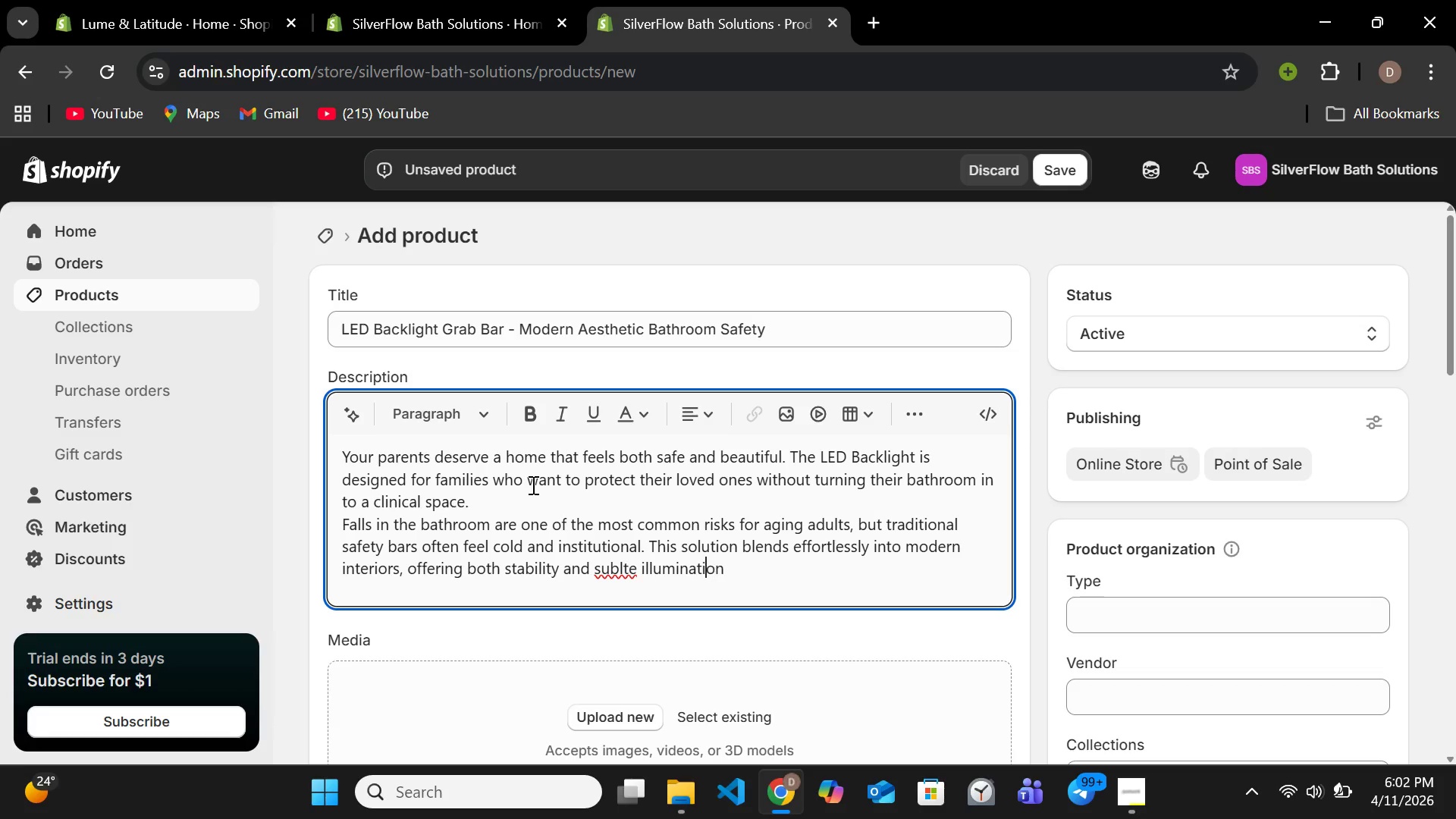 
hold_key(key=ArrowLeft, duration=0.8)
 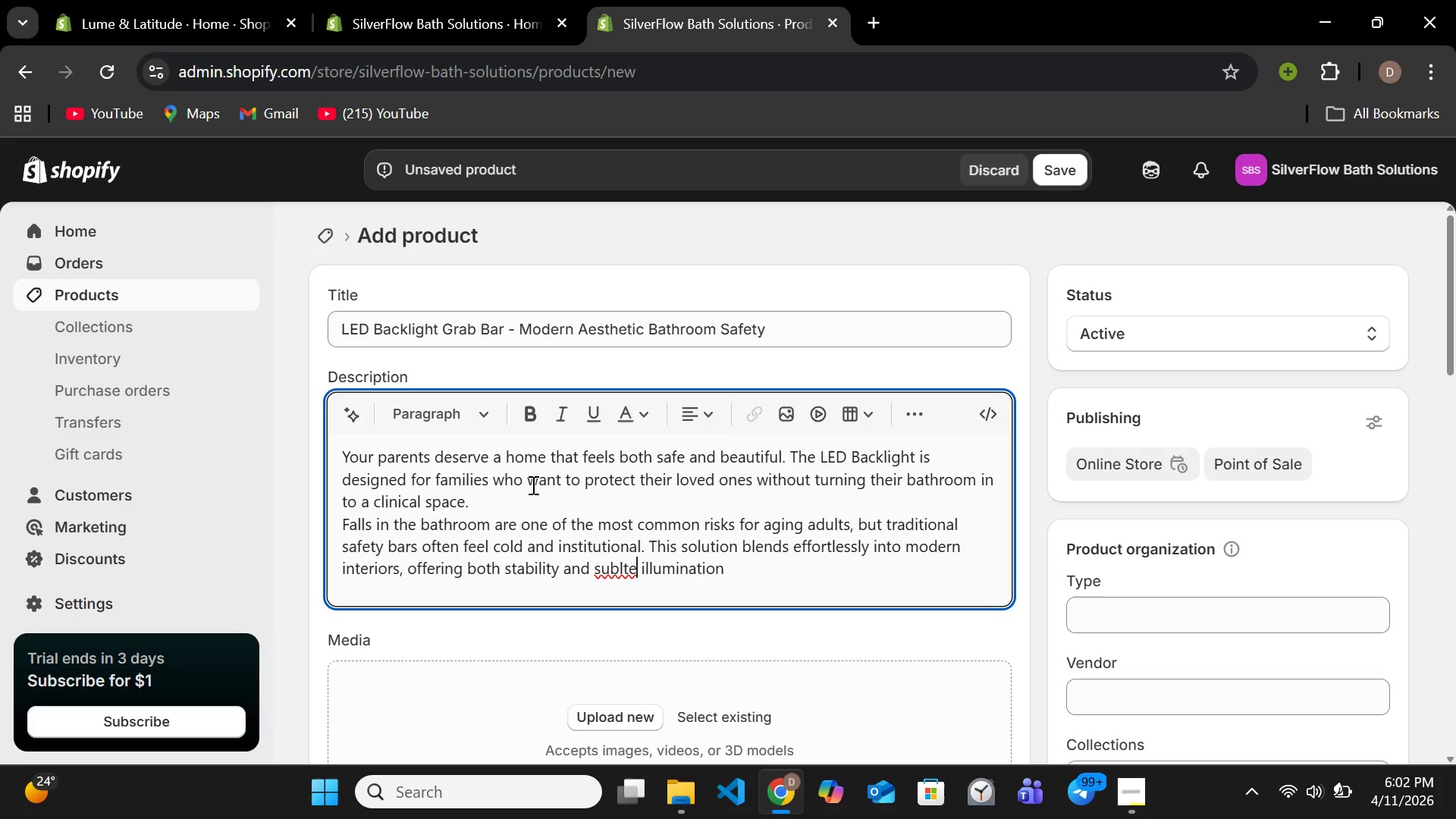 
key(ArrowLeft)
 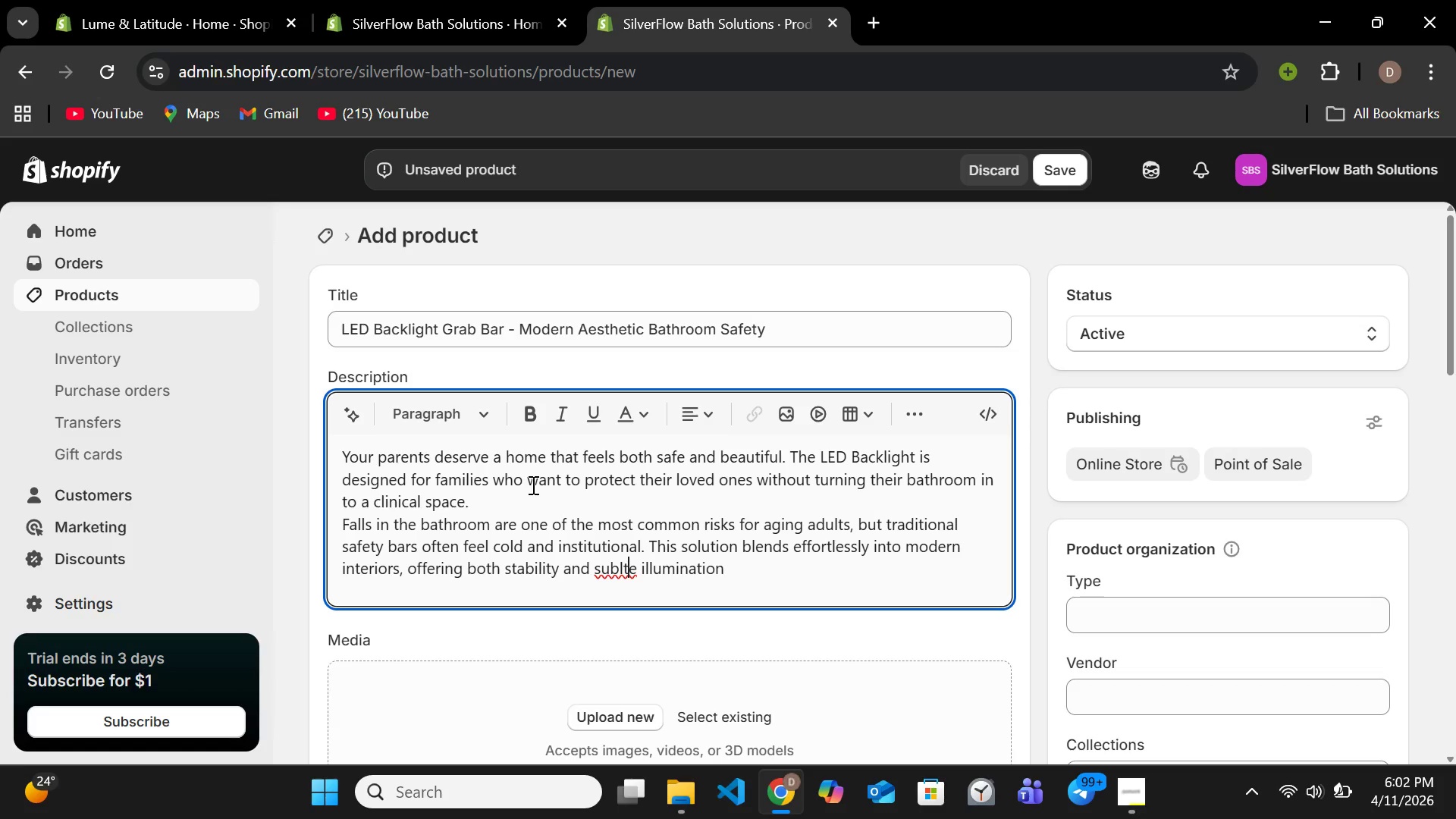 
key(ArrowLeft)
 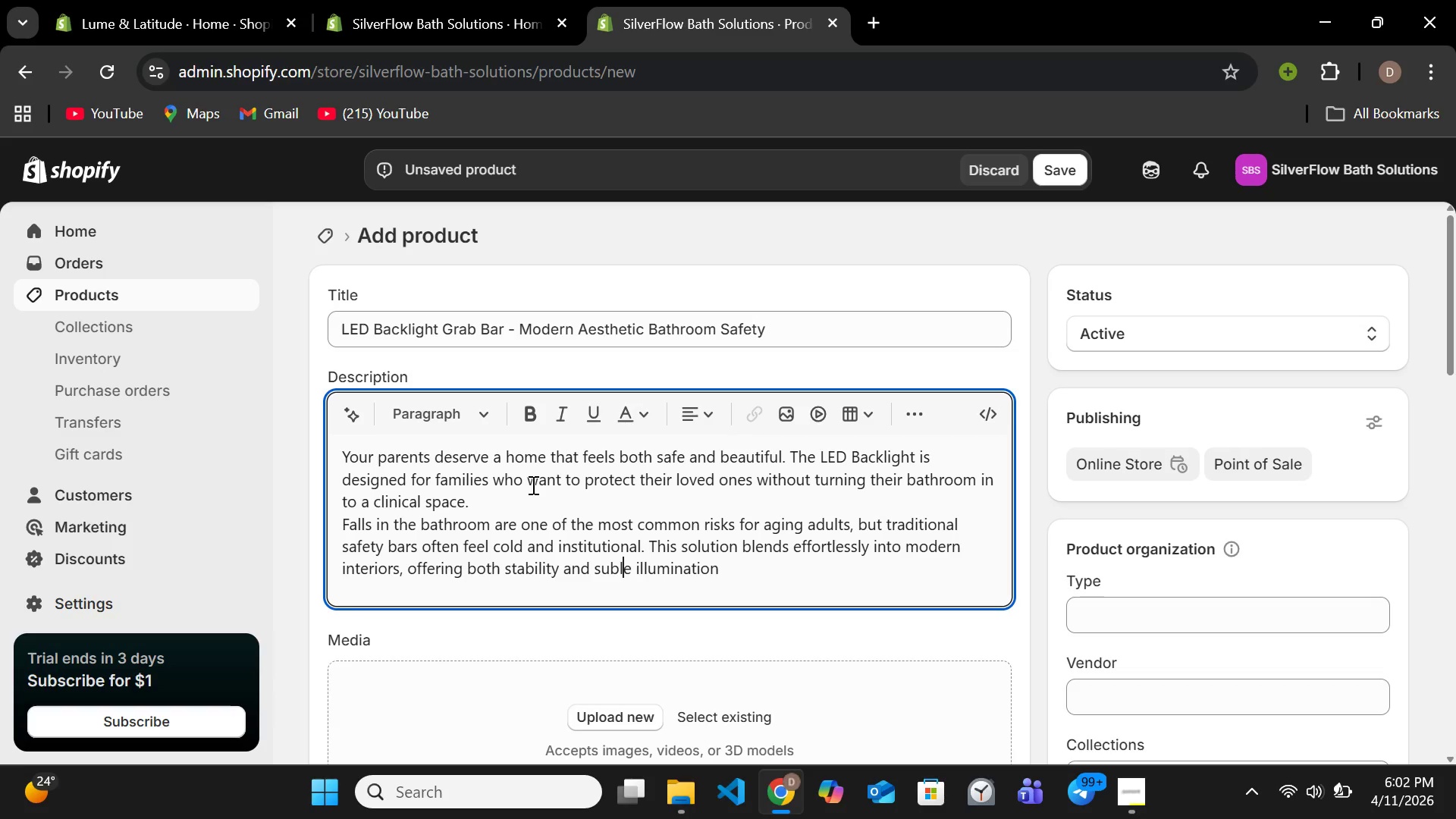 
key(Backspace)
key(Backspace)
type(tl[End] when it matters most. The soft LED glow provides gentlevisi)
key(Backspace)
key(Backspace)
key(Backspace)
key(Backspace)
type( visibility dut)
key(Backspace)
type(ring nightma)
key(Backspace)
key(Backspace)
type(time use, )
 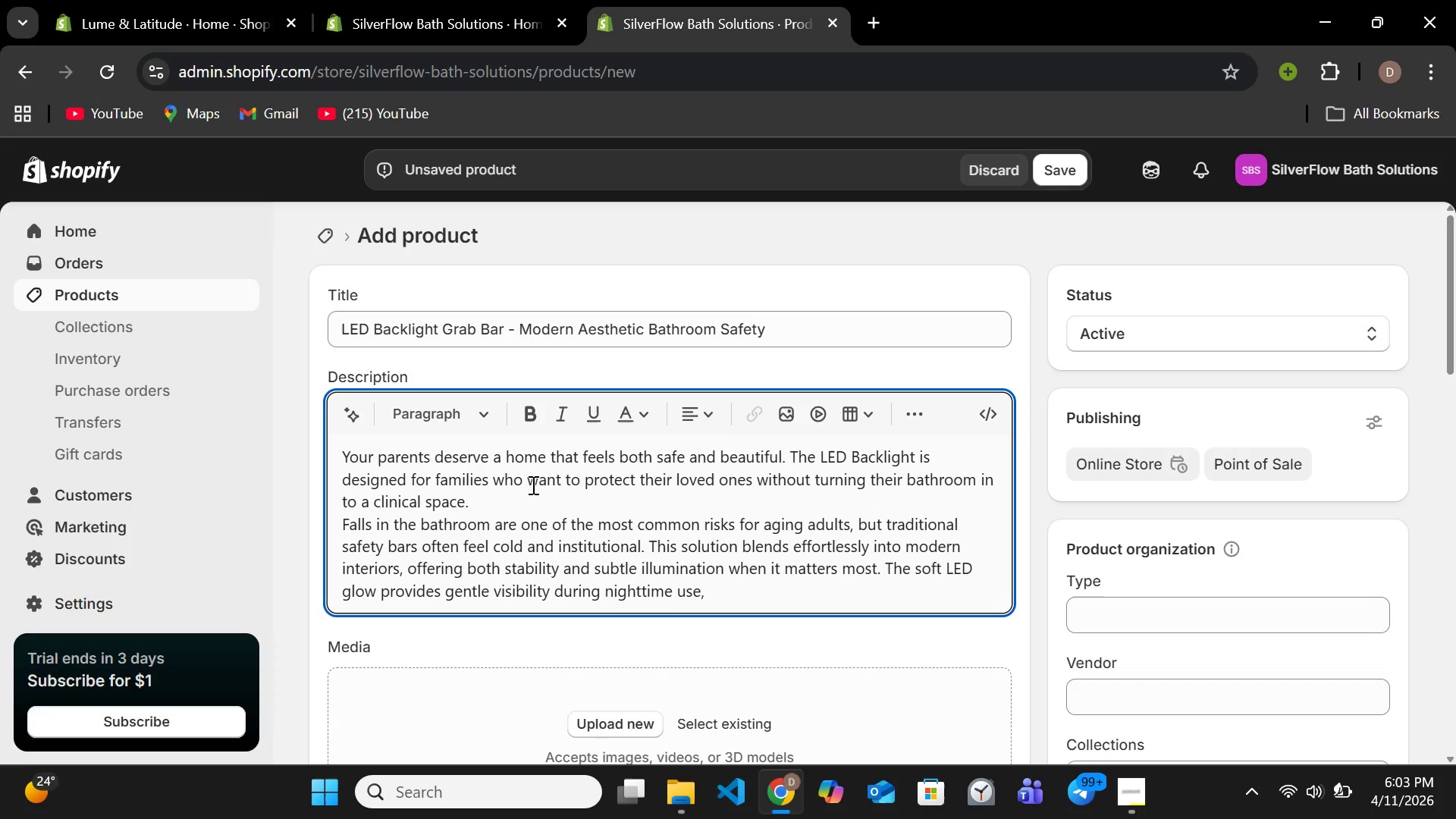 
type(helping prevent slips wthout i[End] )
key(Backspace)
 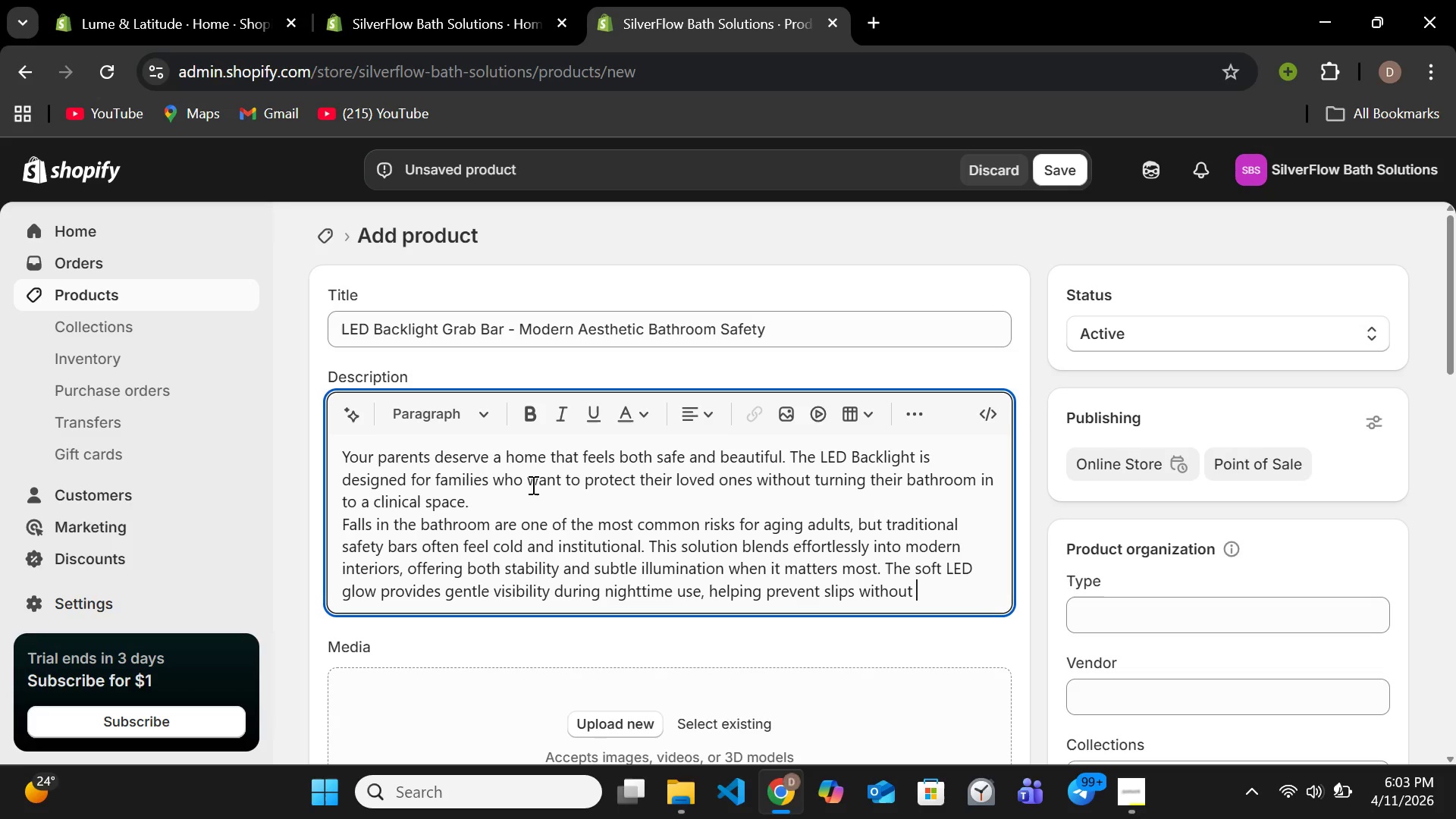 
hold_key(key=ArrowLeft, duration=0.66)
 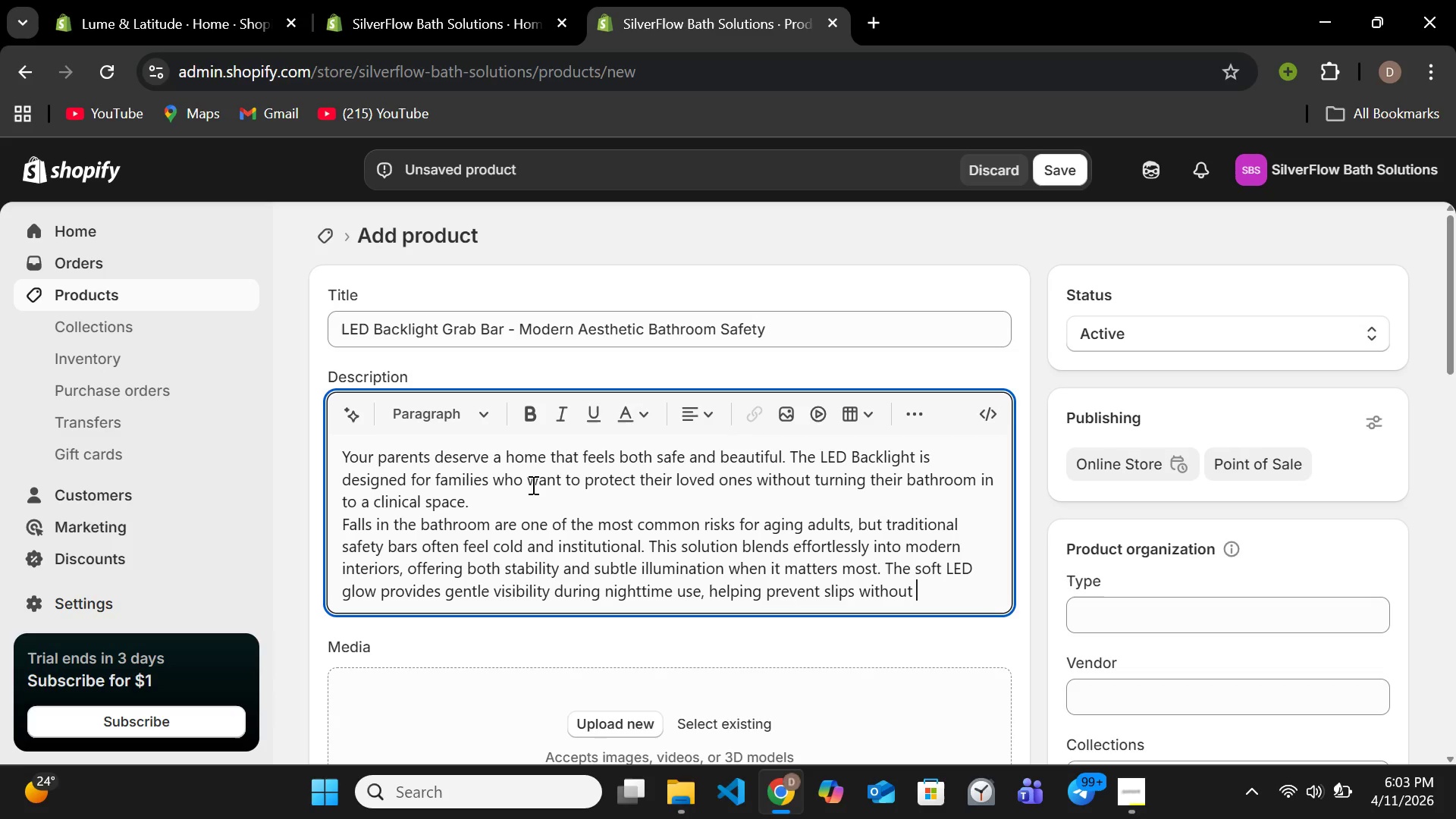 
type(harsh lighting. )
 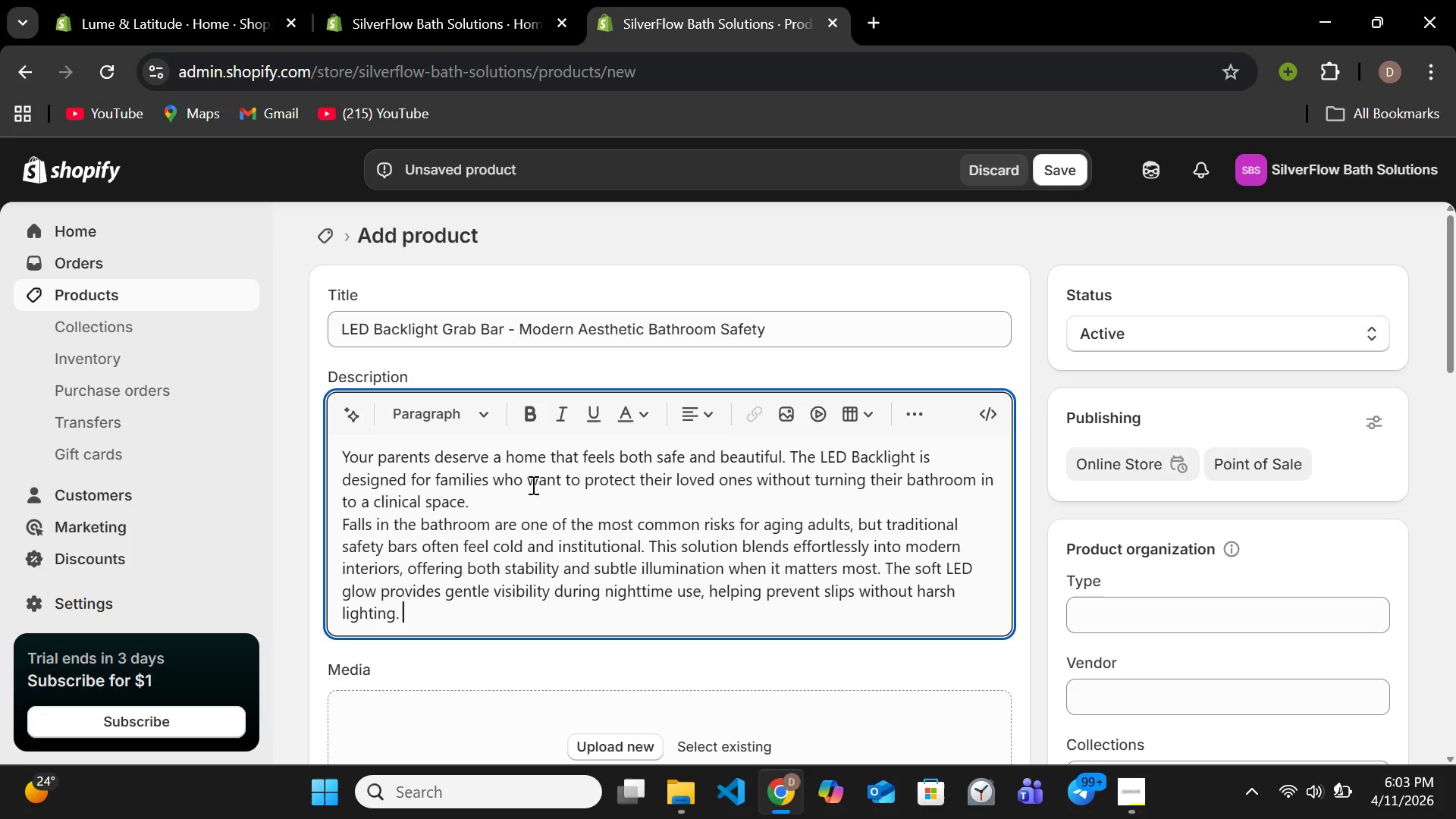 
key(Enter)
 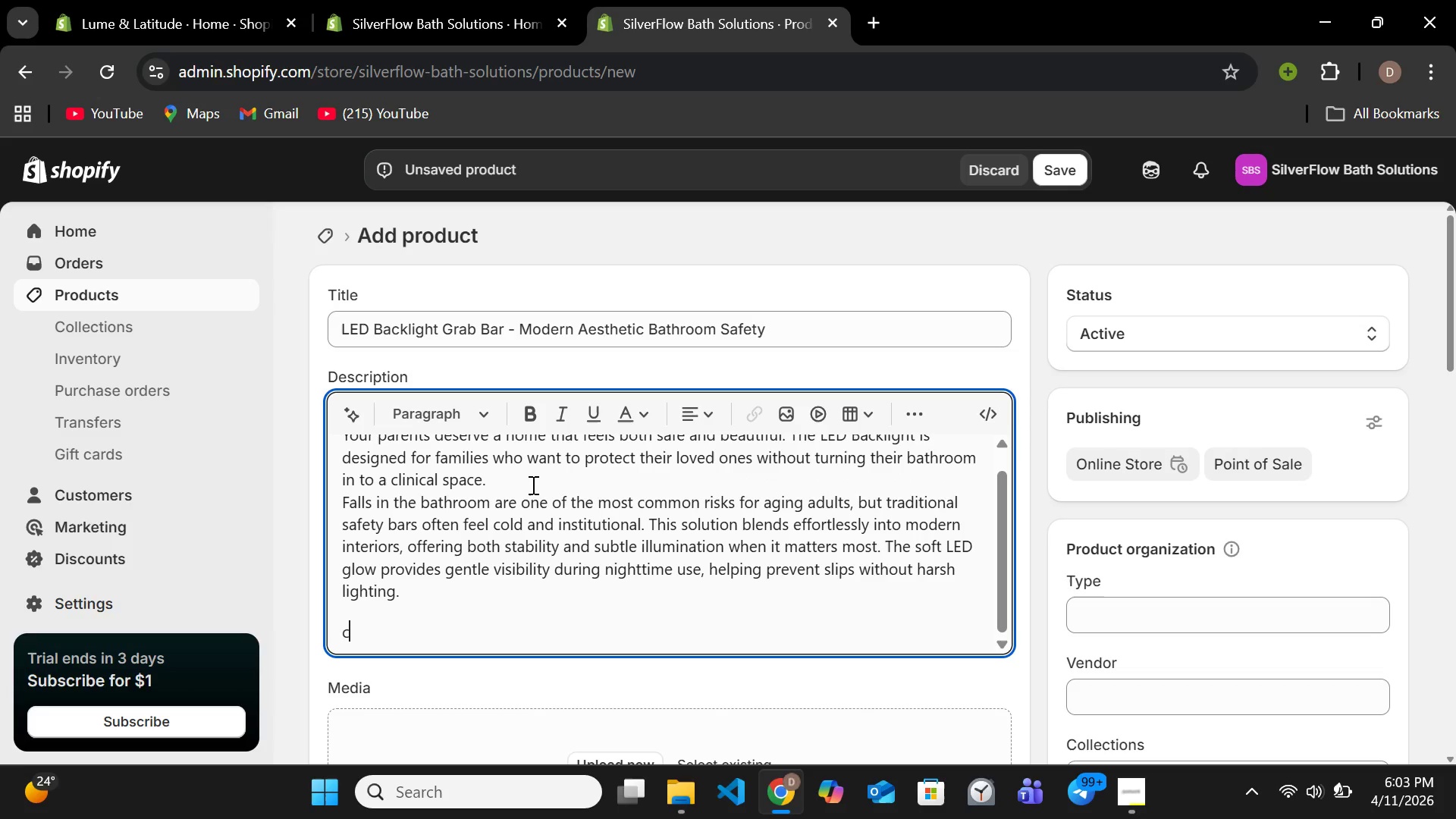 
type(c)
key(Backspace)
type(Crafted with premium materials andengineerd)
key(Backspace)
type(edfor rela)
key(Backspace)
type(iablility )
 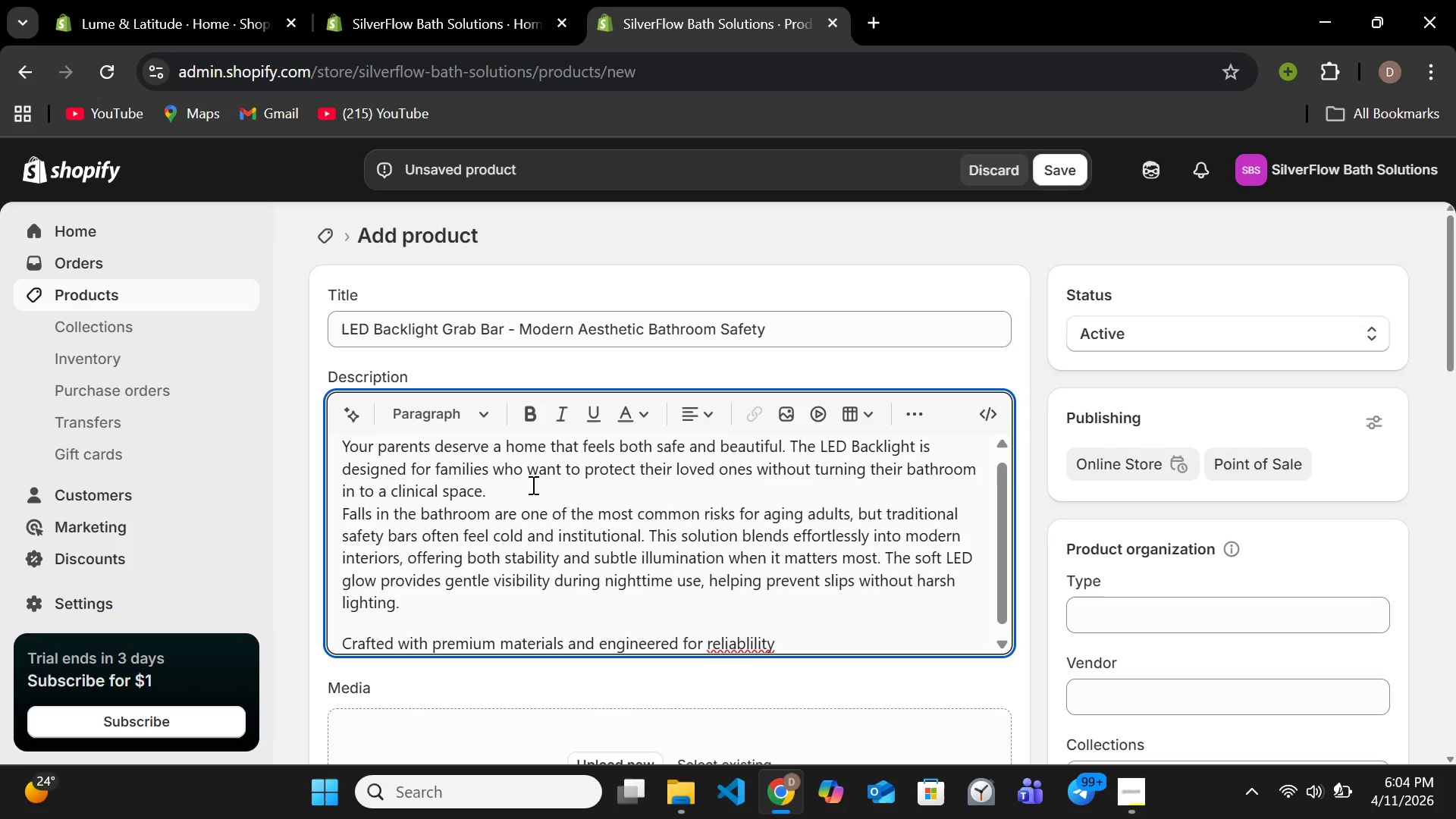 
right_click([742, 645])
 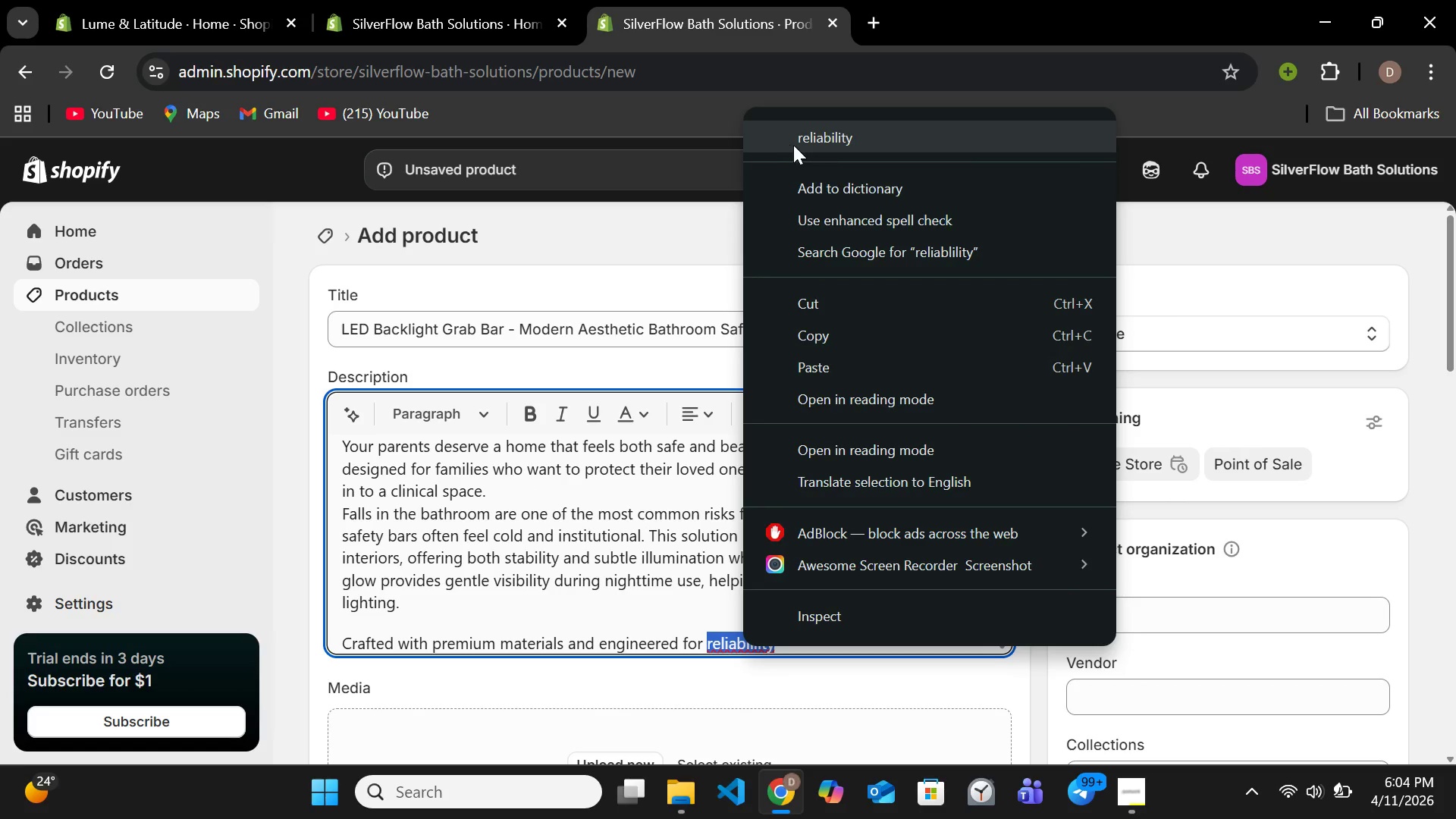 
left_click([798, 143])
 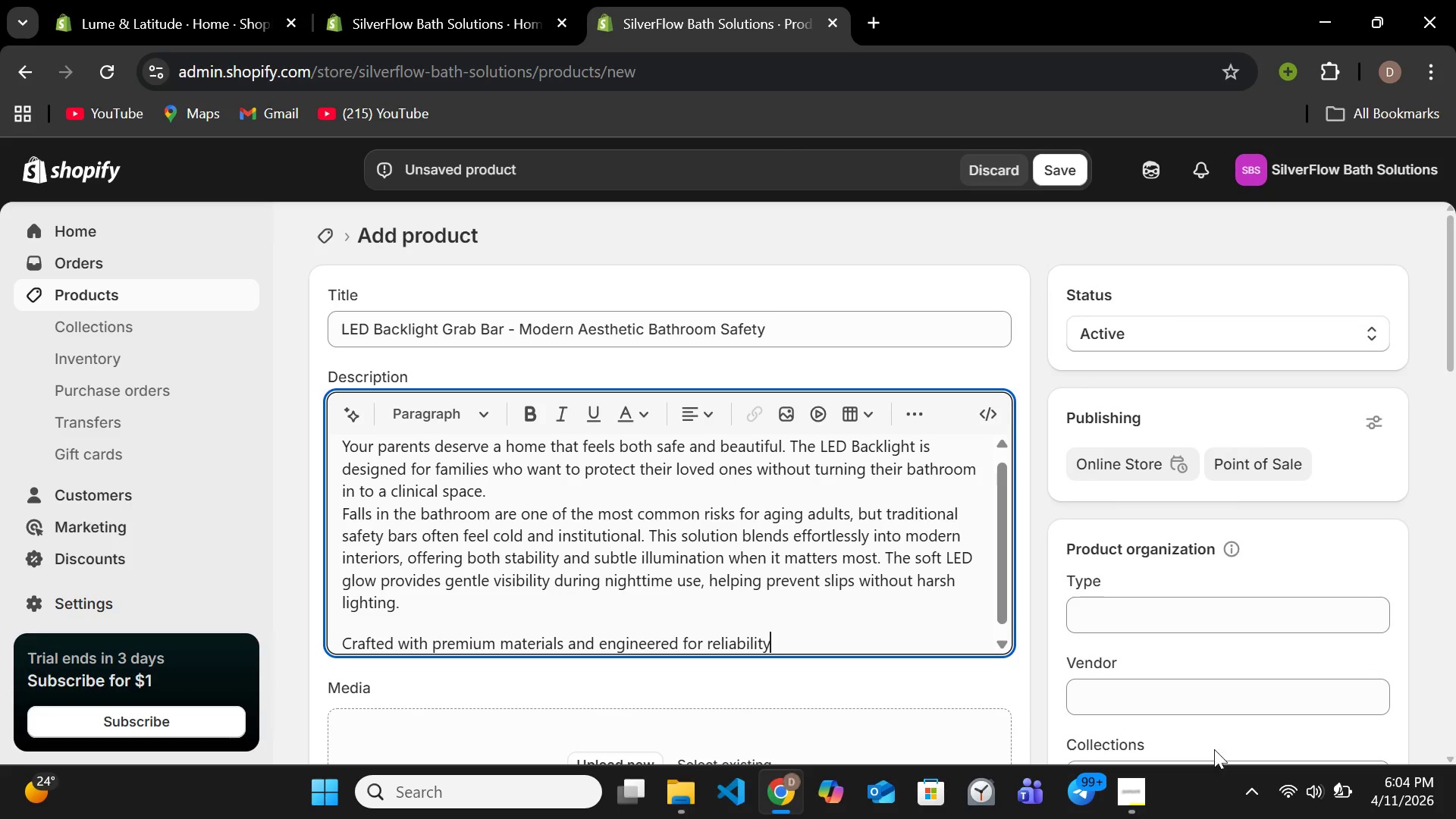 
mouse_move([1214, 736])
 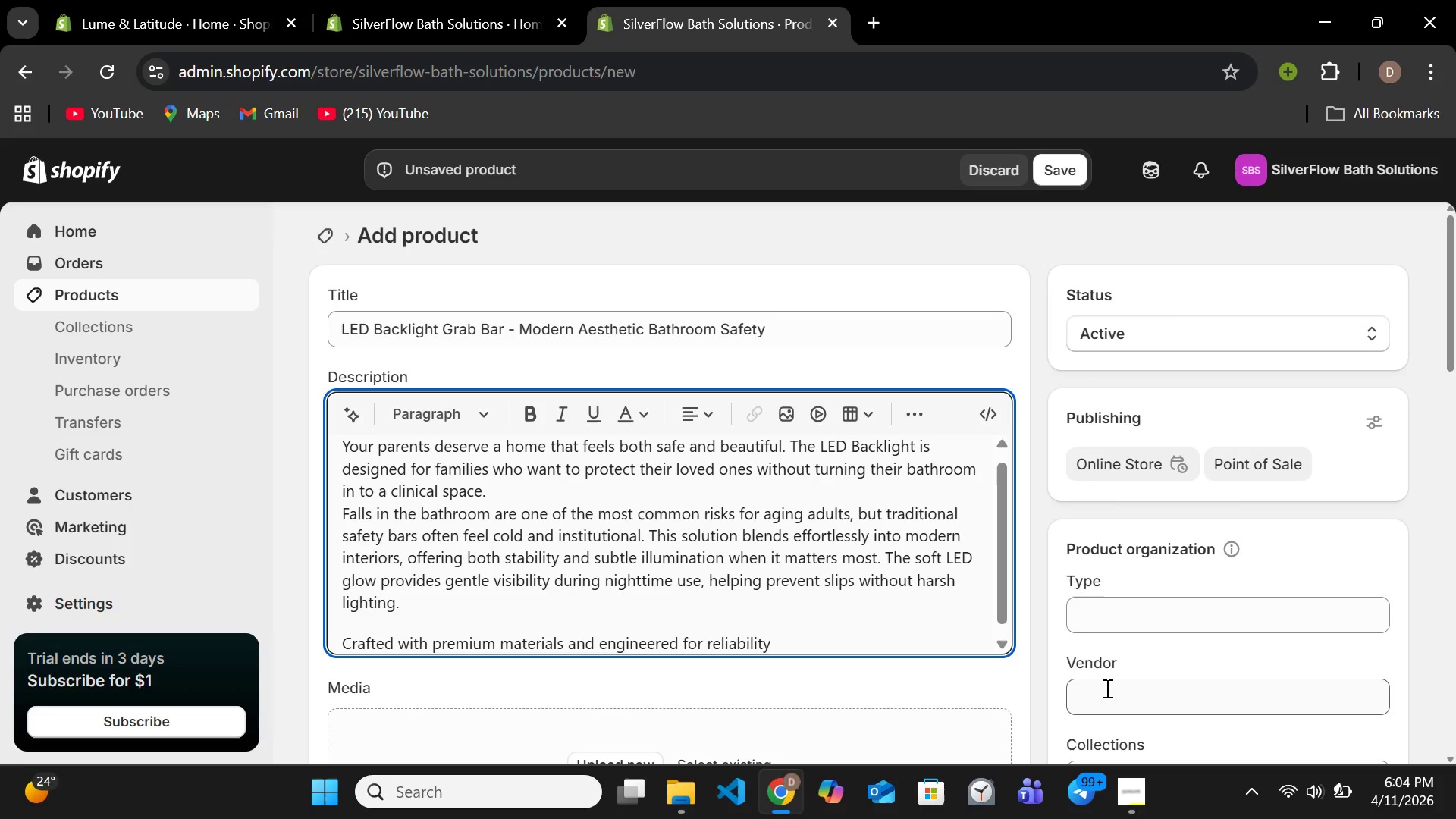 
key(Backspace)
type(, )
key(Backspace)
key(Backspace)
type(y, this grab )
 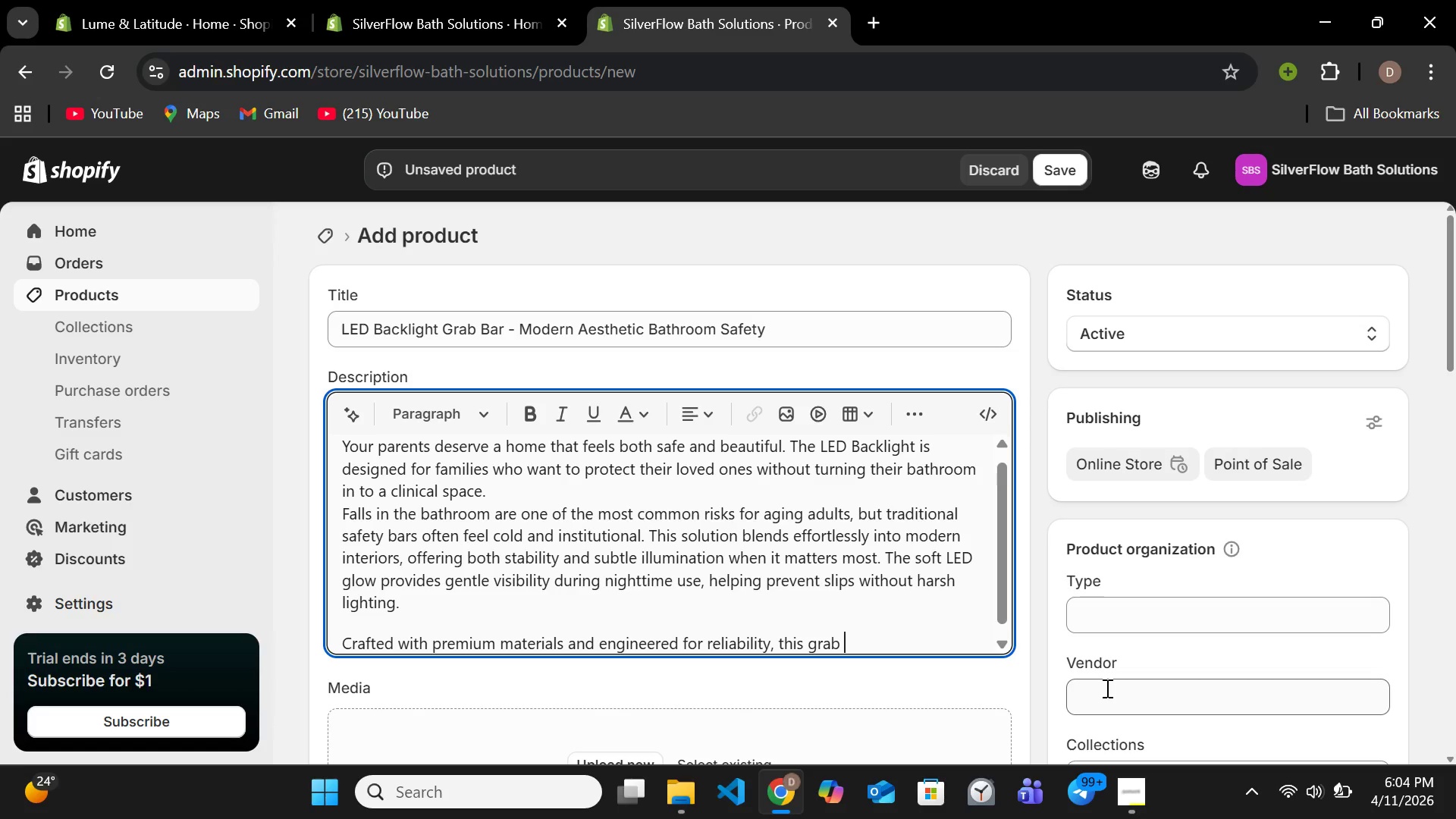 
type(bar supports independece )
key(Backspace)
key(Backspace)
key(Backspace)
type(nce )
 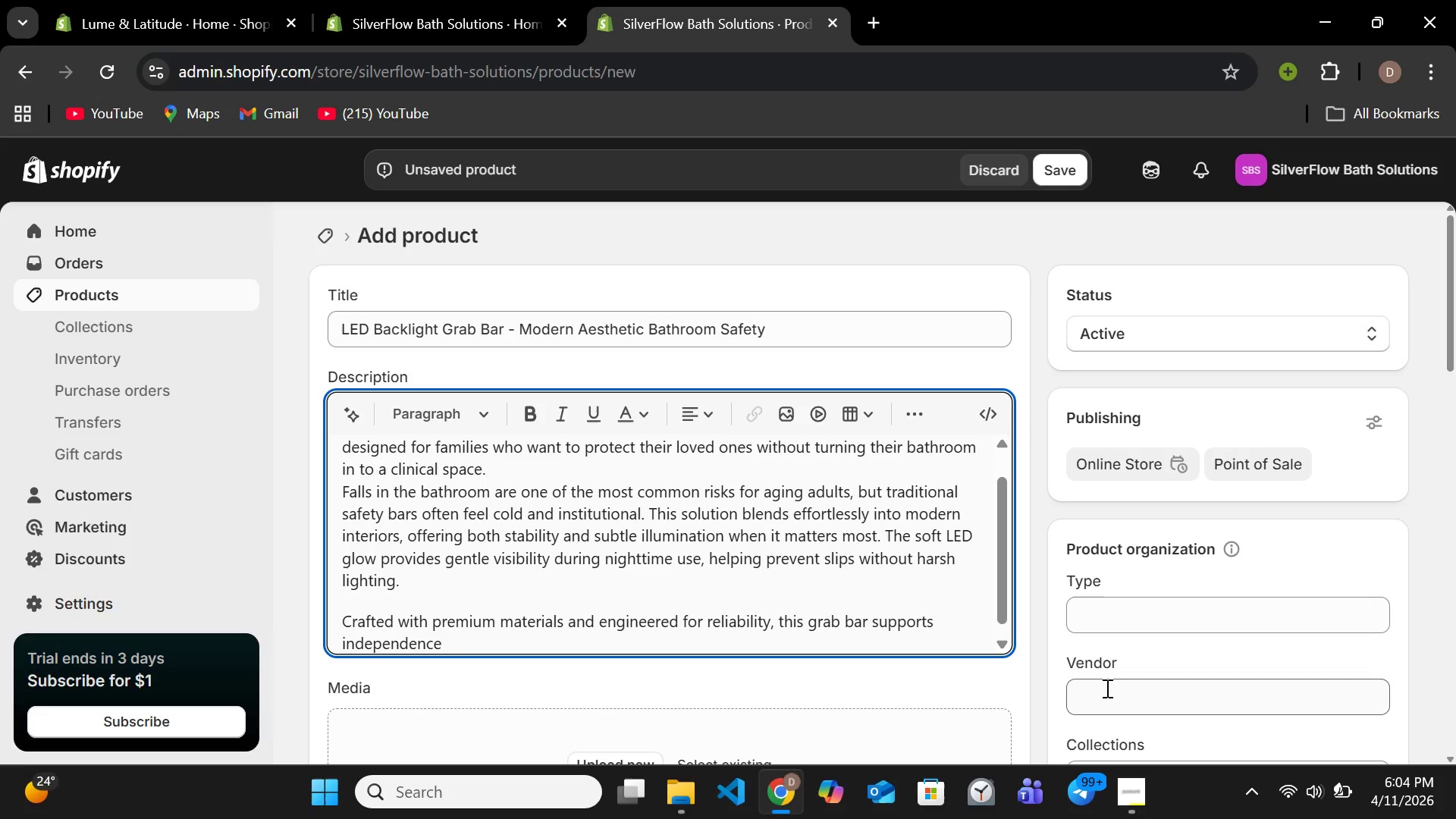 
type(while giving you peace of mind )
key(Backspace)
type(. Whether installed )
 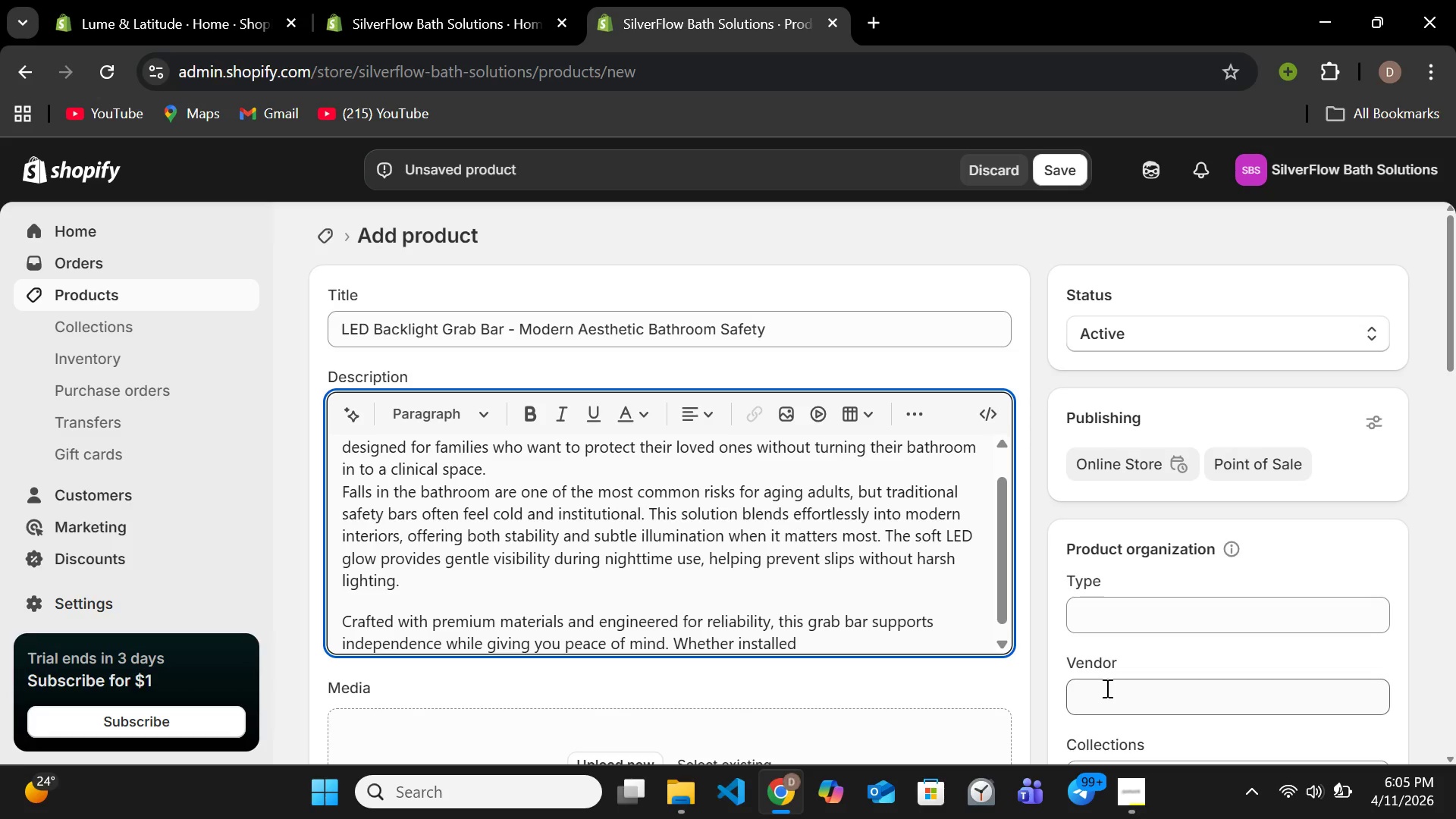 
type(in as)
key(Backspace)
type(shower or near[End] )
 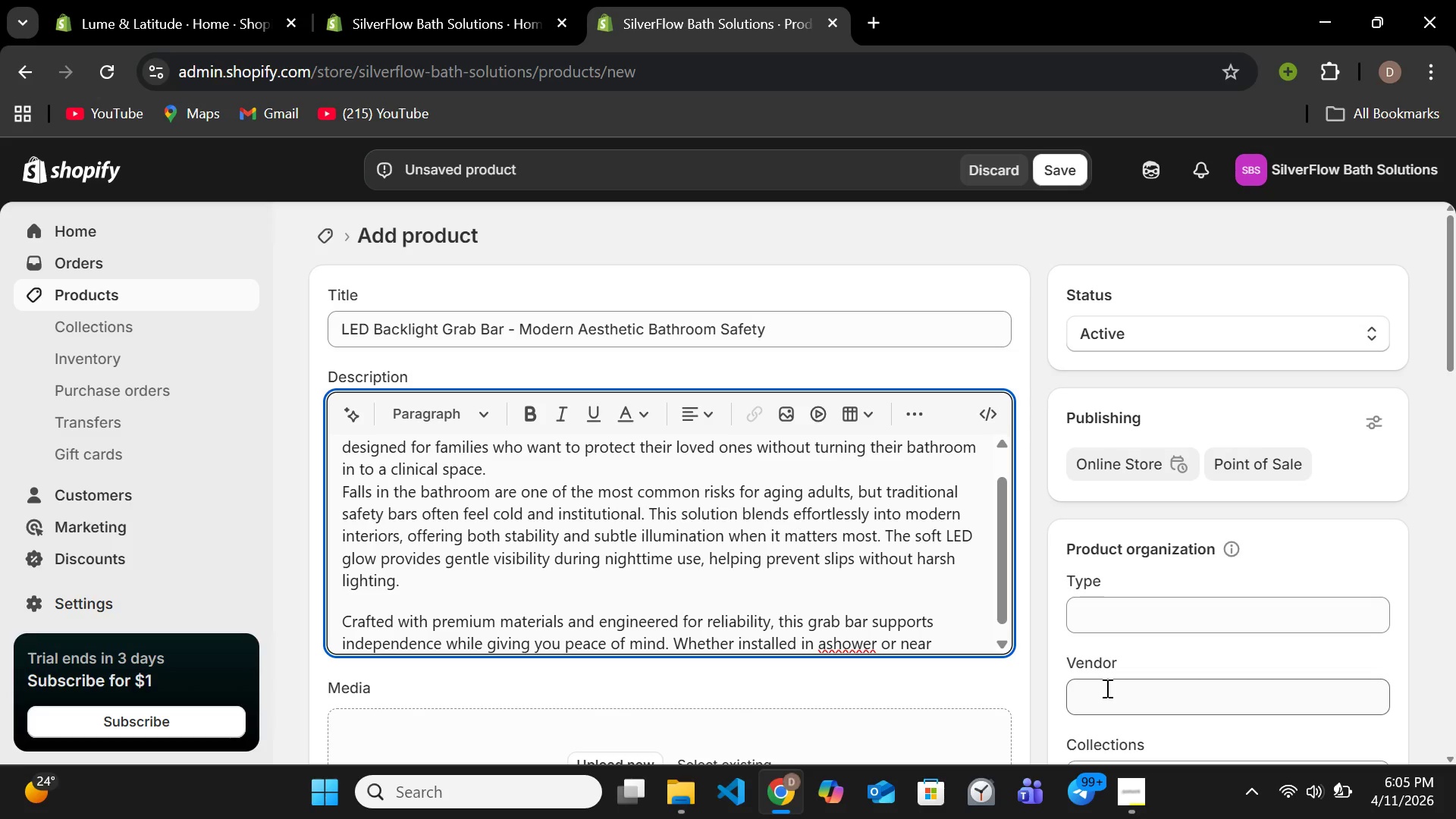 
hold_key(key=ArrowLeft, duration=0.92)
 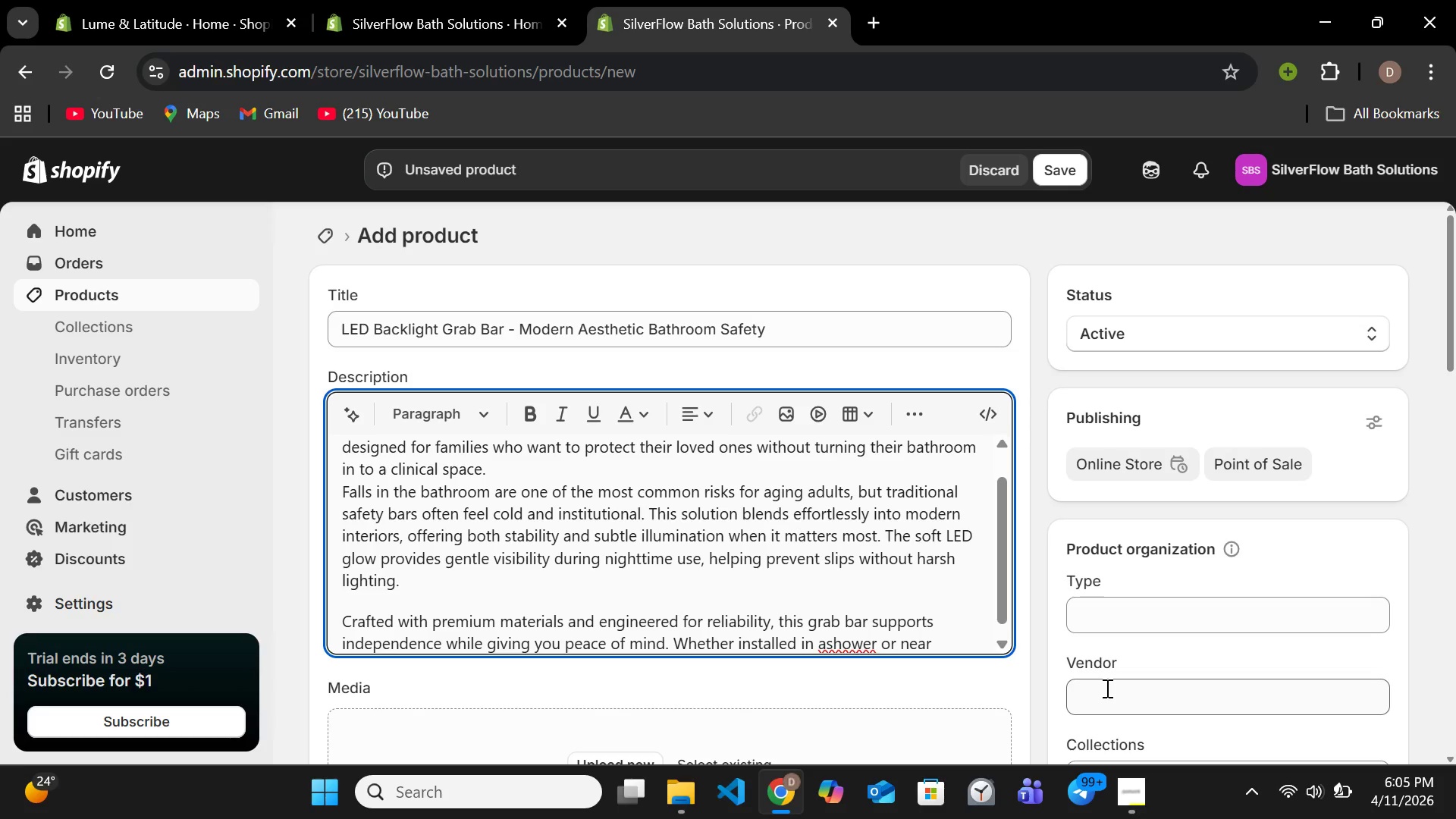 
hold_key(key=ArrowLeft, duration=0.8)
 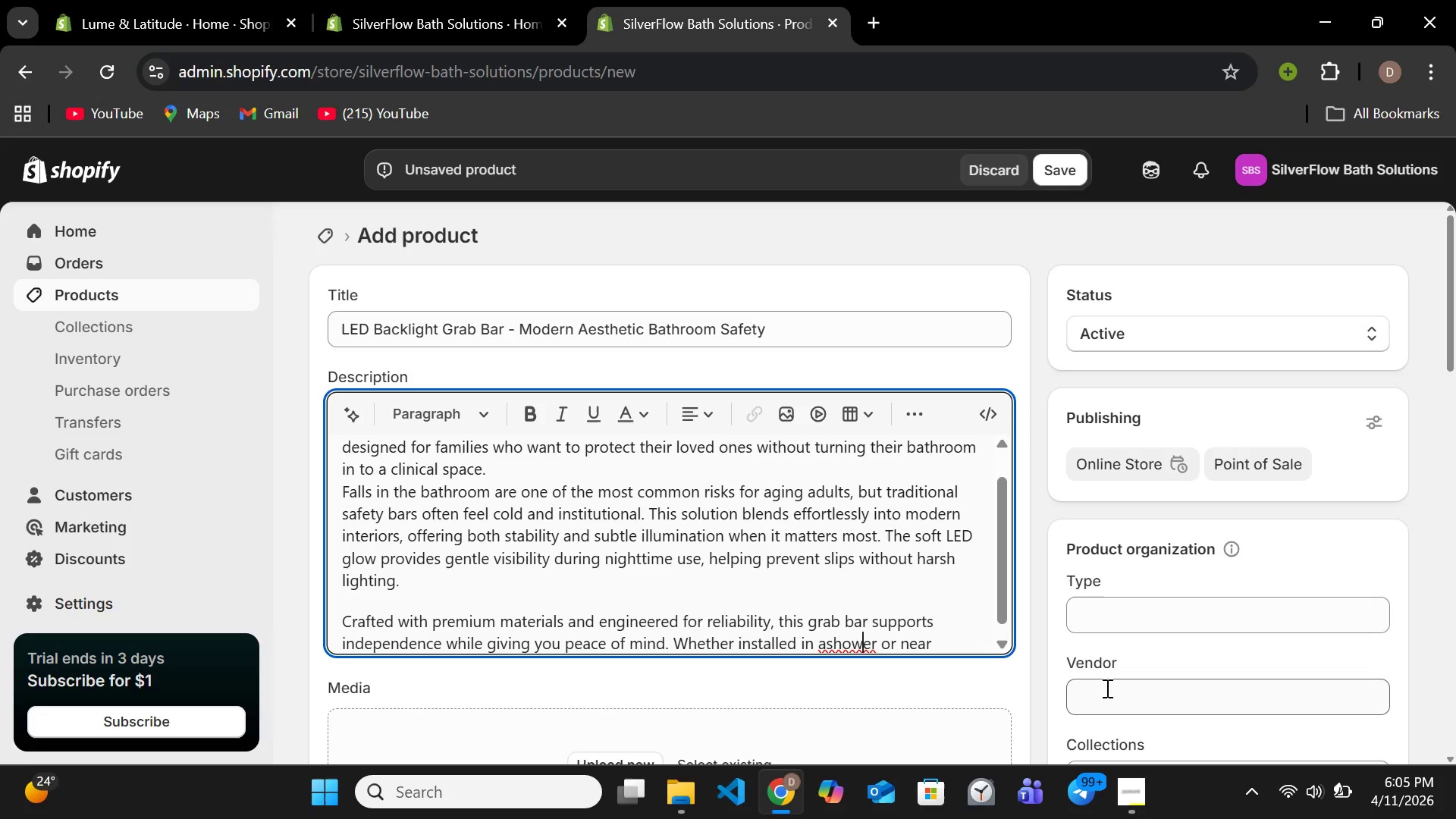 
key(ArrowLeft)
 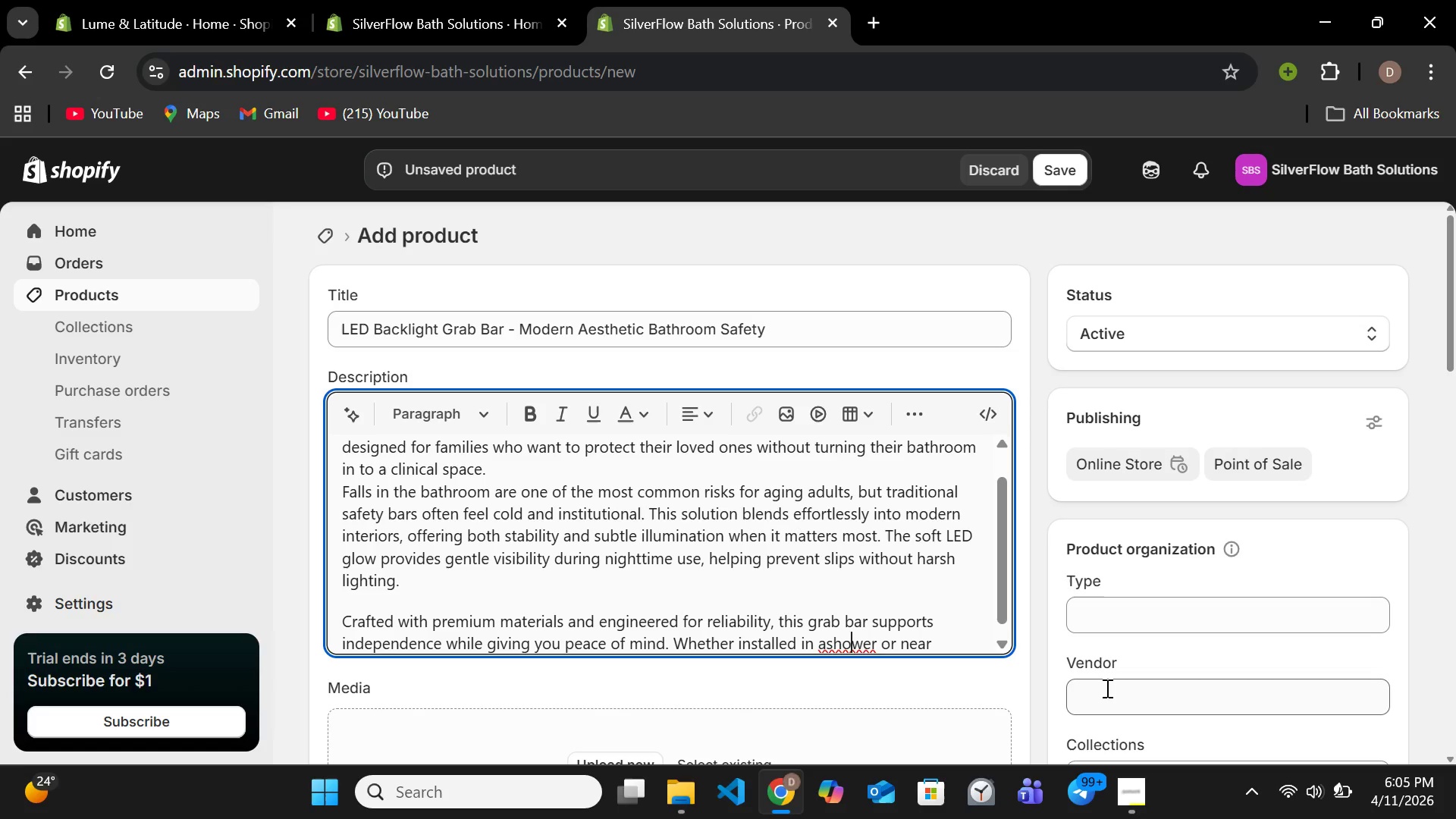 
key(ArrowLeft)
 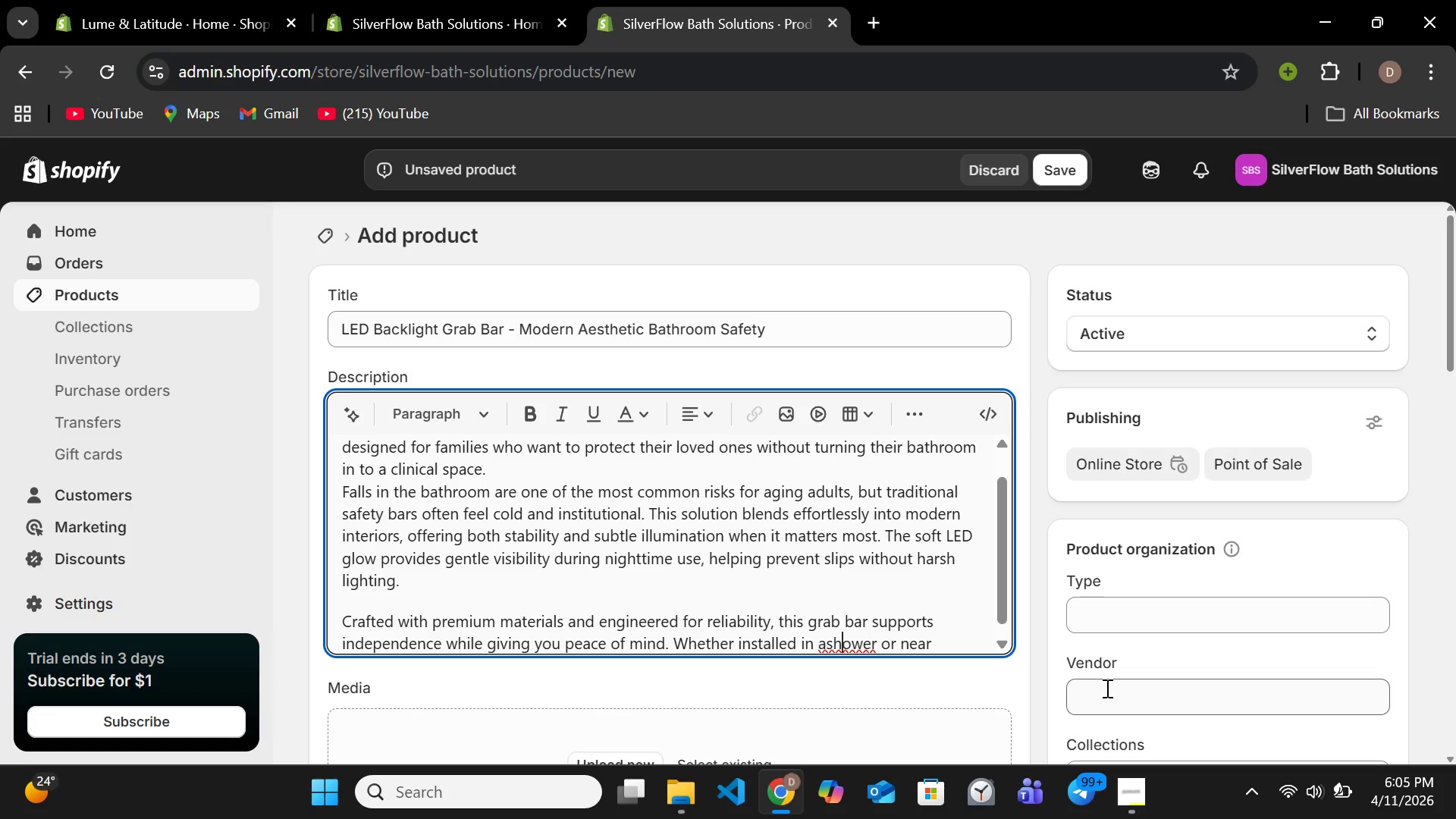 
key(ArrowLeft)
 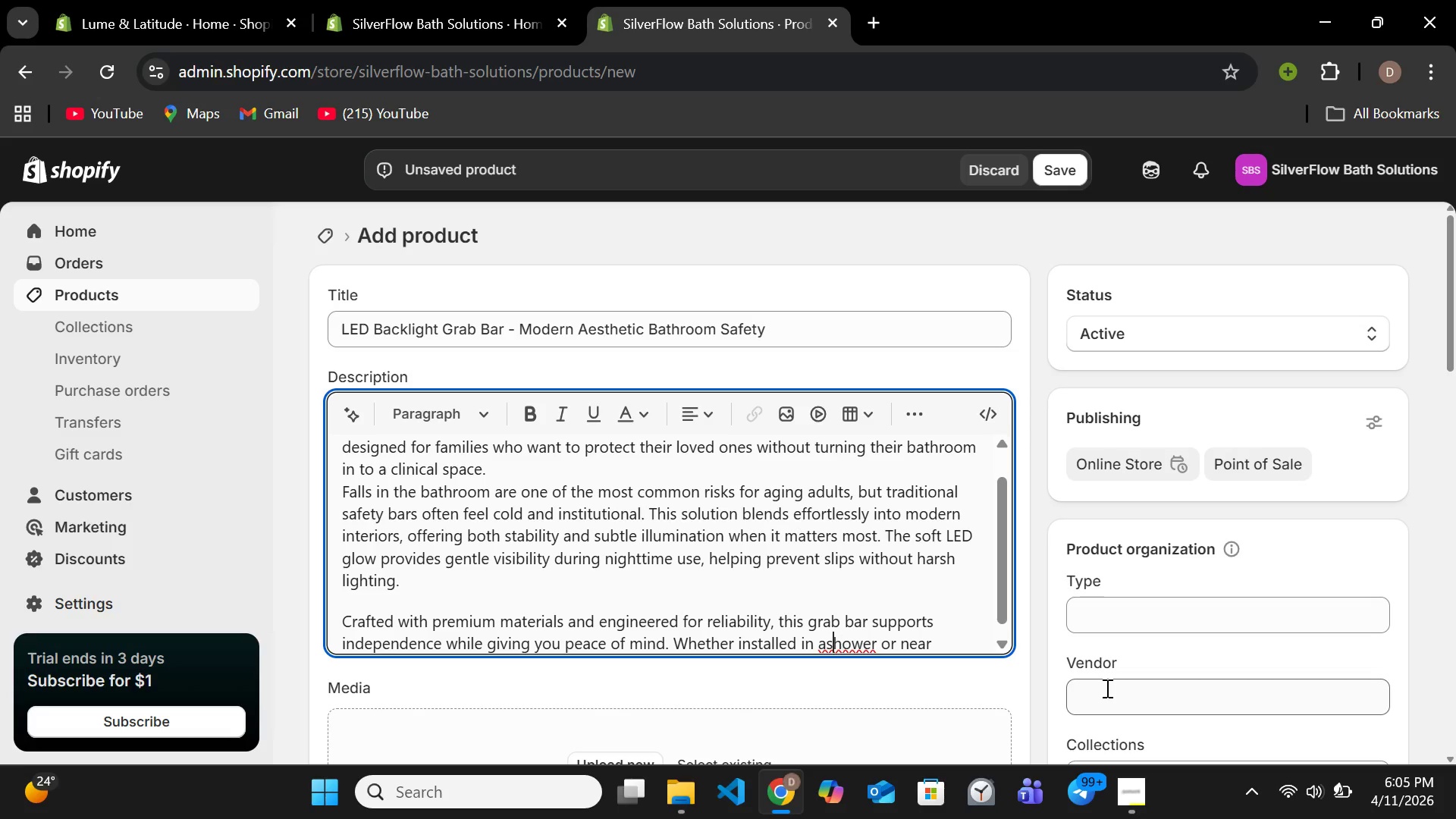 
key(ArrowLeft)
 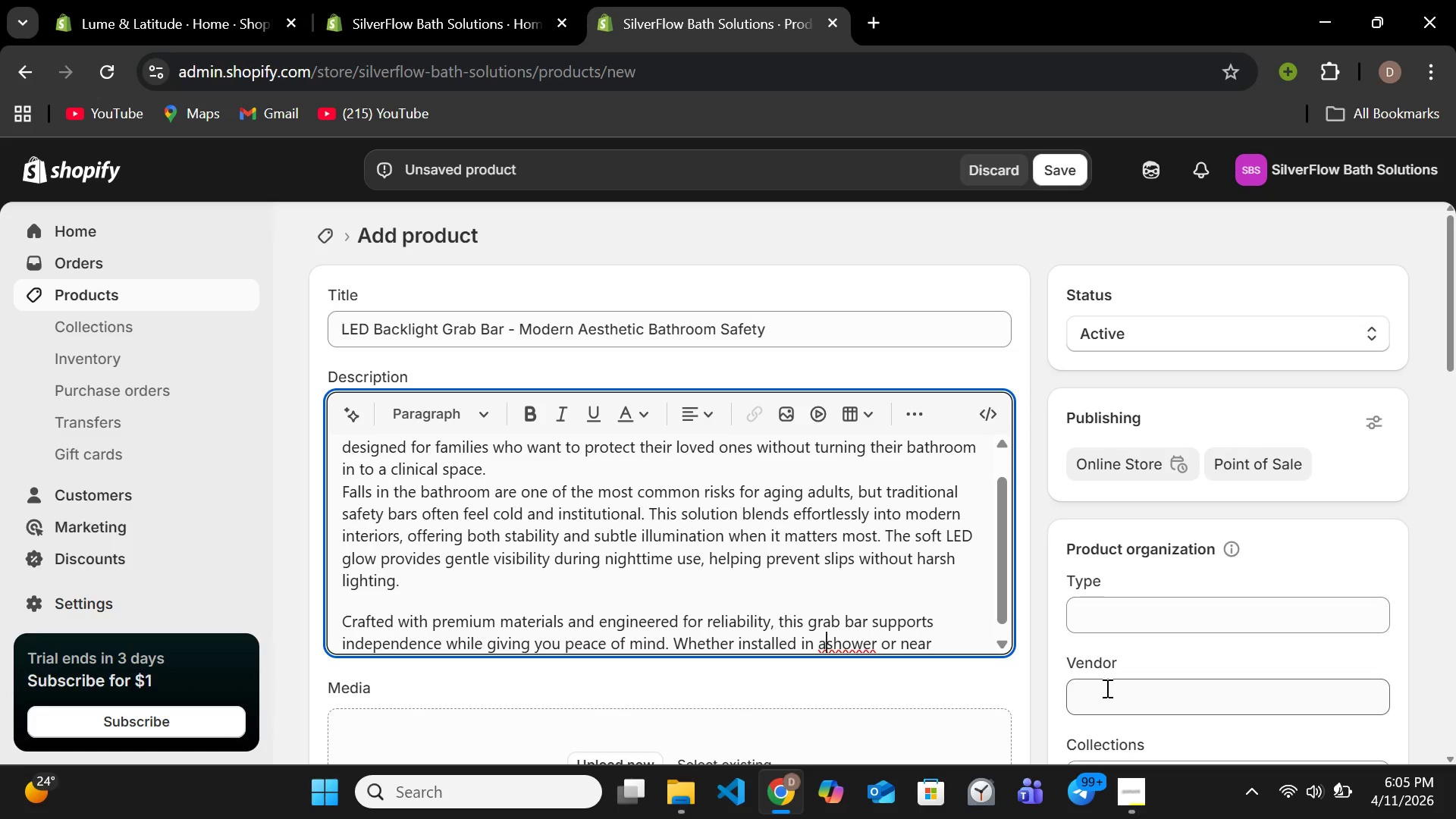 
key(ArrowLeft)
 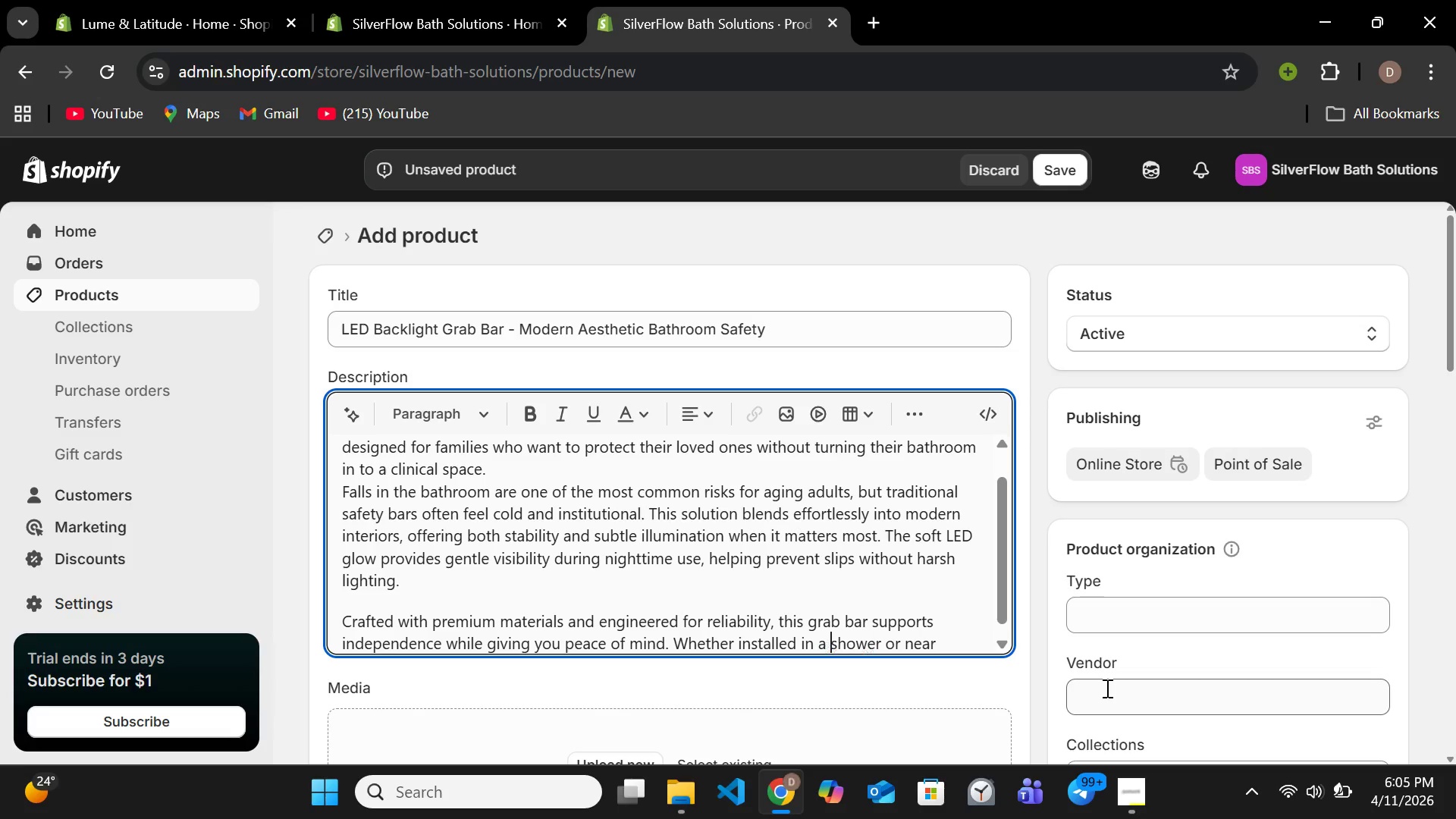 
key(Space)
 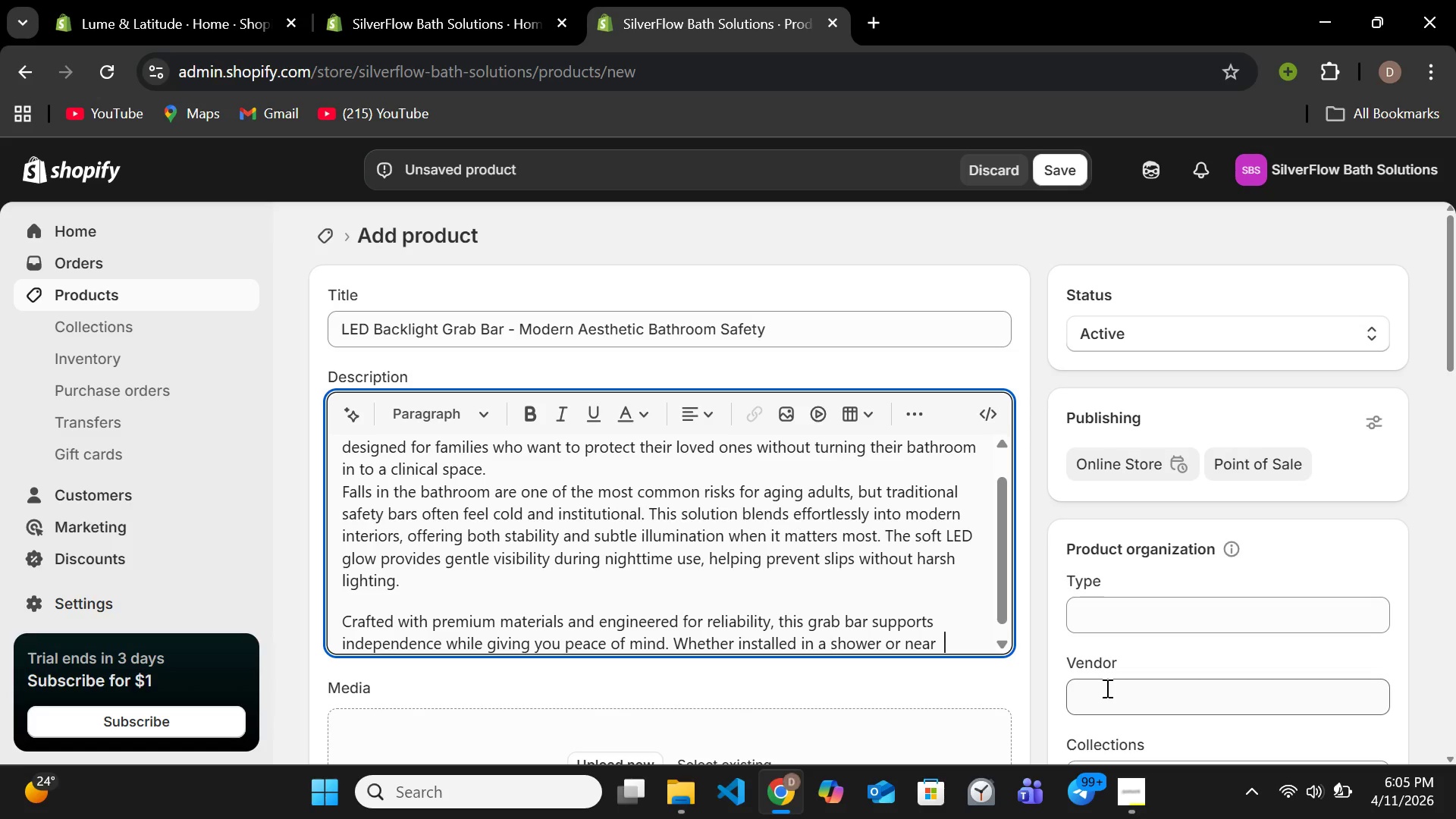 
key(End)
 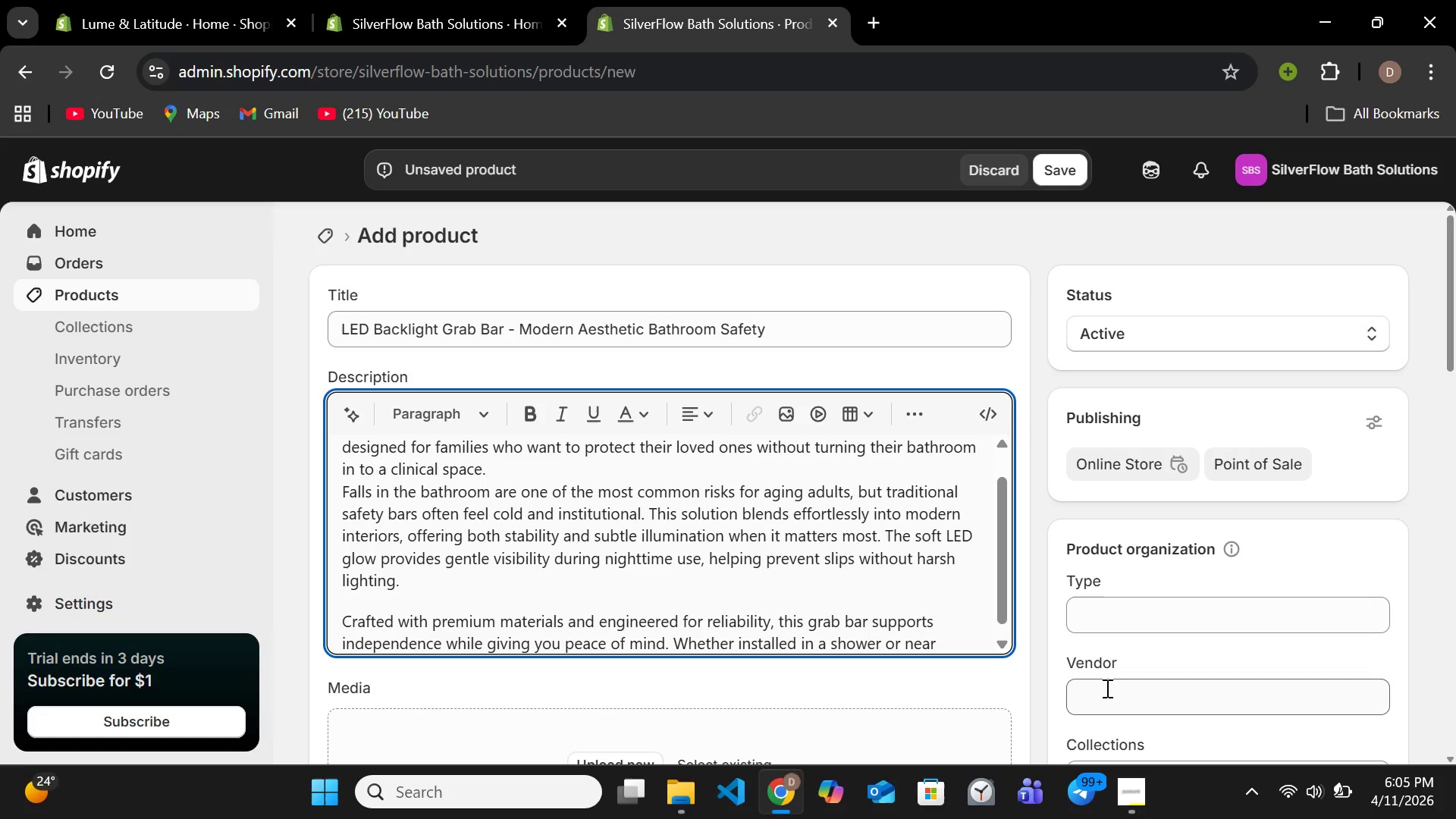 
key(Backspace)
 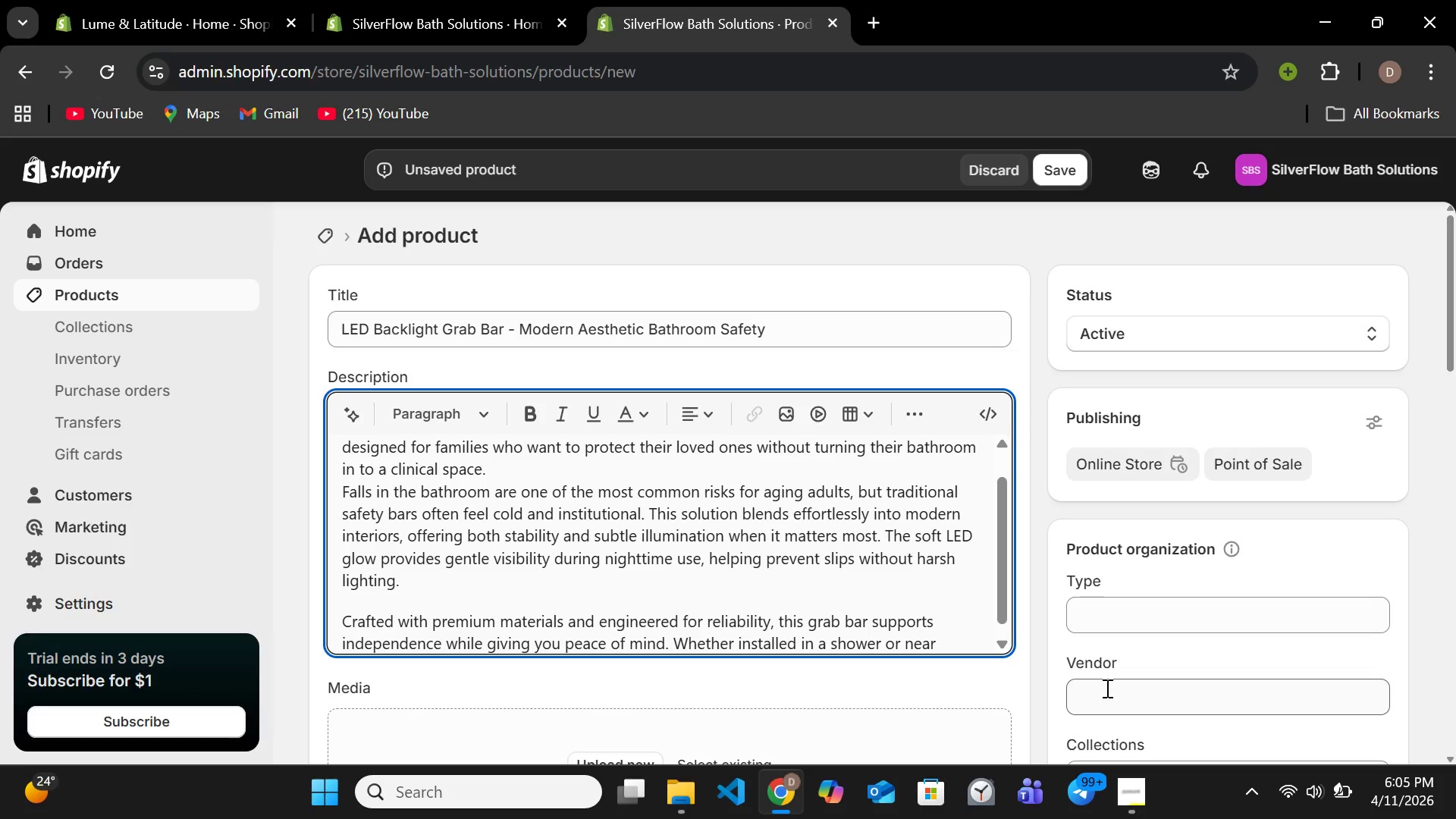 
type(a toilet )
key(Backspace)
type(, it becomes a natural part of the spacenot)
key(Backspace)
key(Backspace)
key(Backspace)
type( not ov)
key(Backspace)
type(bvious safety add-on.)
 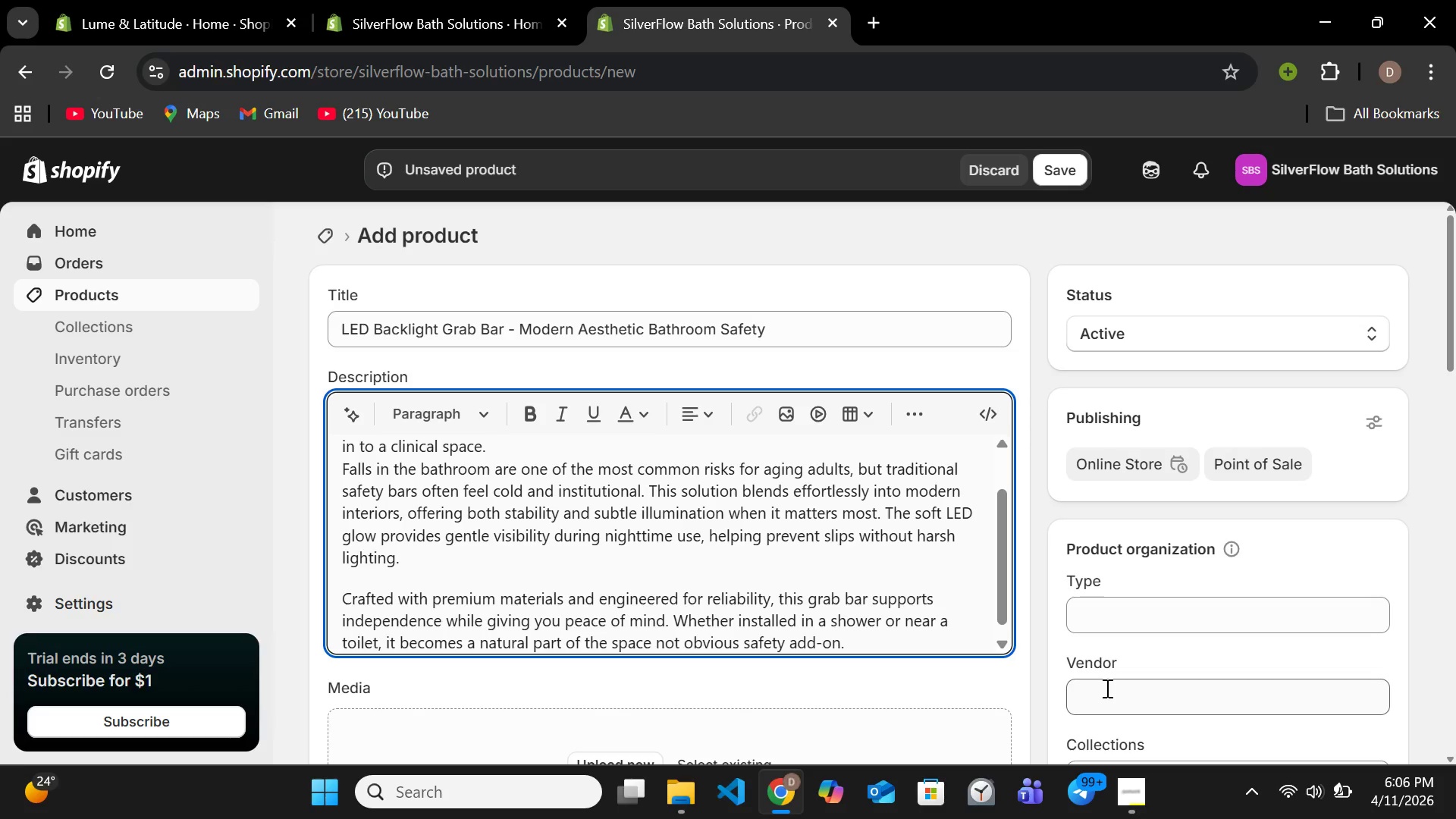 
key(Enter)
 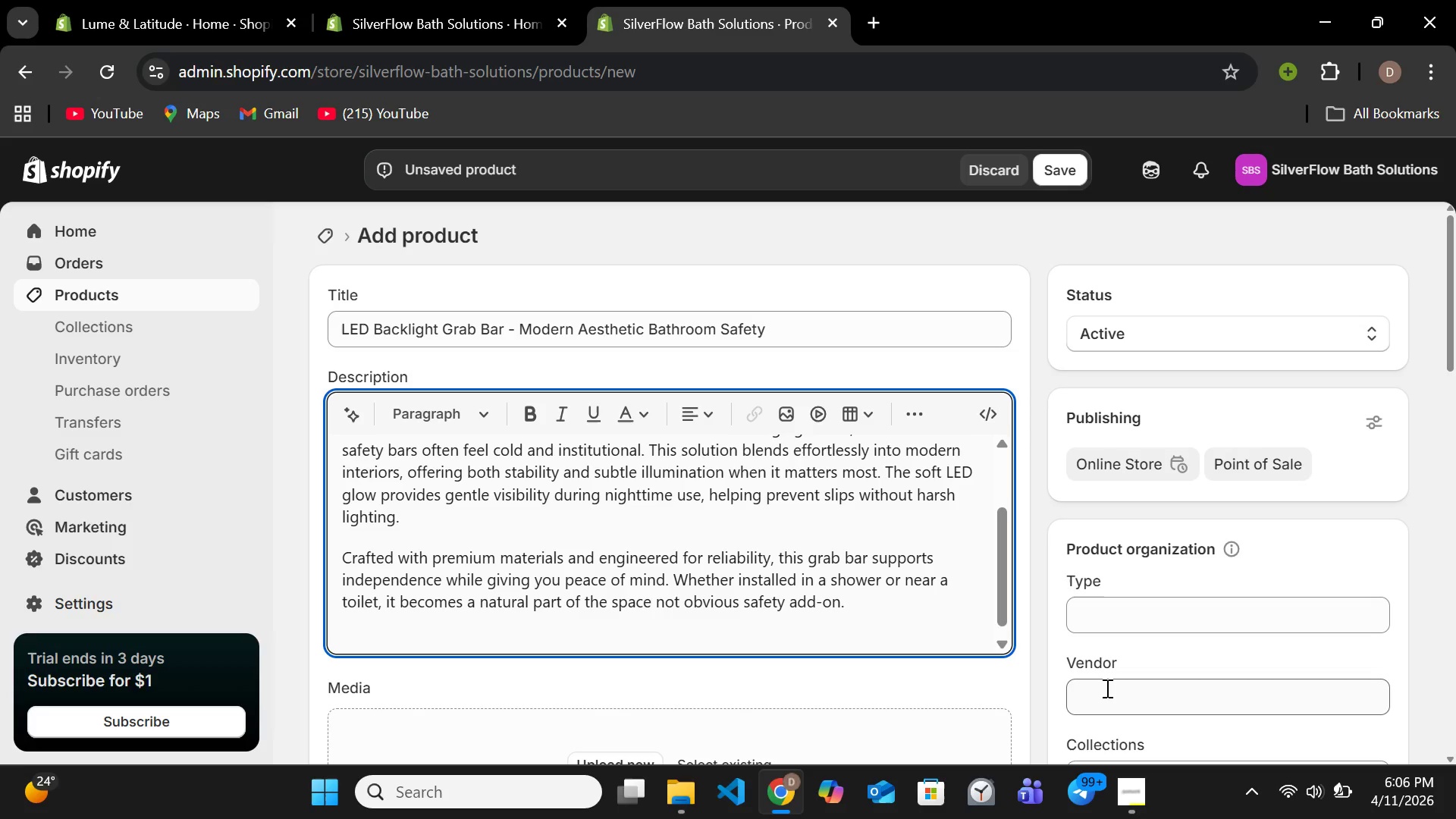 
wait(5.72)
 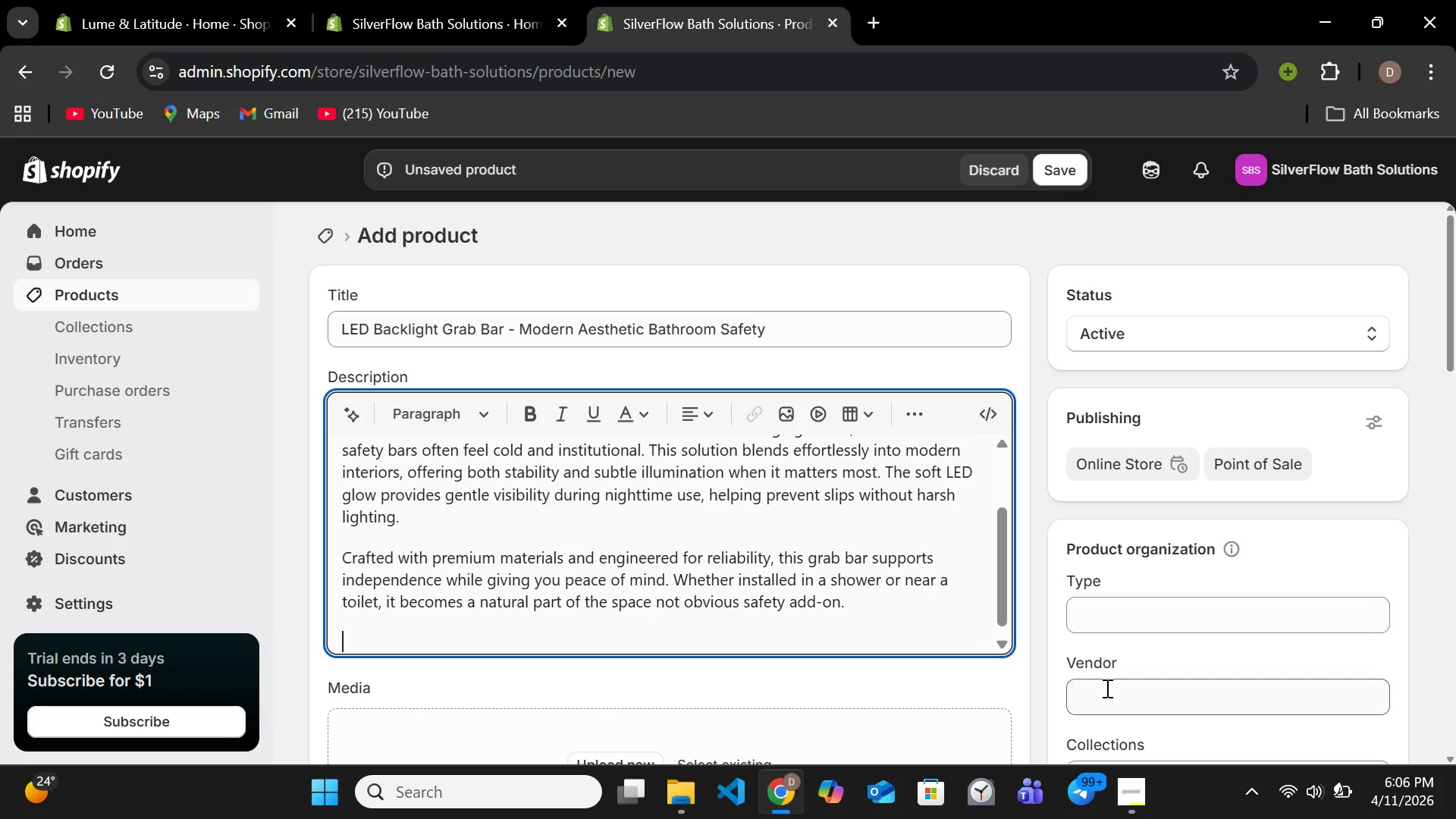 
type(For caregivers, it's more than a product, it'saquiet reassurance )
 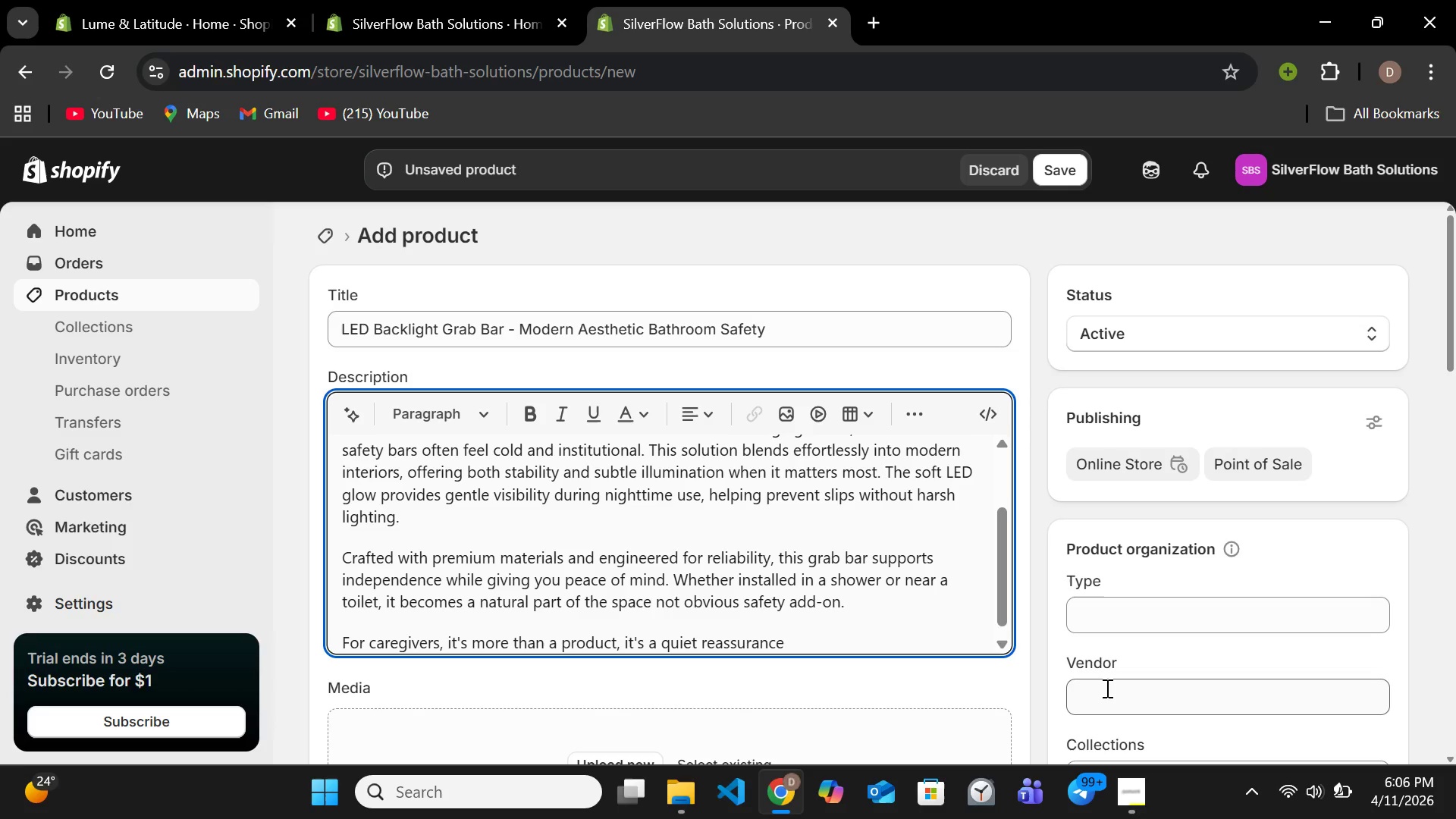 
type(that your loved onecanmove confidentialy and )
 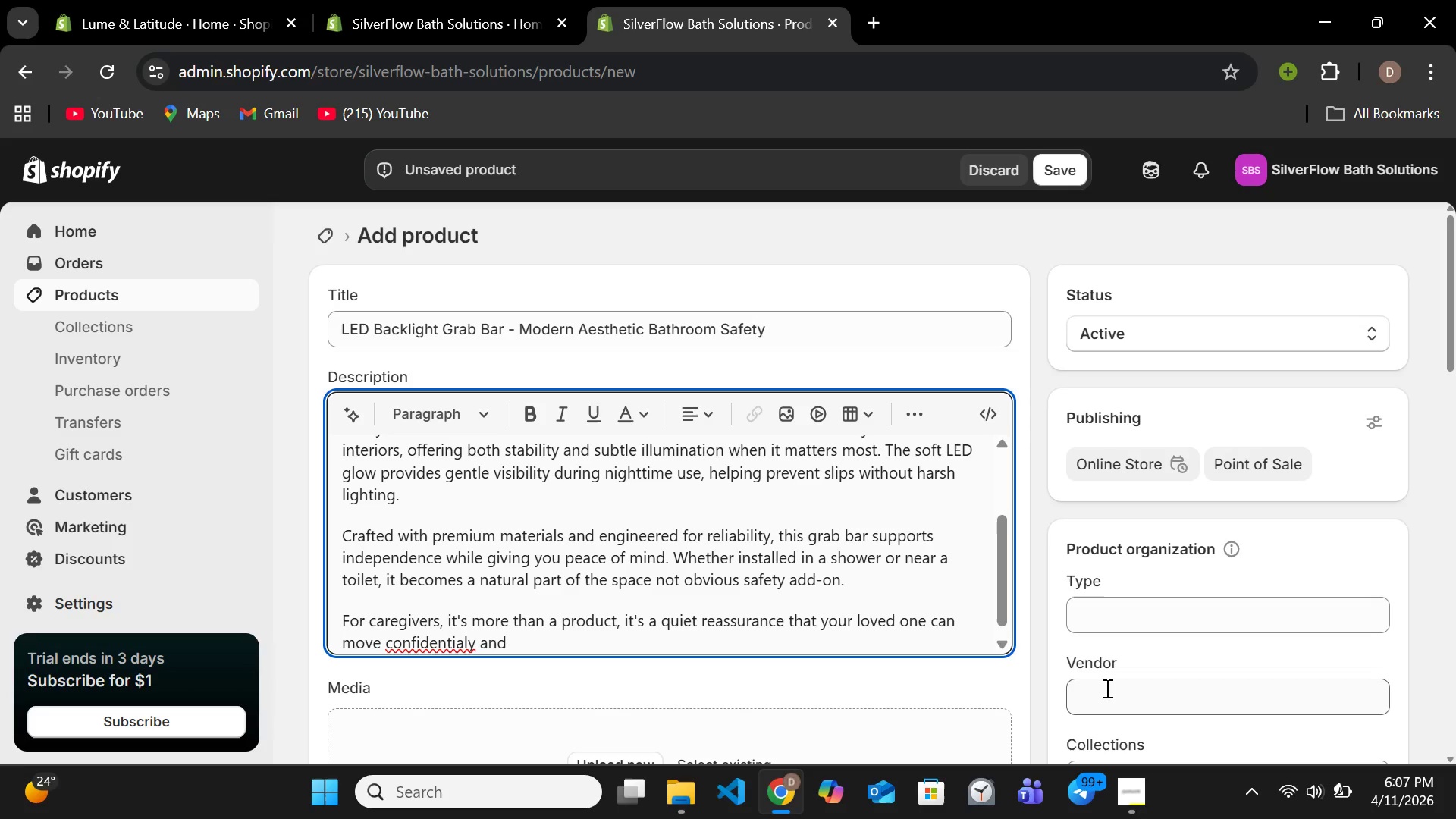 
hold_key(key=ArrowLeft, duration=0.69)
 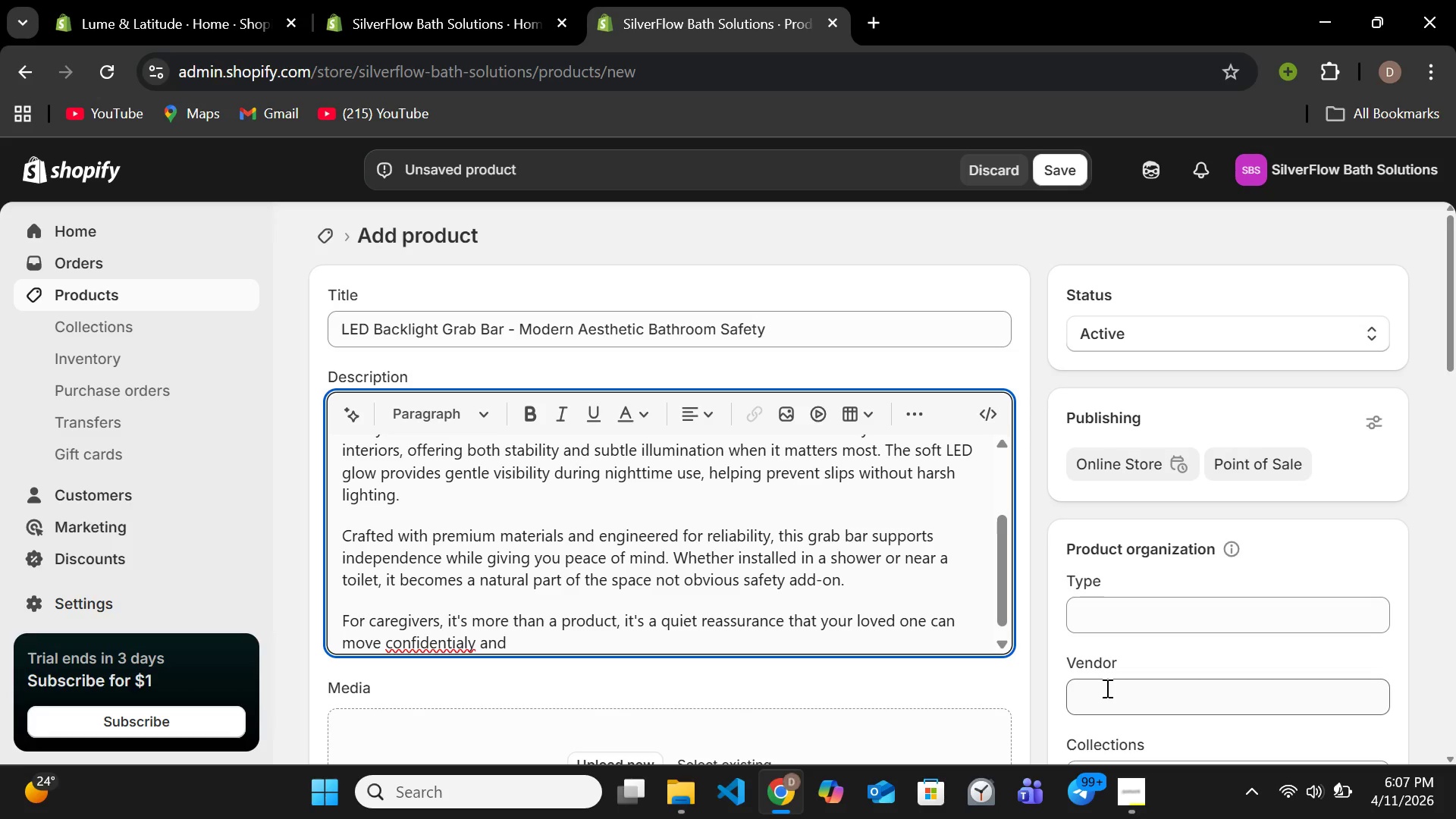 
key(ArrowRight)
 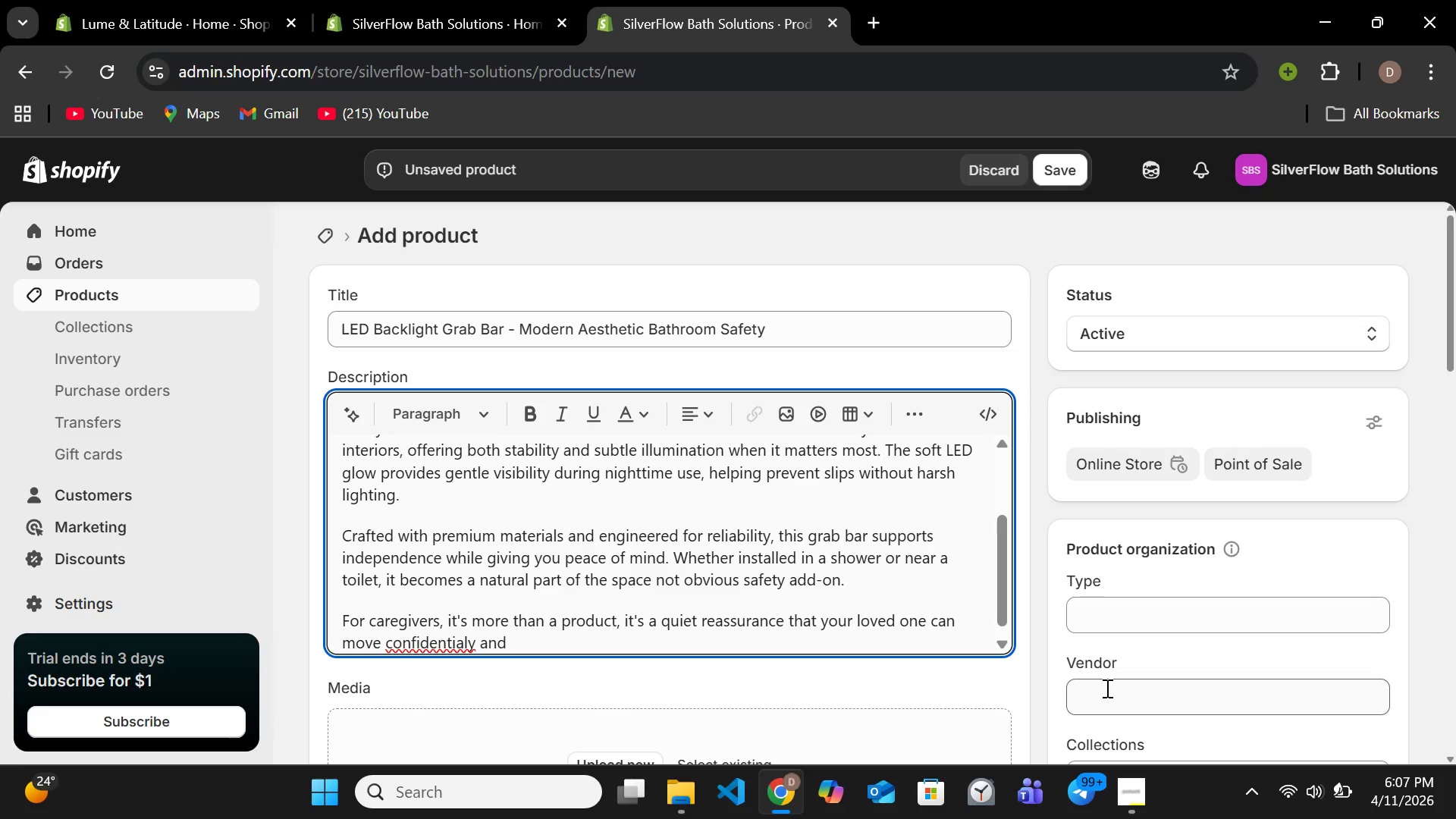 
key(Backspace)
key(Backspace)
key(Backspace)
key(Backspace)
key(Backspace)
key(Backspace)
type(tial)
 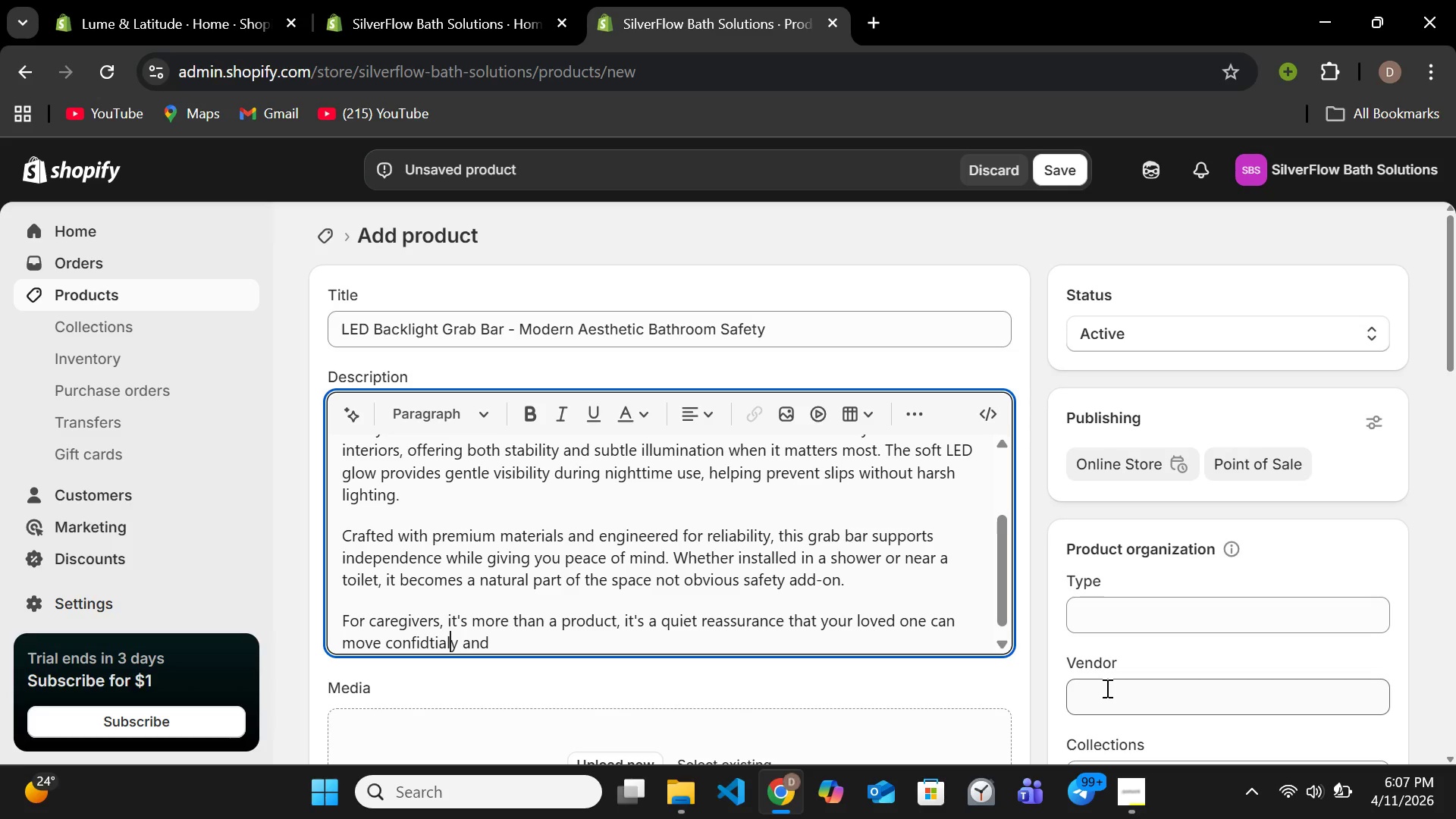 
key(ArrowRight)
 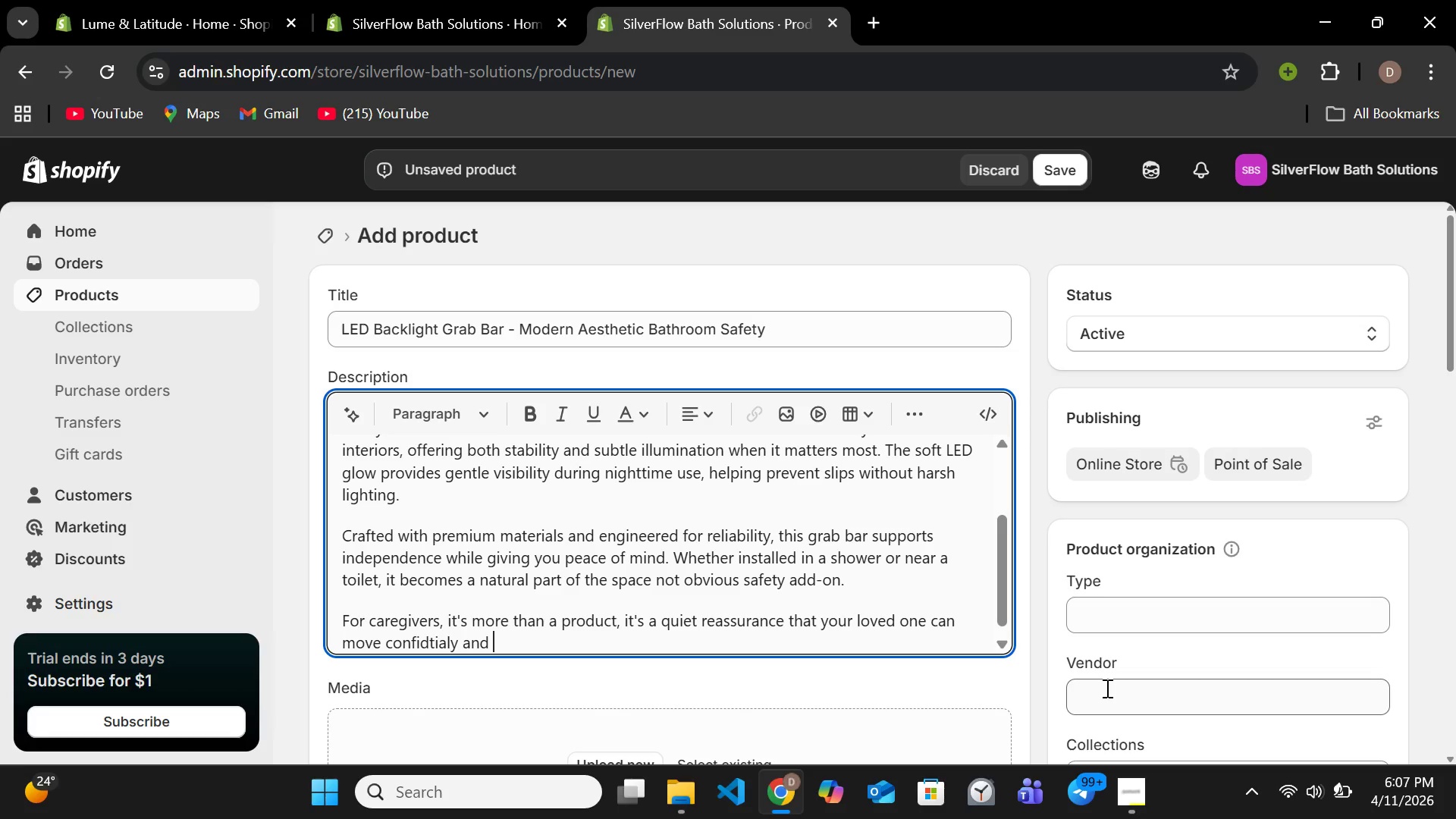 
key(End)
 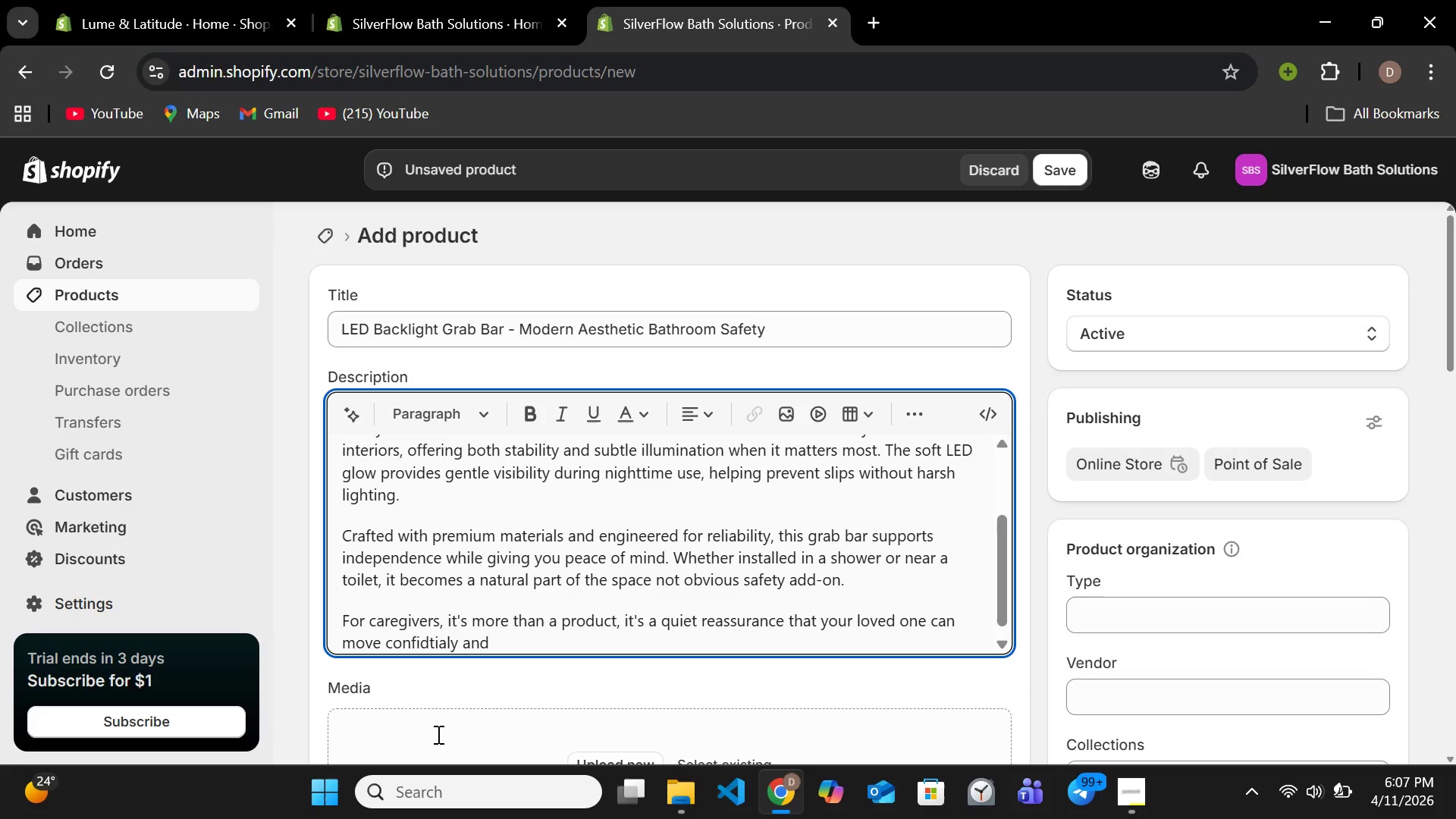 
right_click([432, 630])
 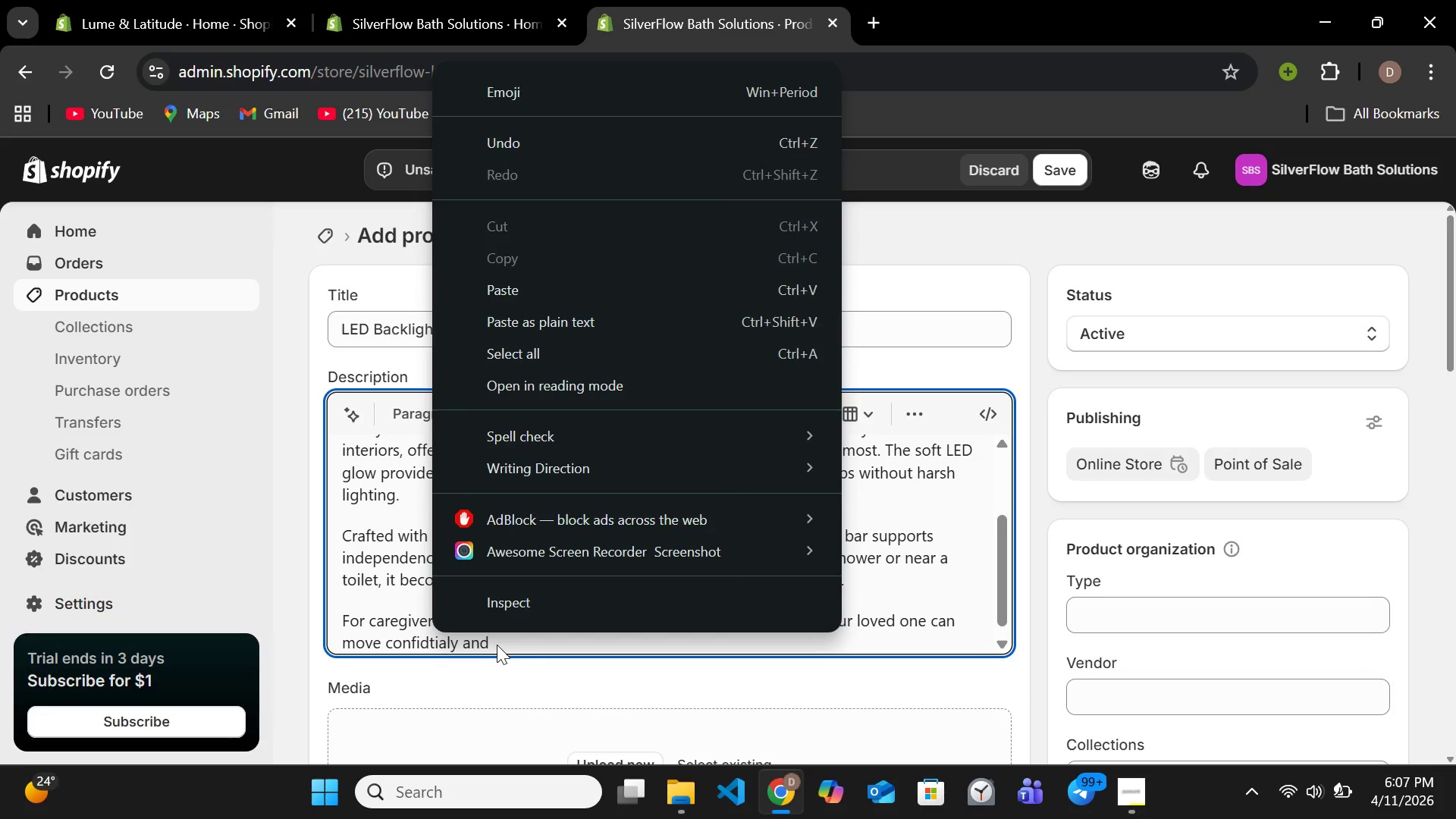 
left_click([497, 645])
 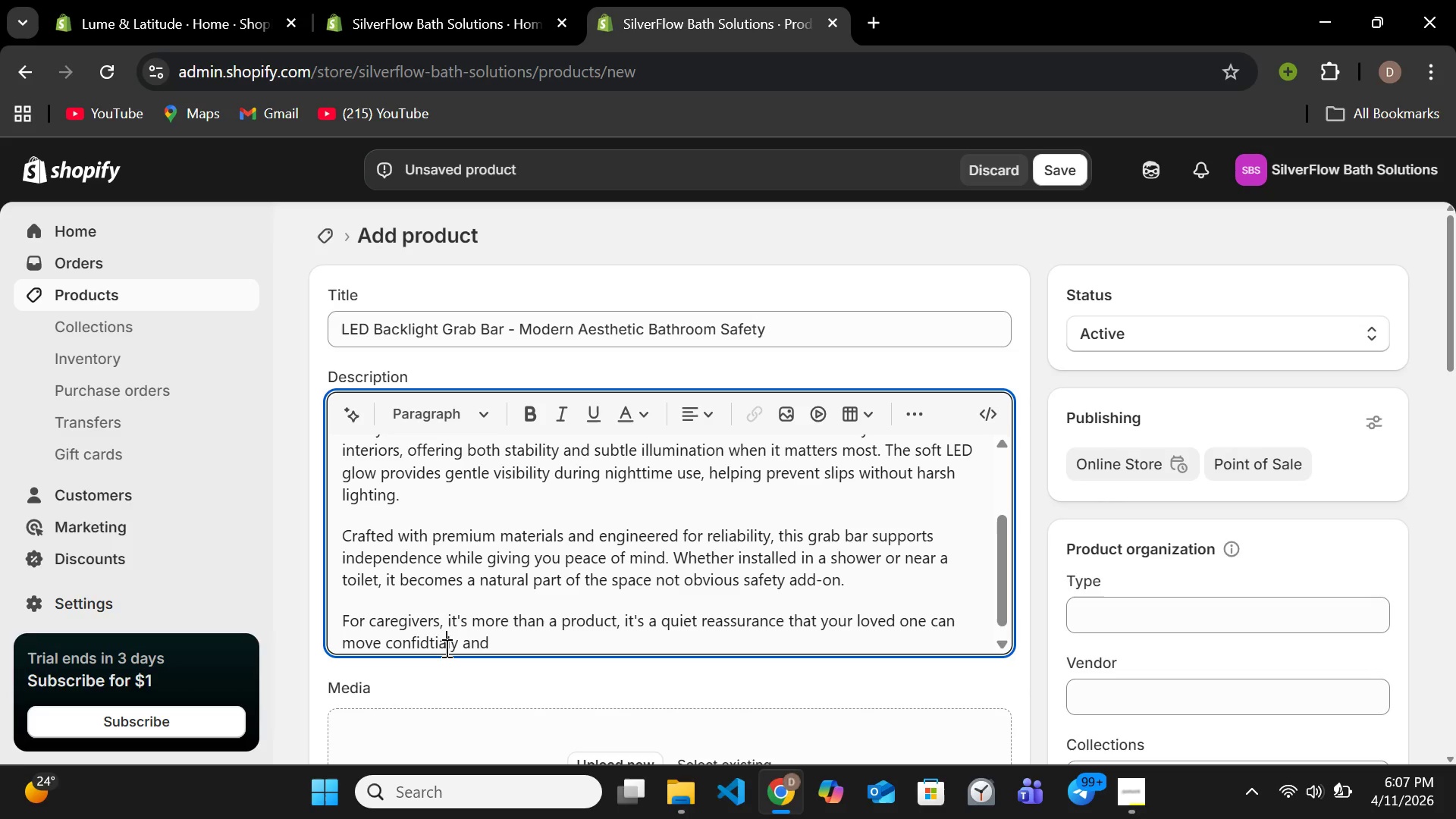 
double_click([445, 648])
 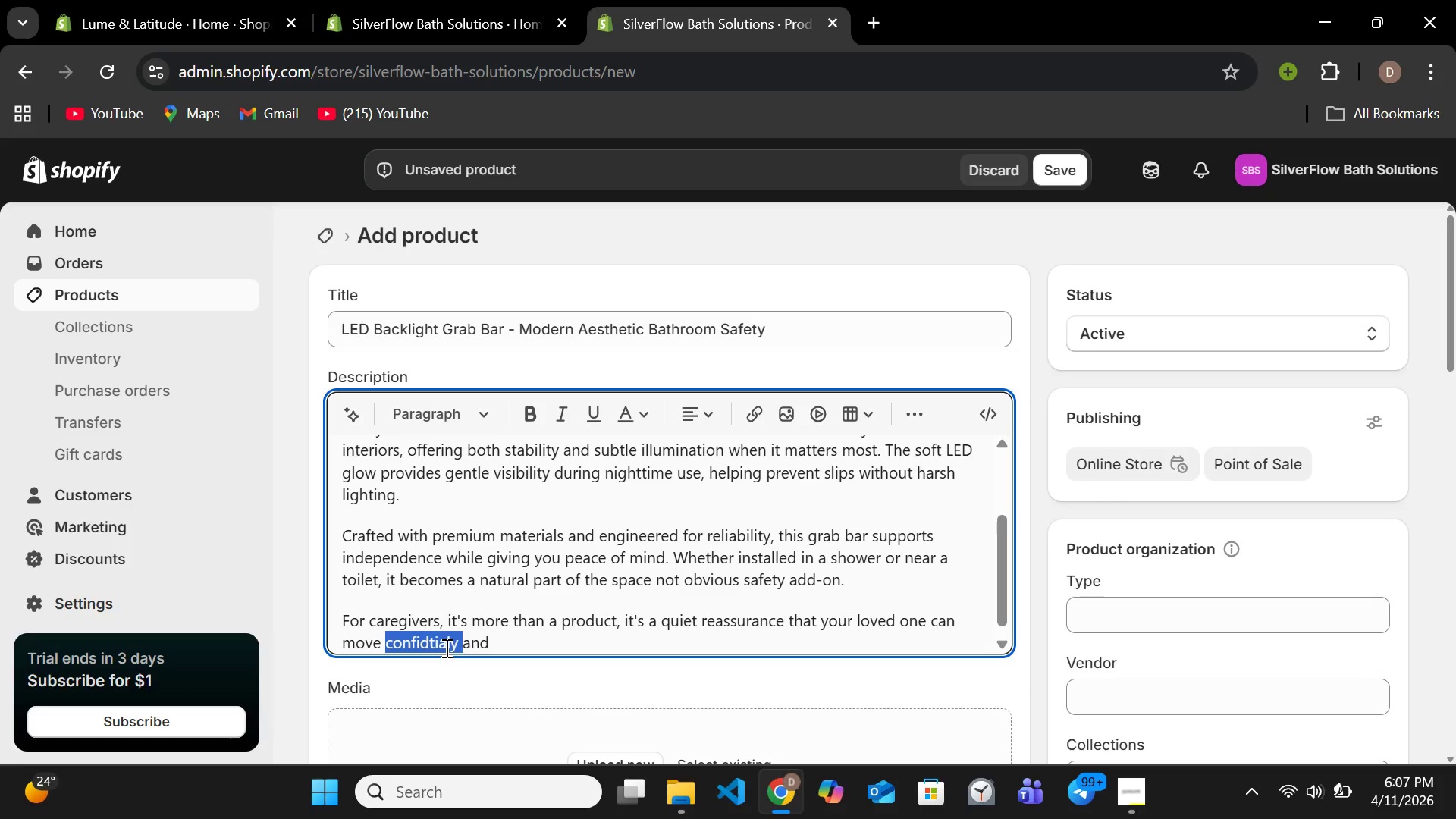 
type(confidently [PageDown])
 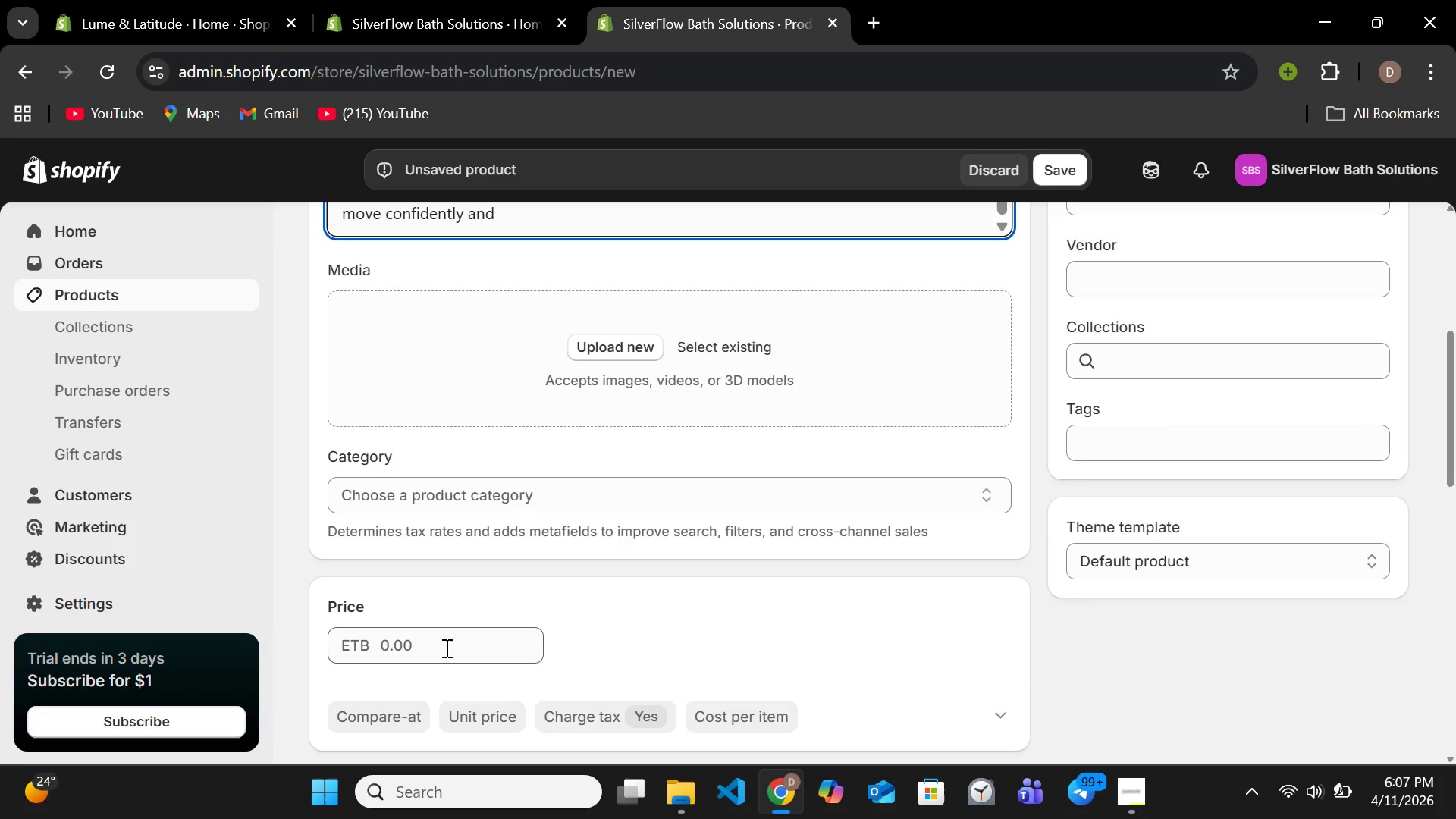 
scroll: coordinate [445, 648], scroll_direction: up, amount: 3.0
 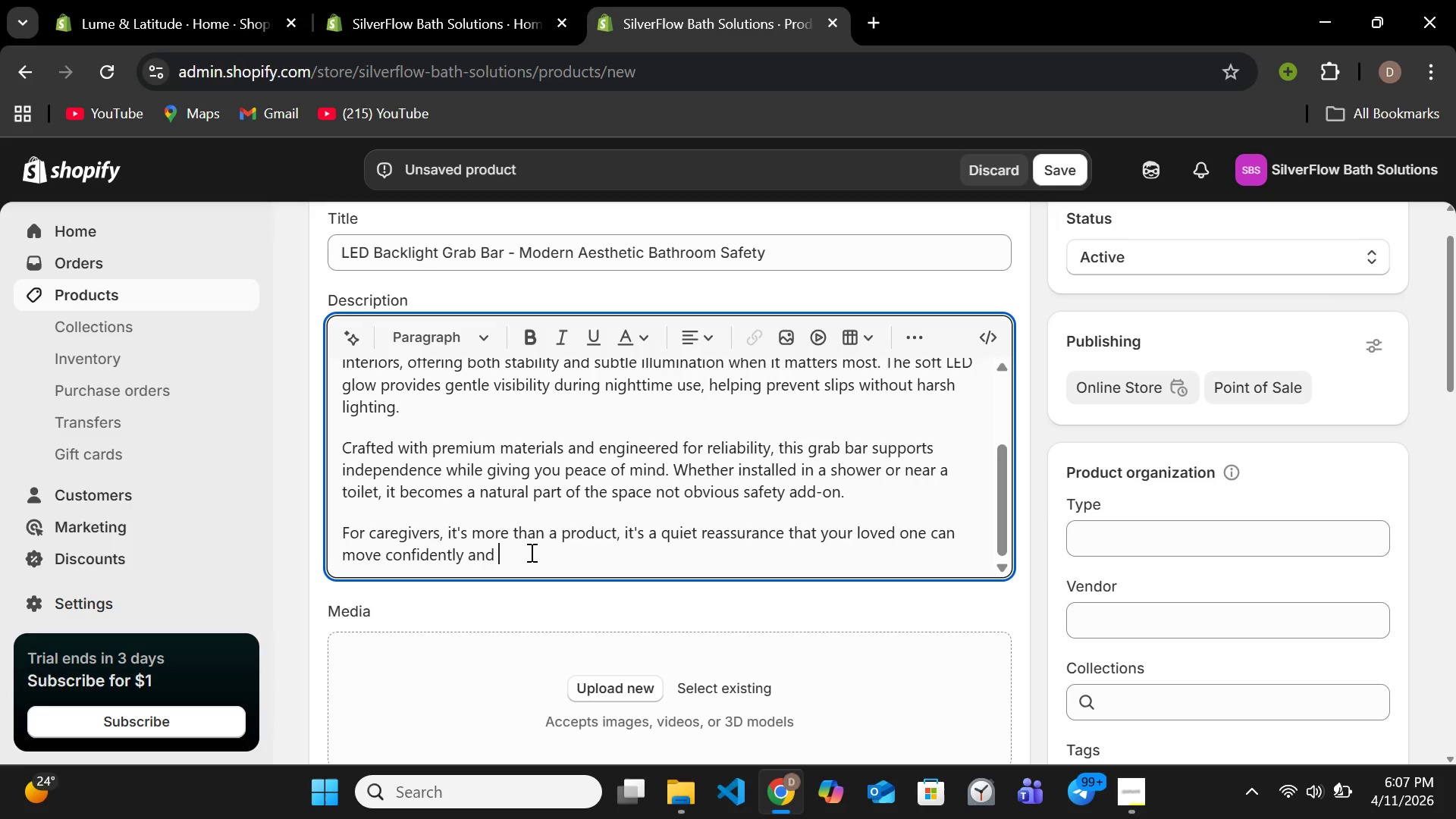 
left_click([530, 552])
 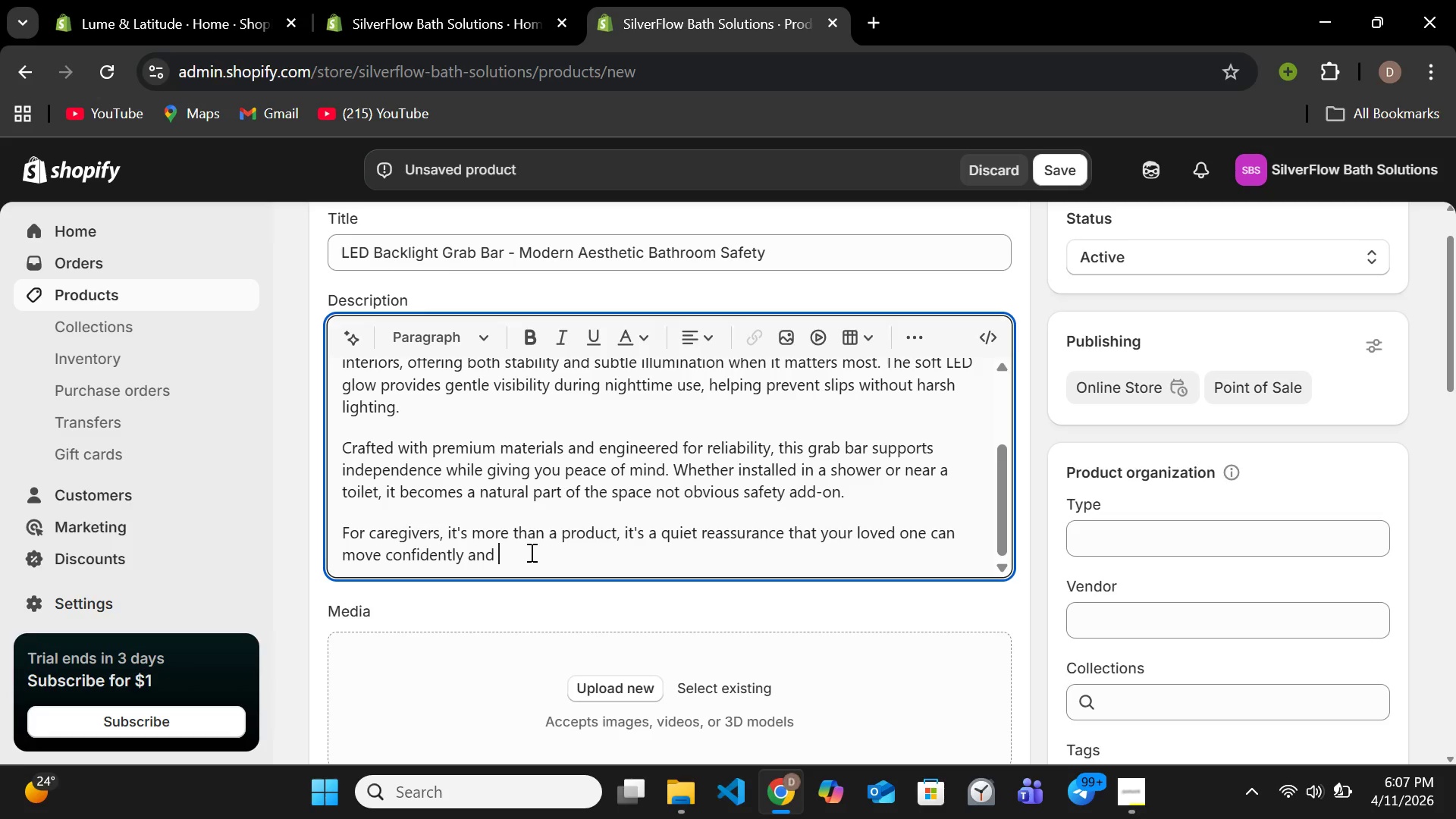 
type(safely. )
 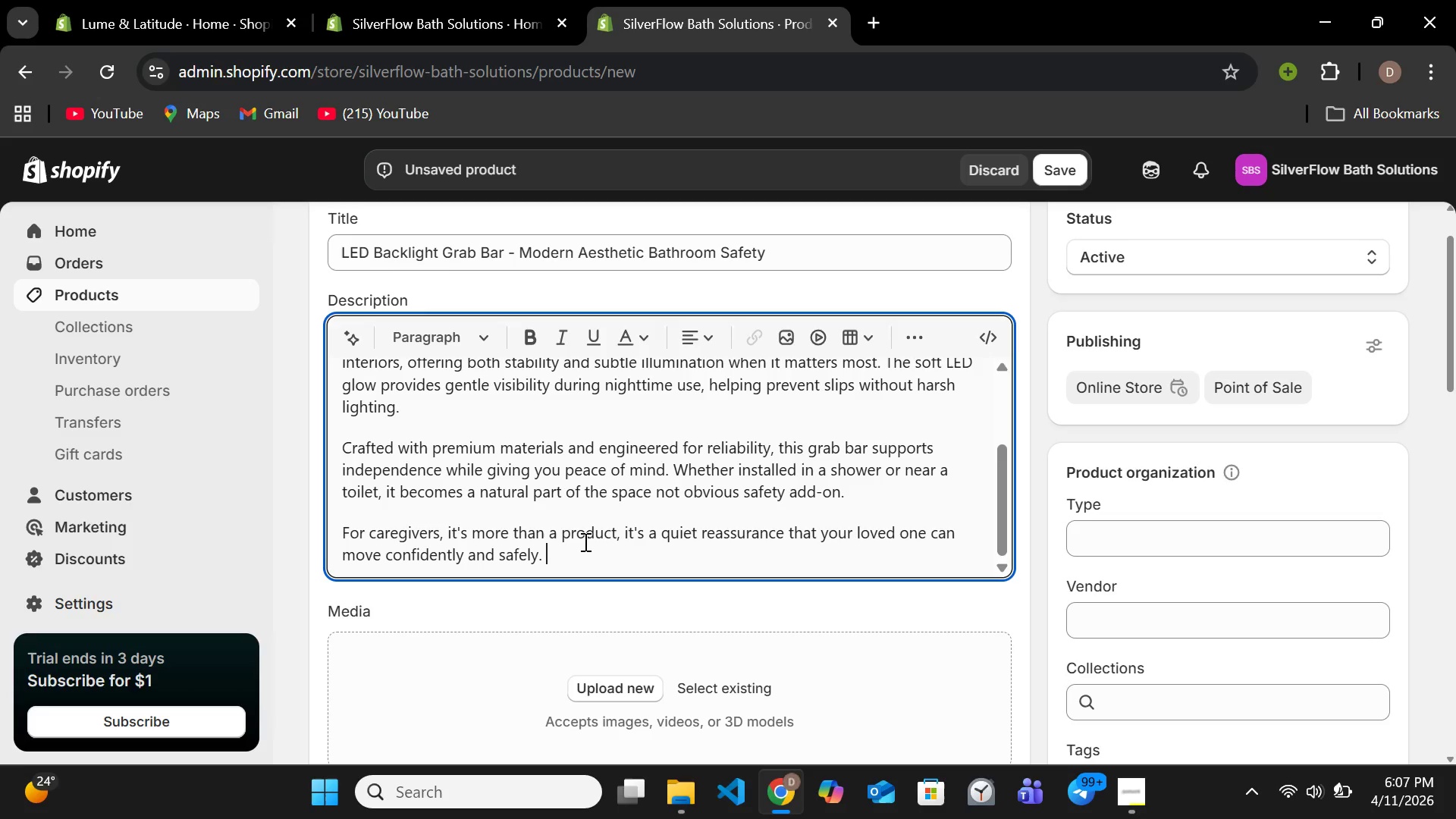 
key(Shift+Enter)
 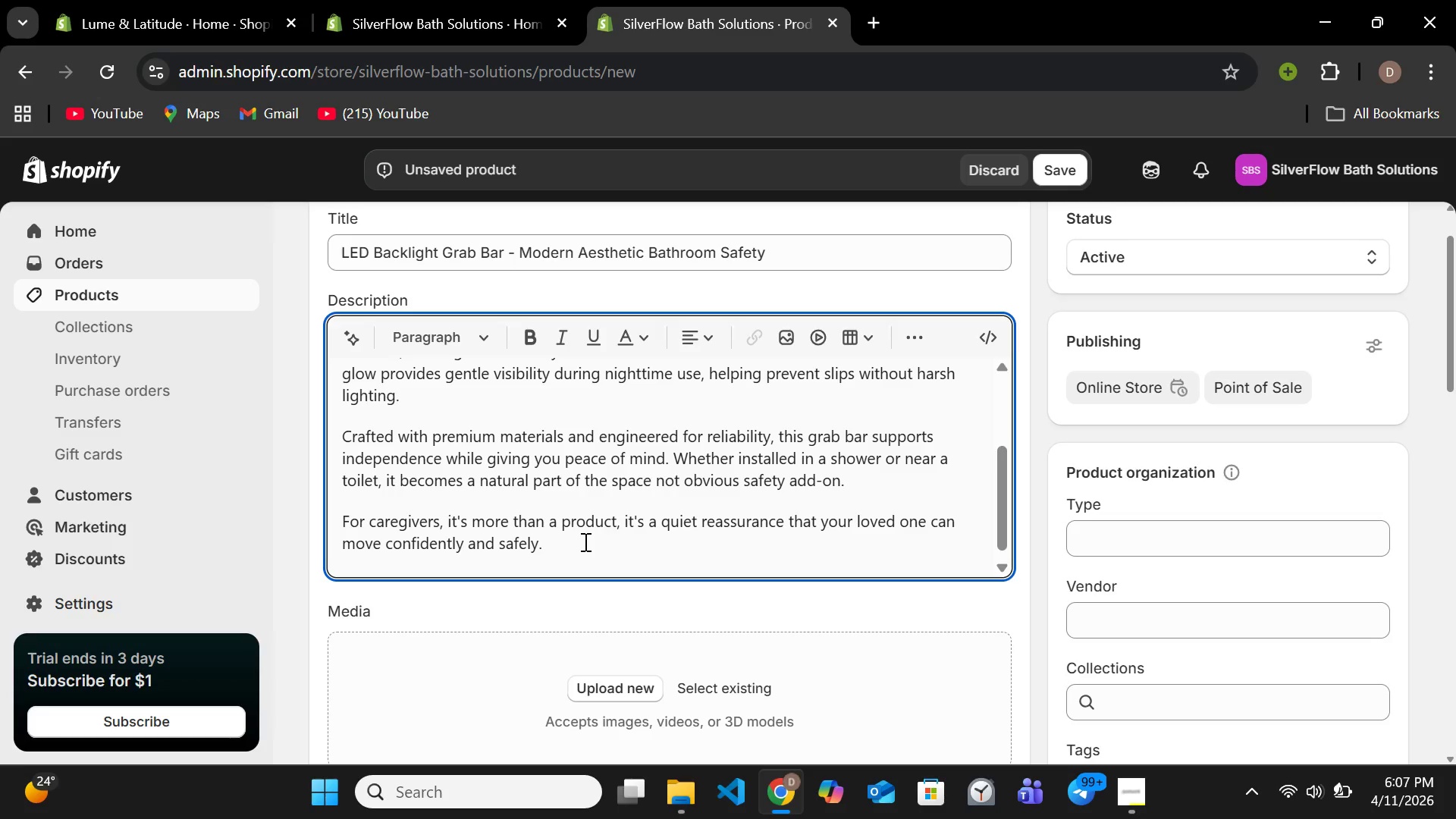 
key(Shift+Enter)
 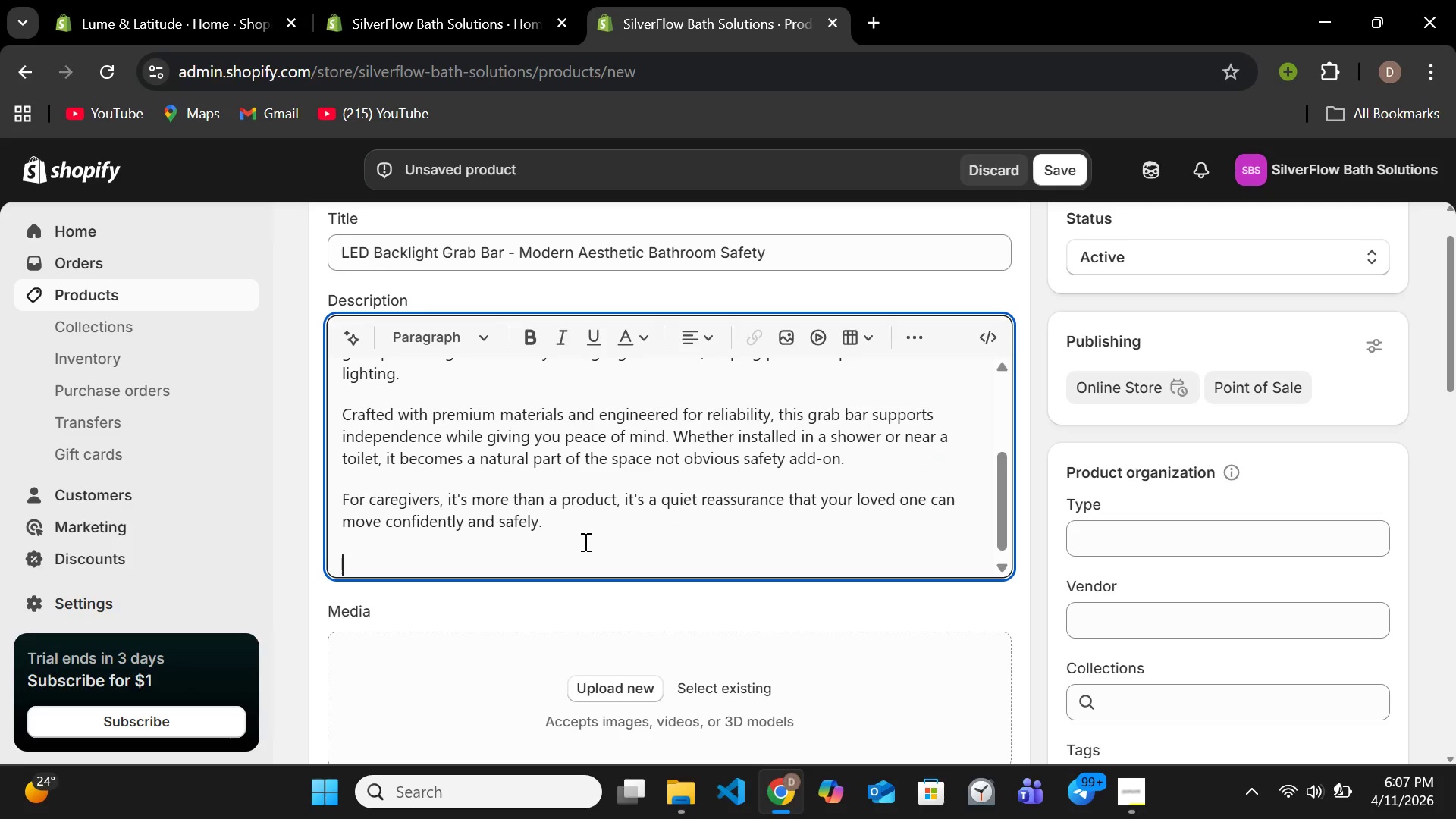 
key(Backspace)
 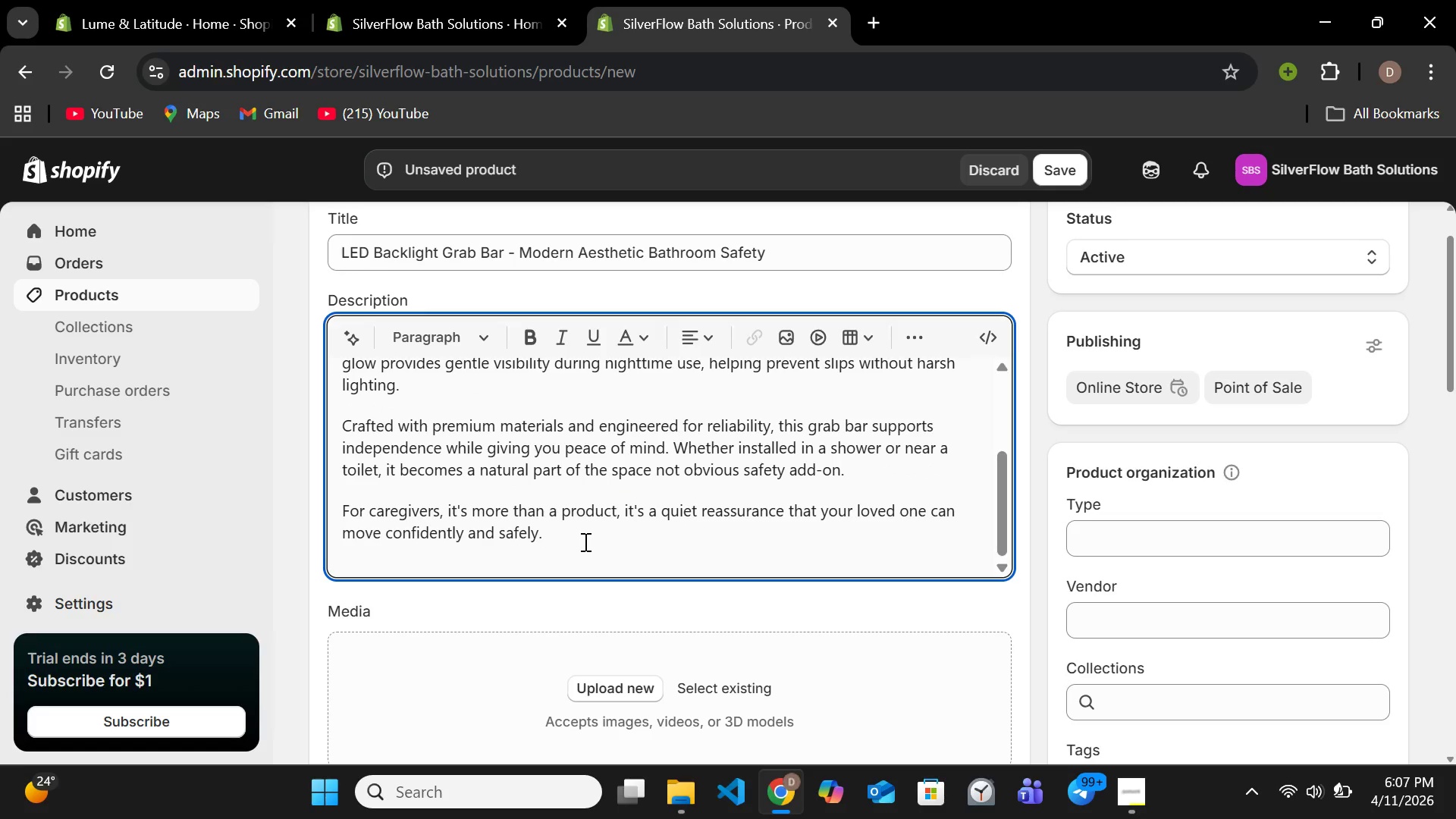 
key(Enter)
 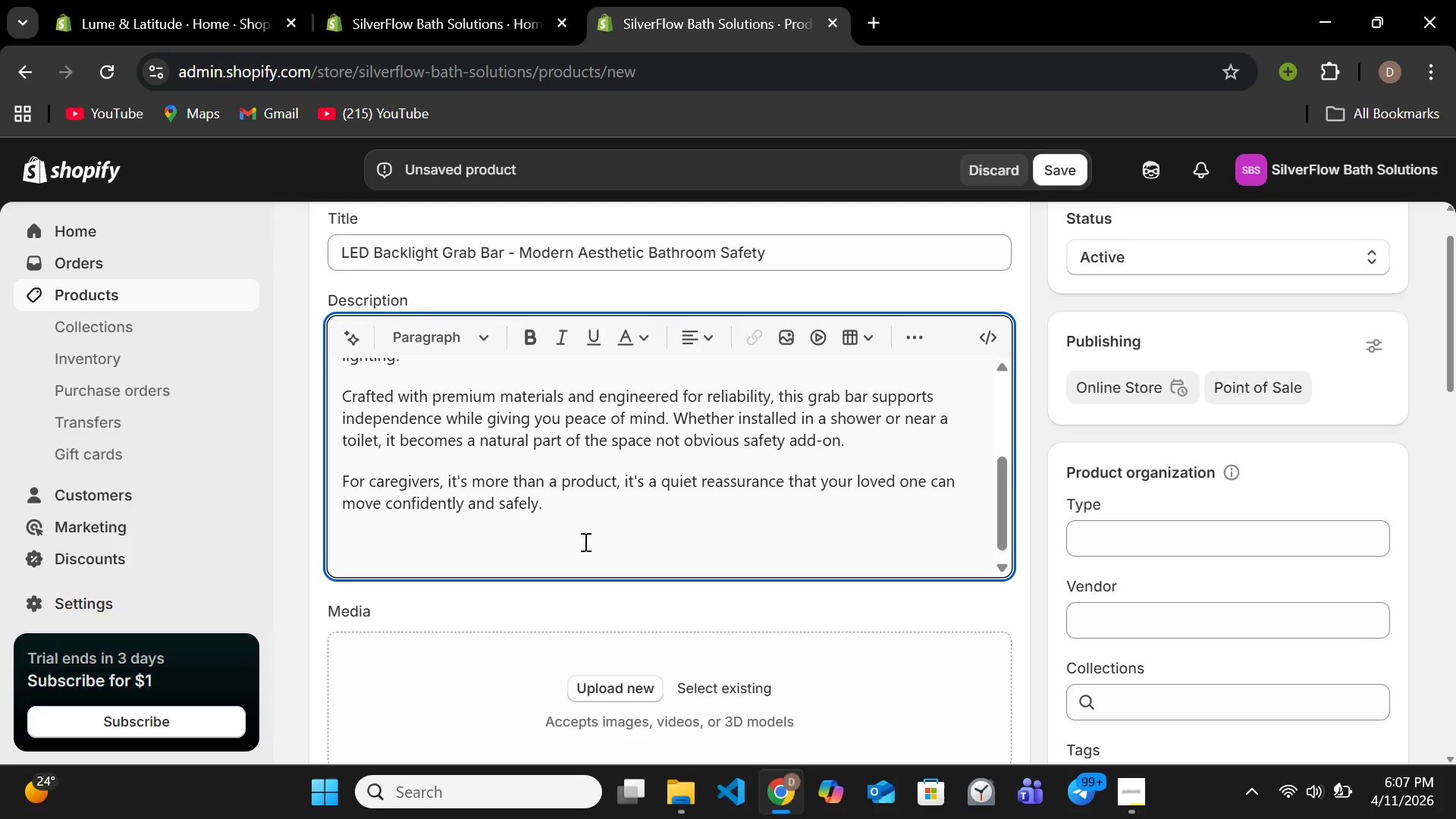 
type(Specification:)
 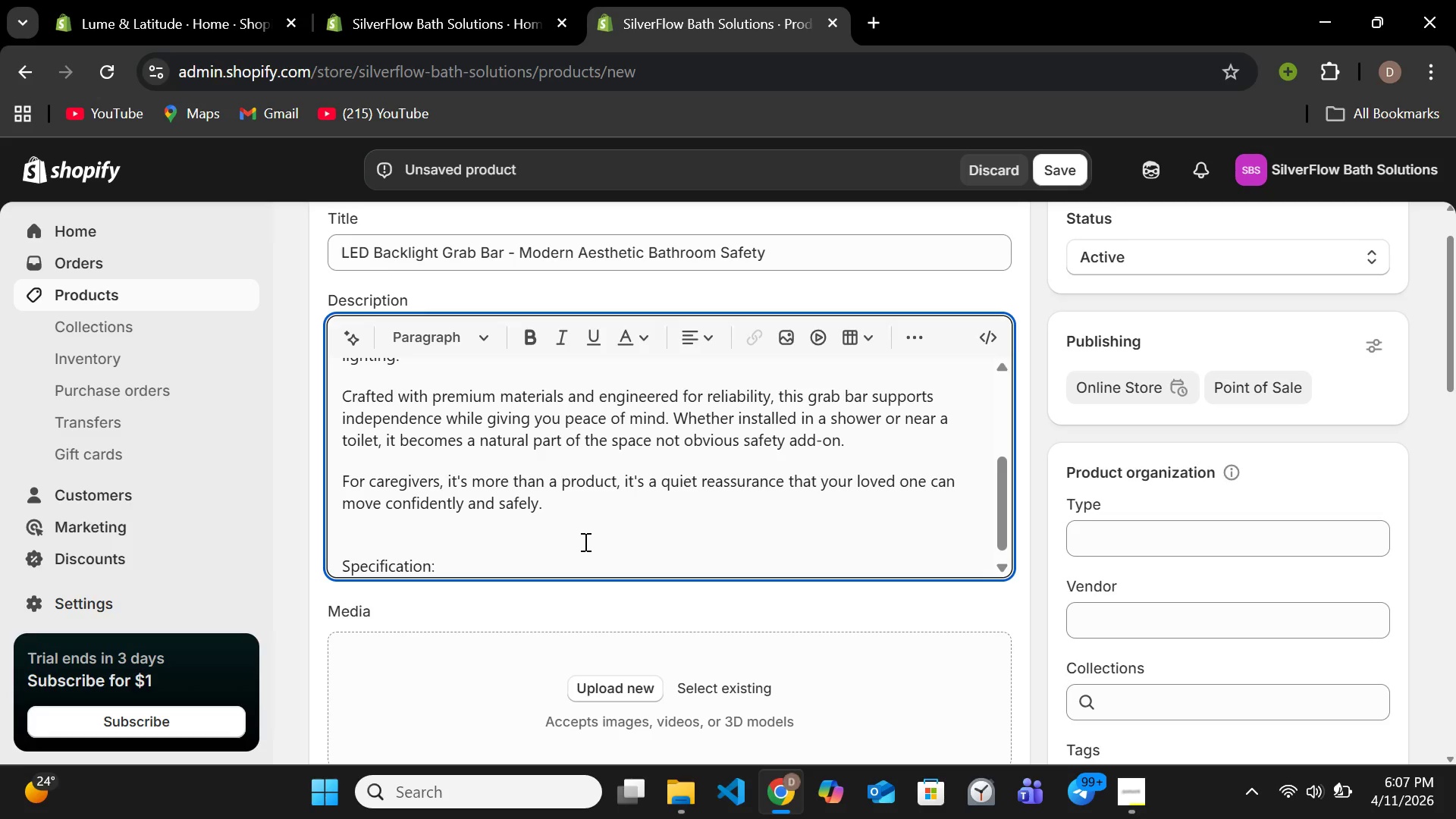 
key(ArrowLeft)
 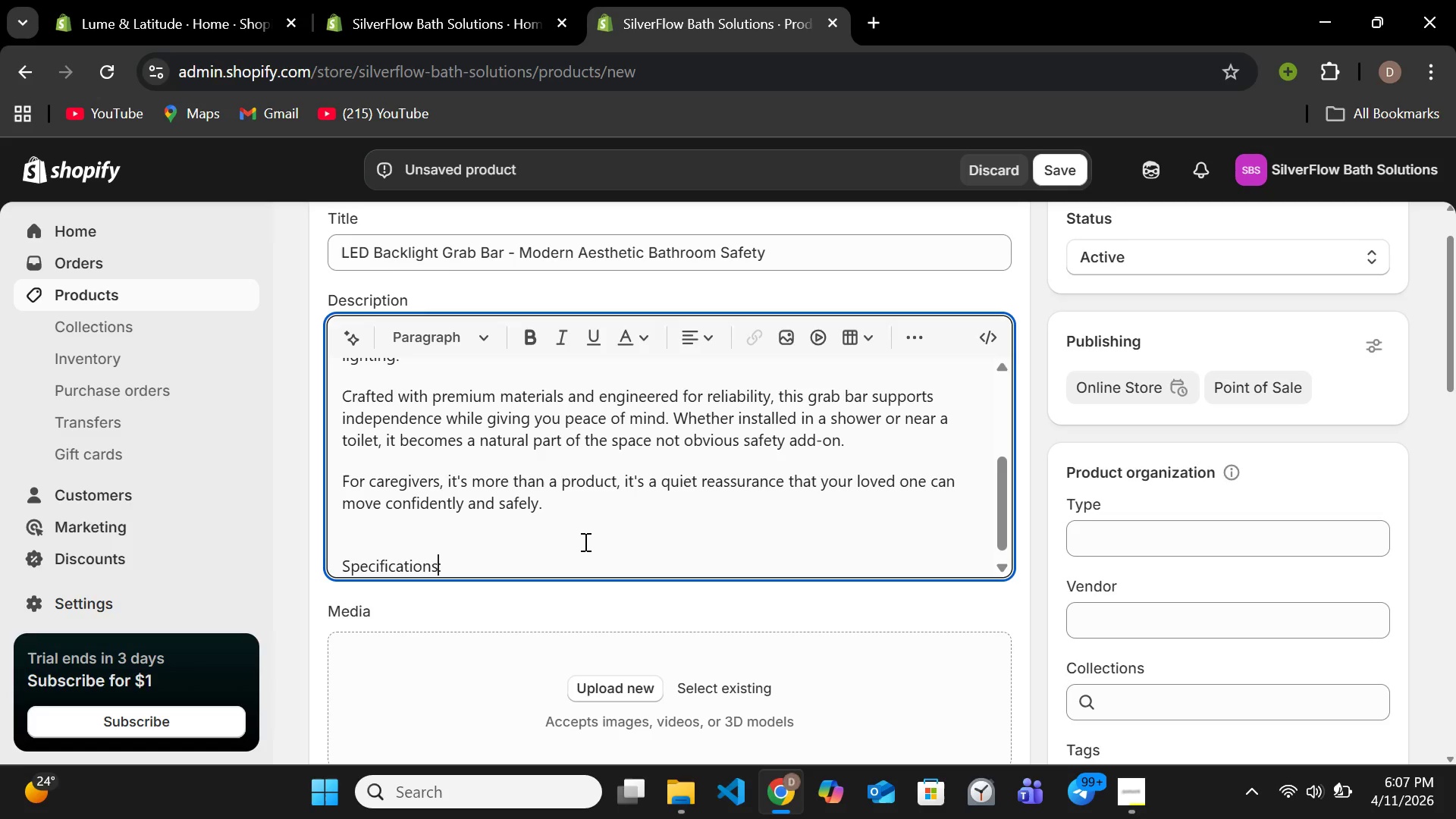 
key(S)
 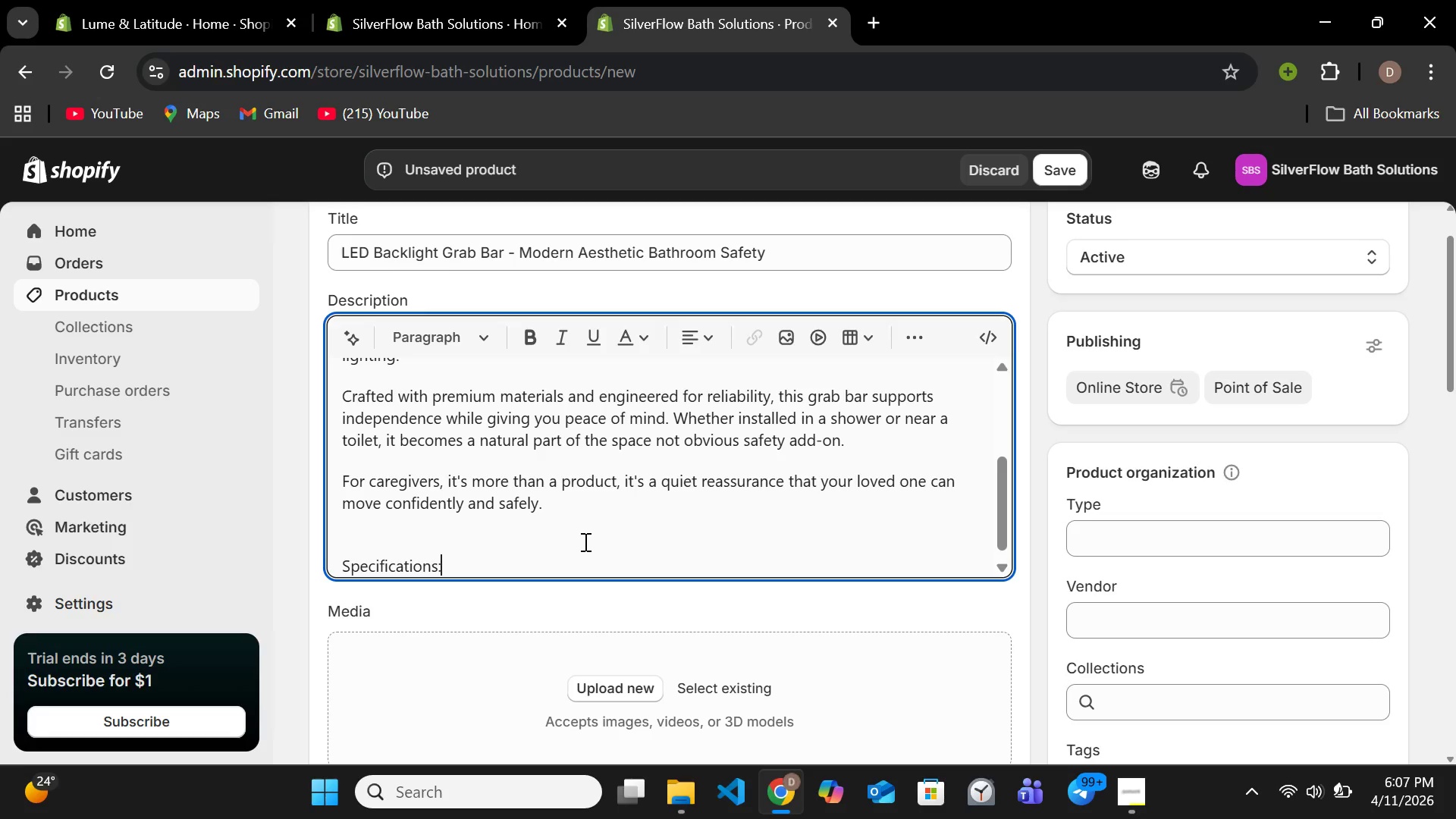 
key(End)
 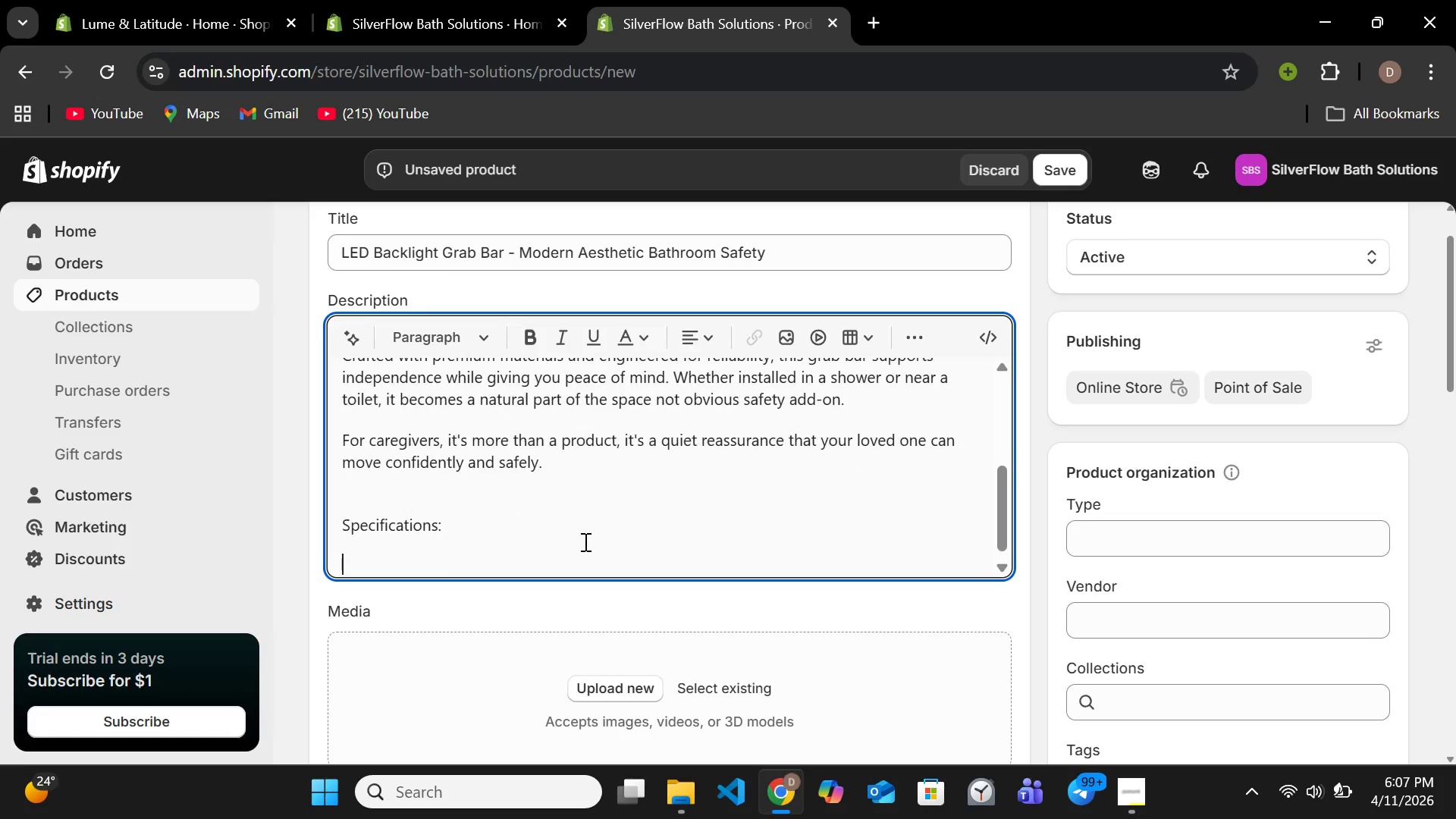 
key(Enter)
 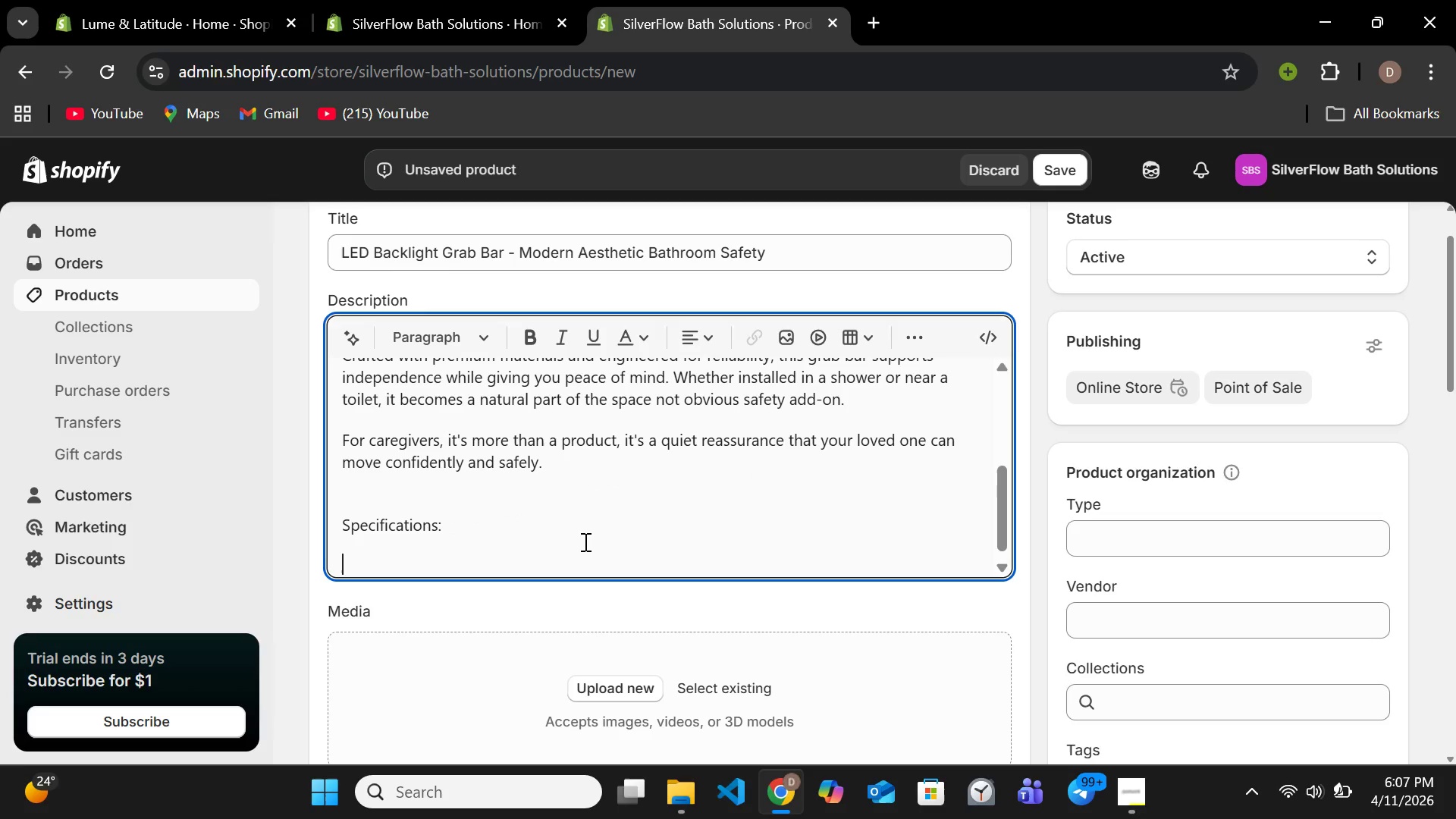 
key(Tab)
 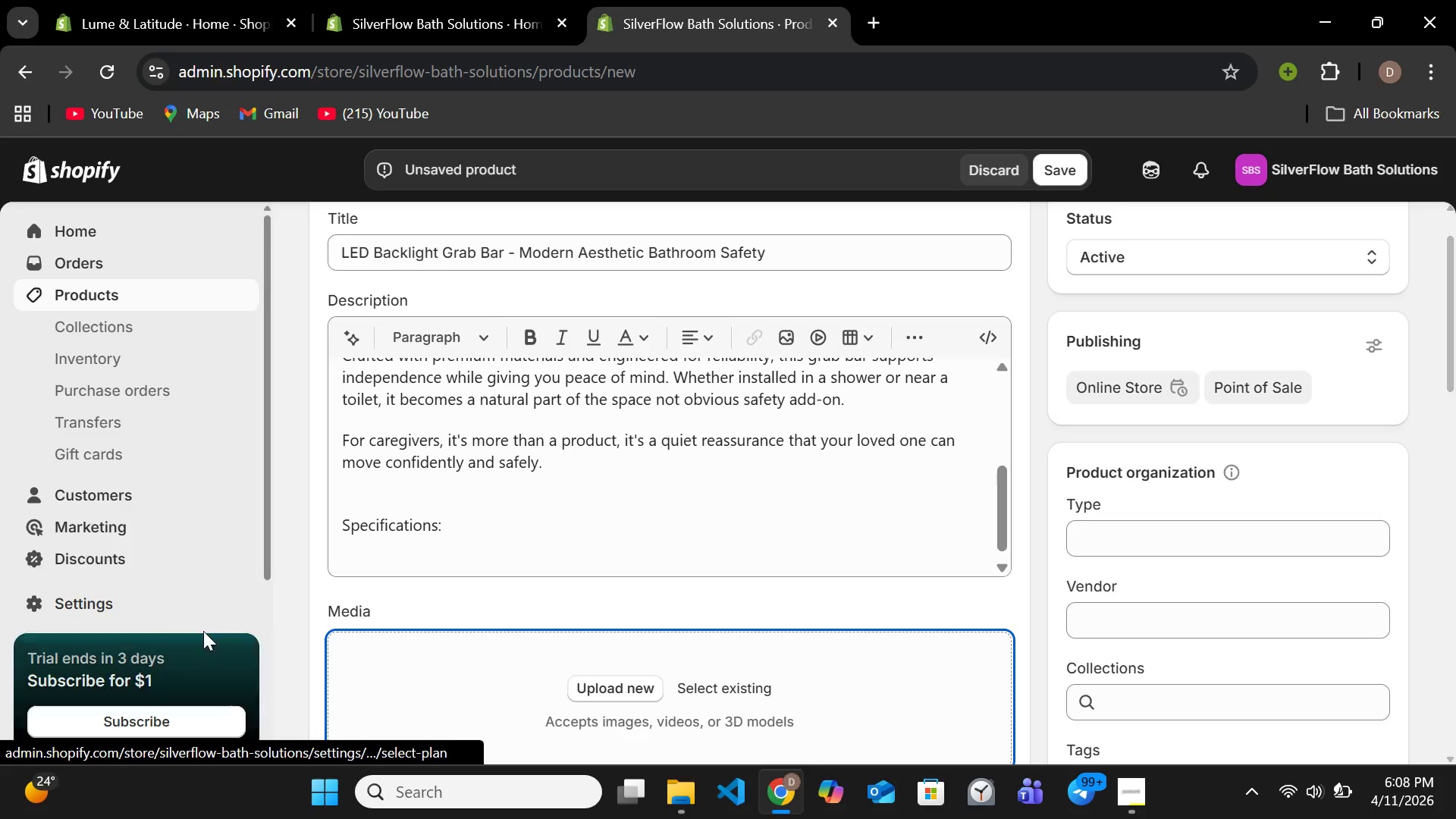 
left_click([406, 544])
 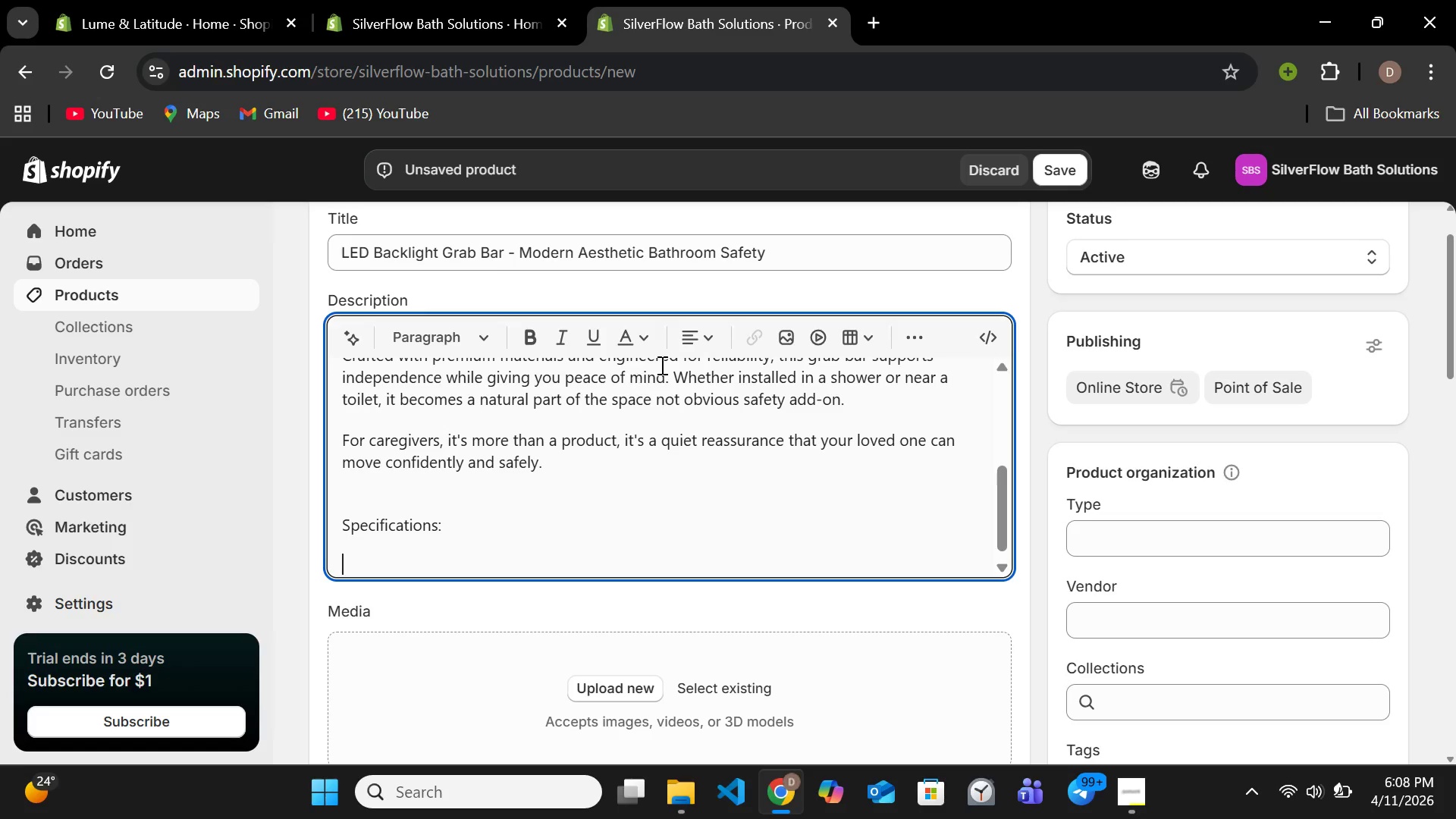 
mouse_move([670, 334])
 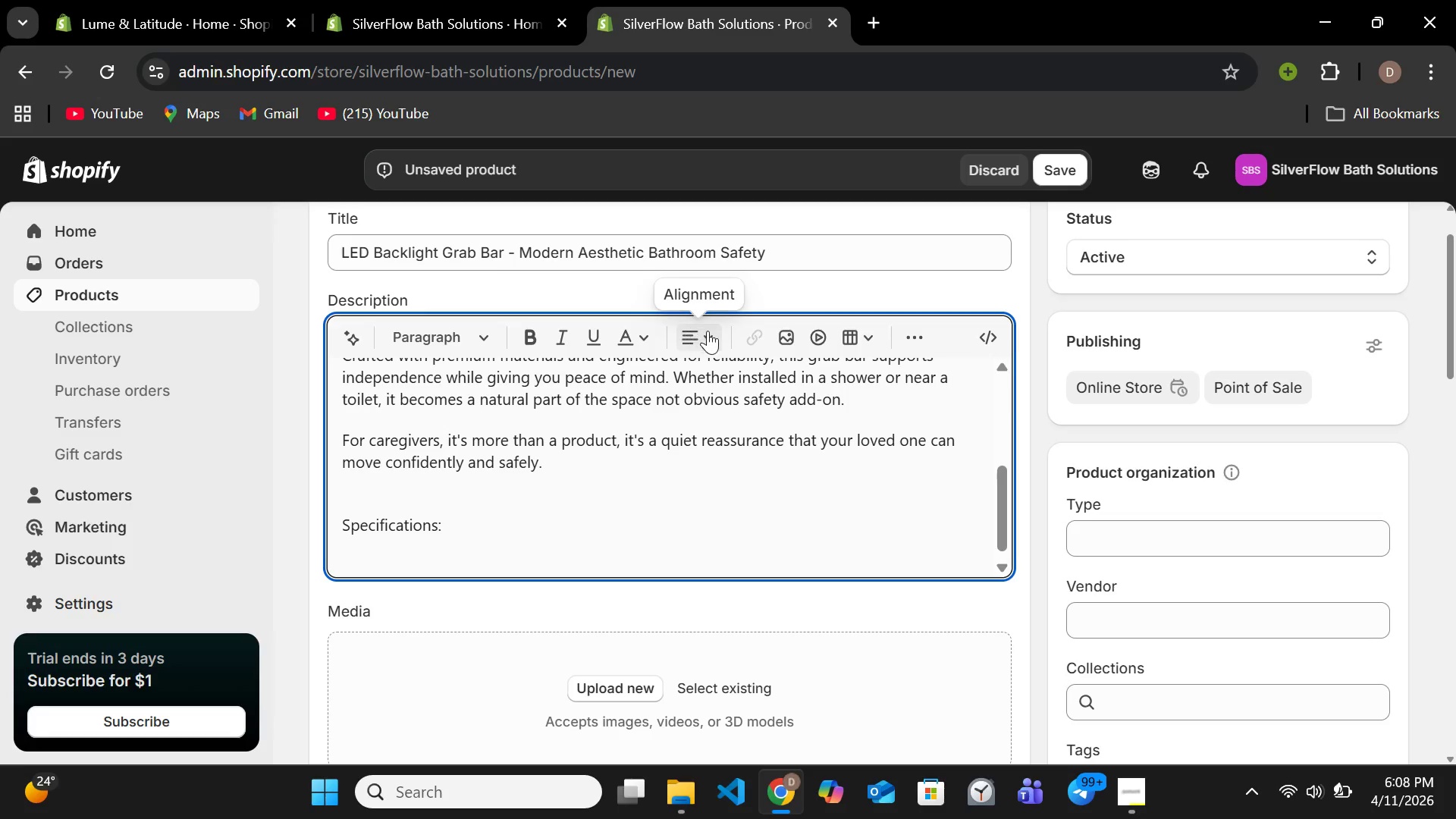 
mouse_move([718, 340])
 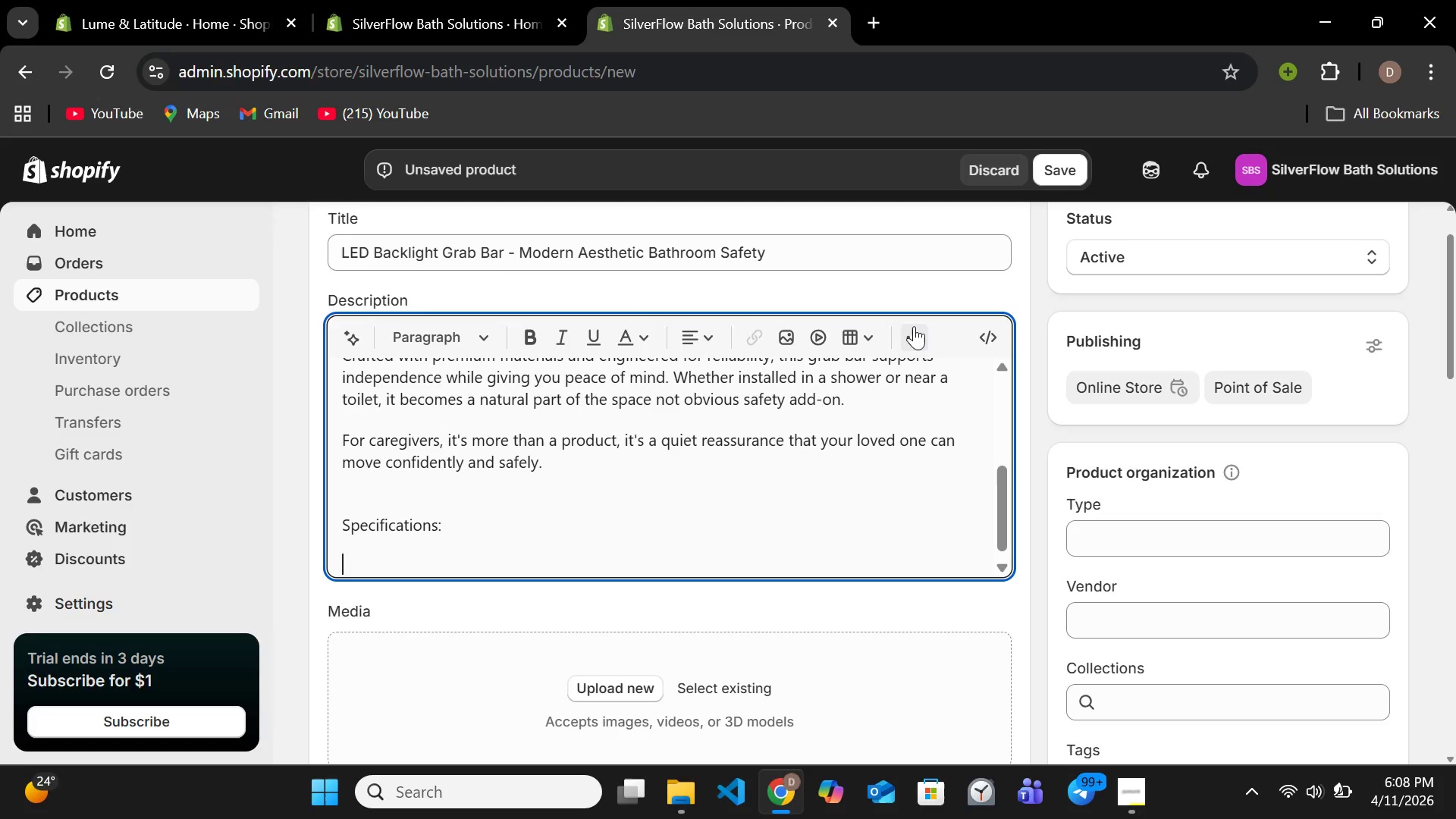 
mouse_move([903, 344])
 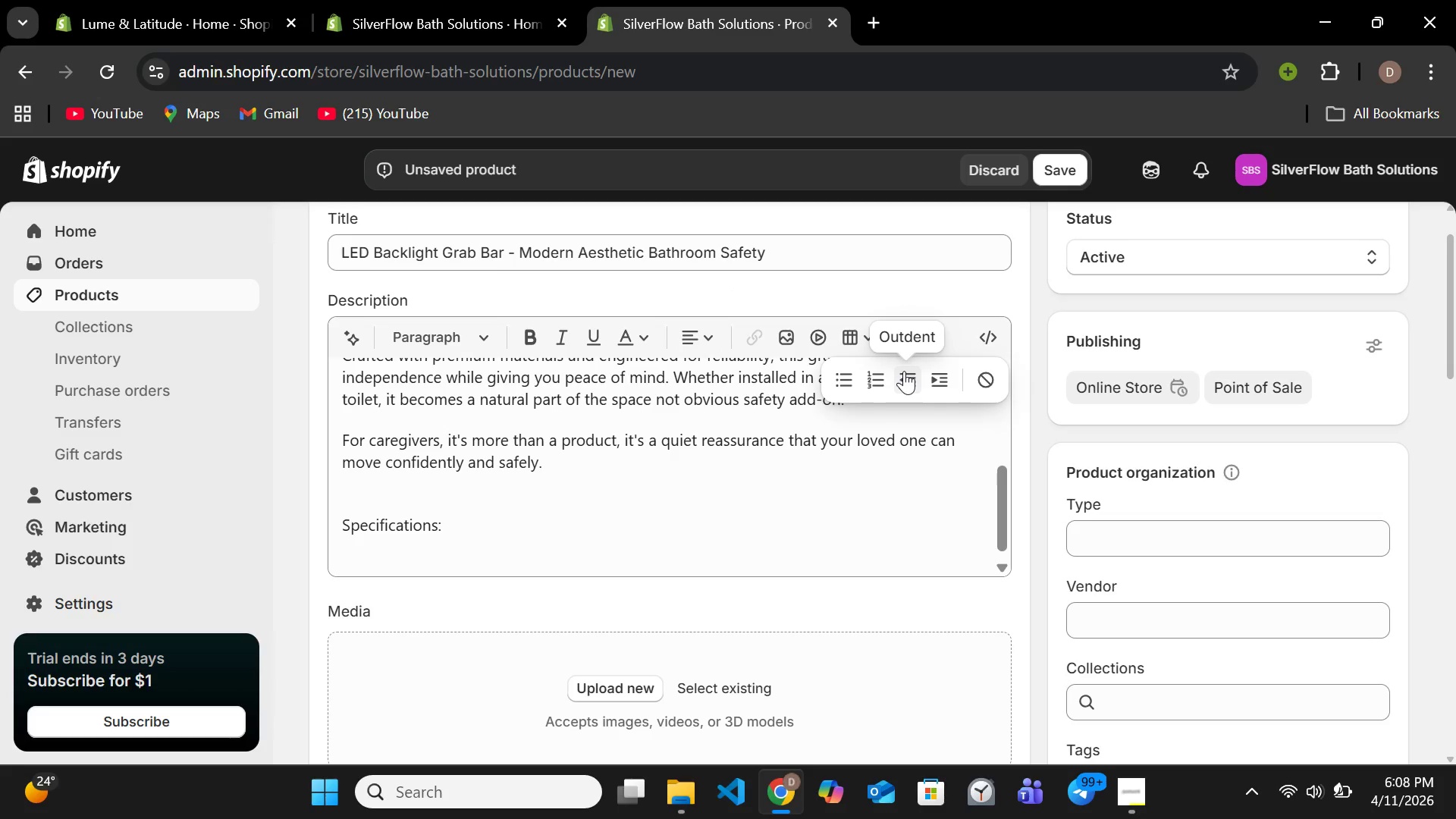 
left_click([904, 371])
 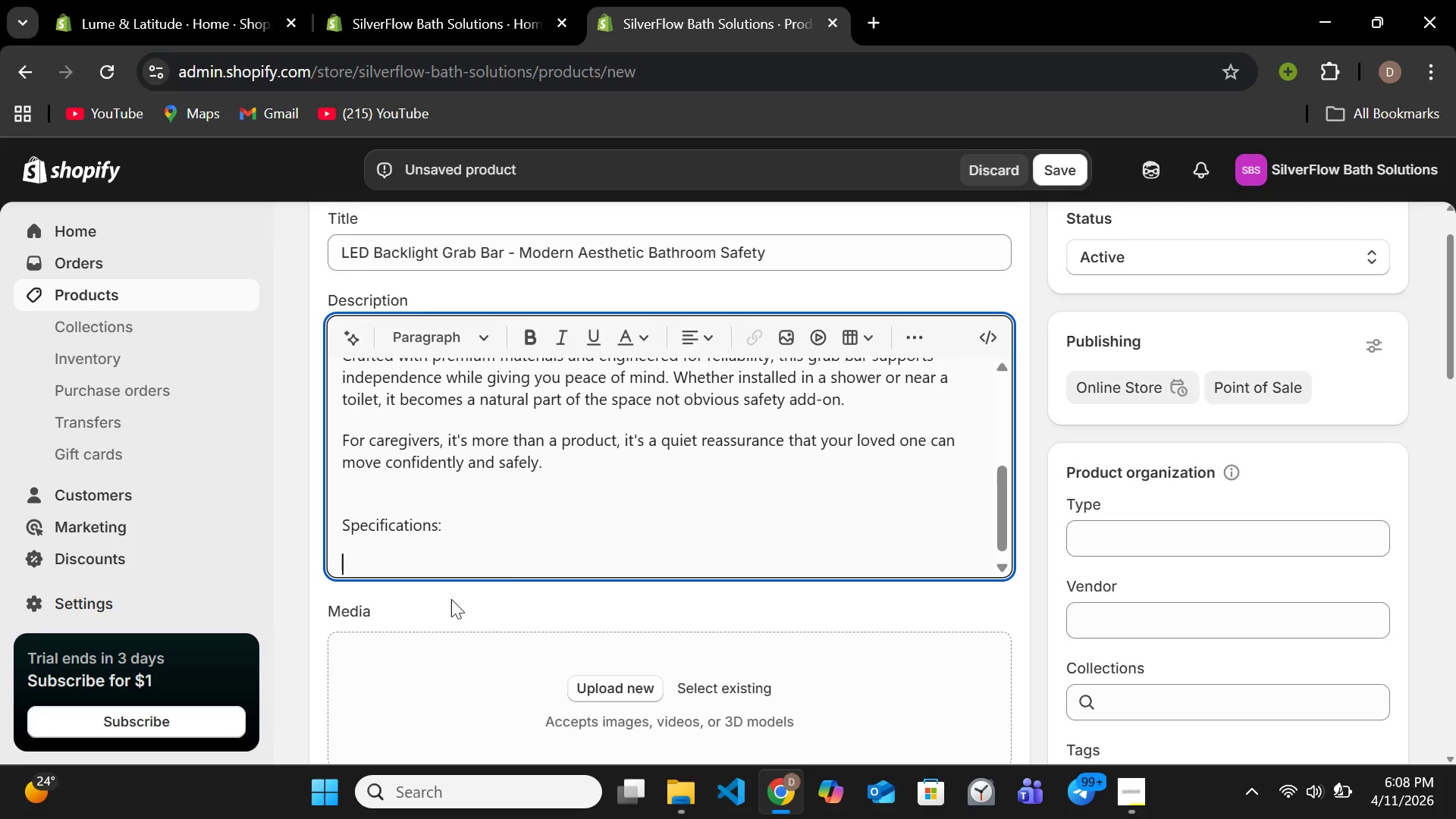 
left_click([355, 581])
 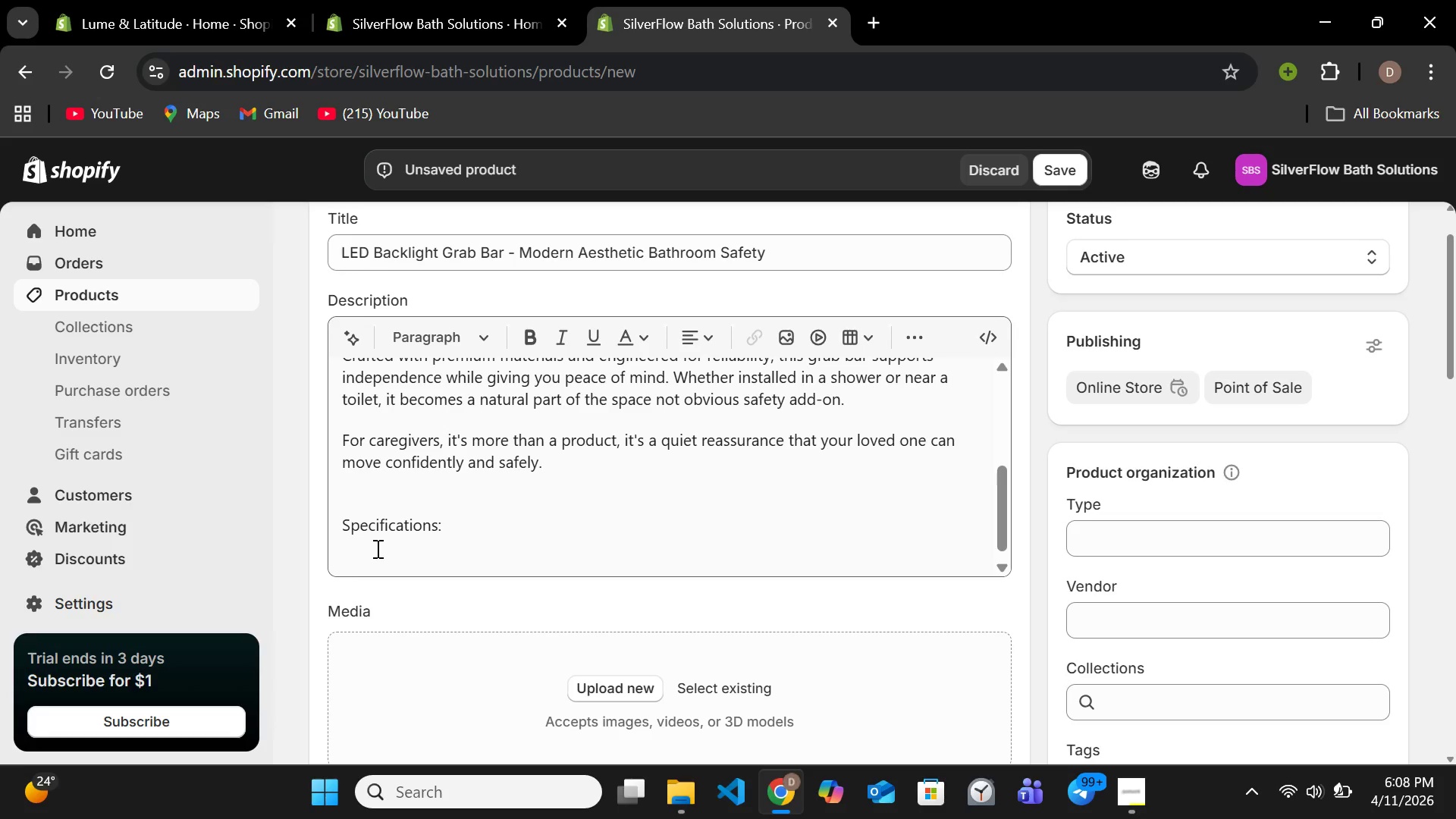 
left_click([376, 547])
 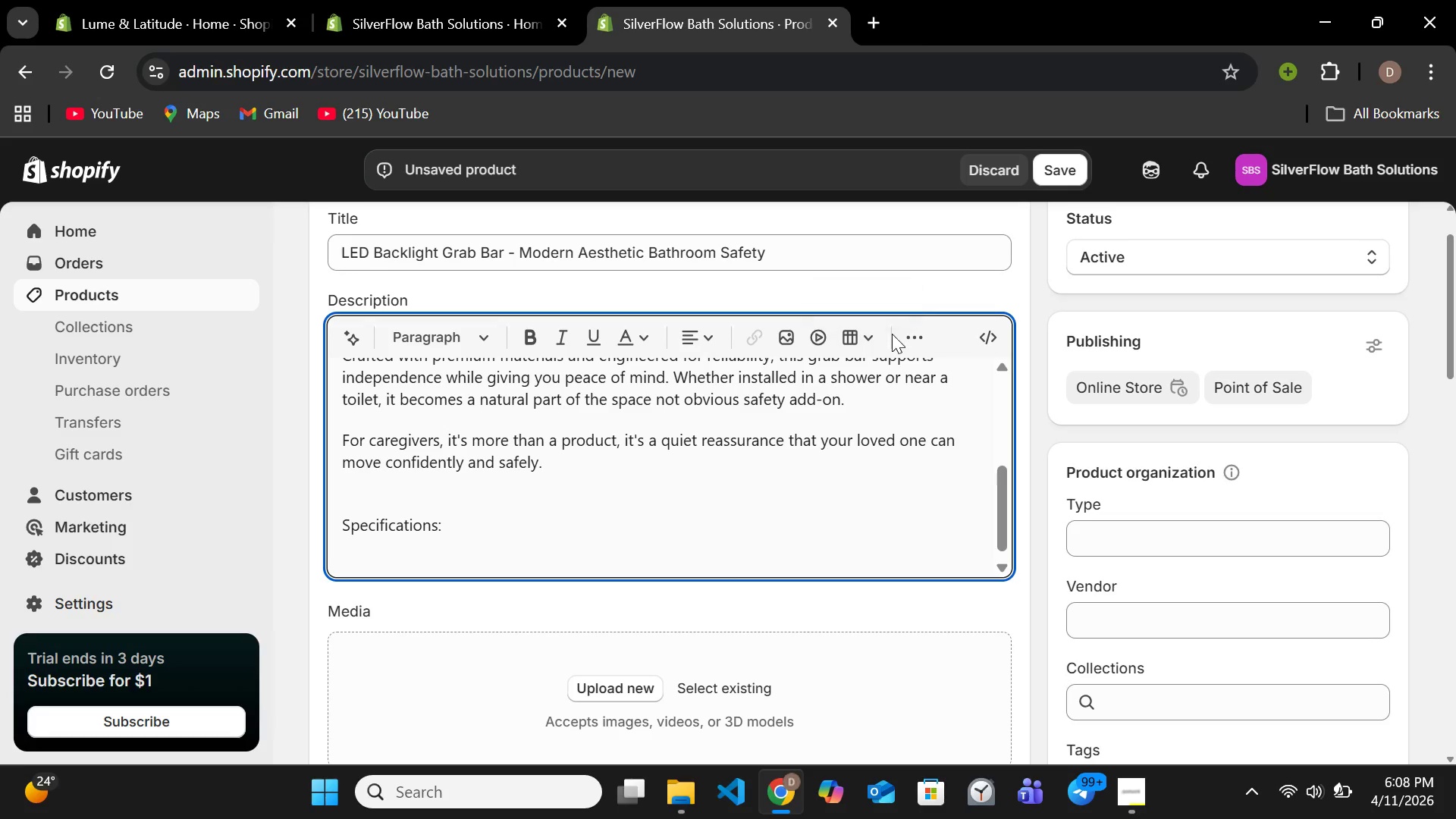 
left_click([915, 332])
 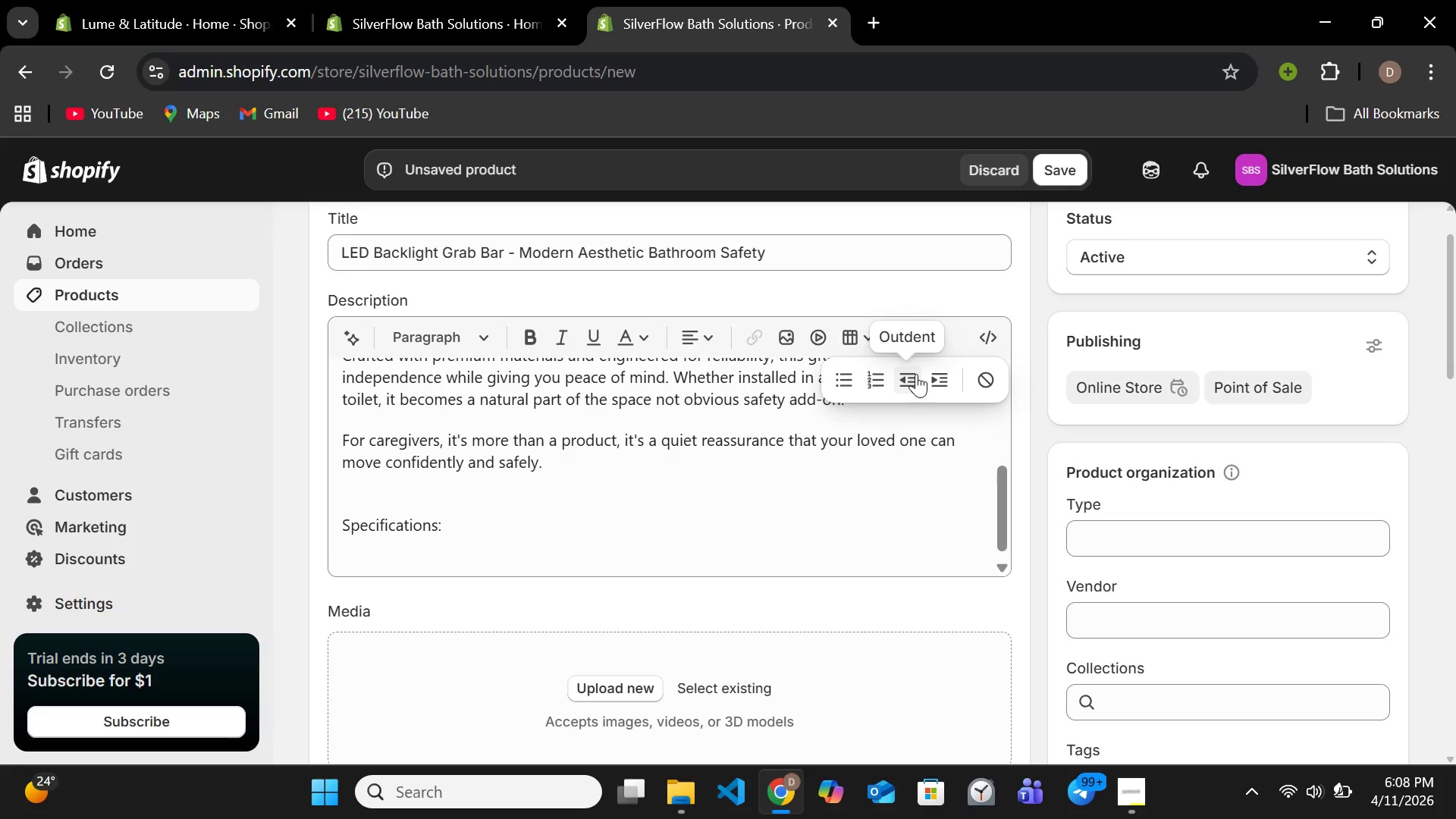 
left_click([916, 374])
 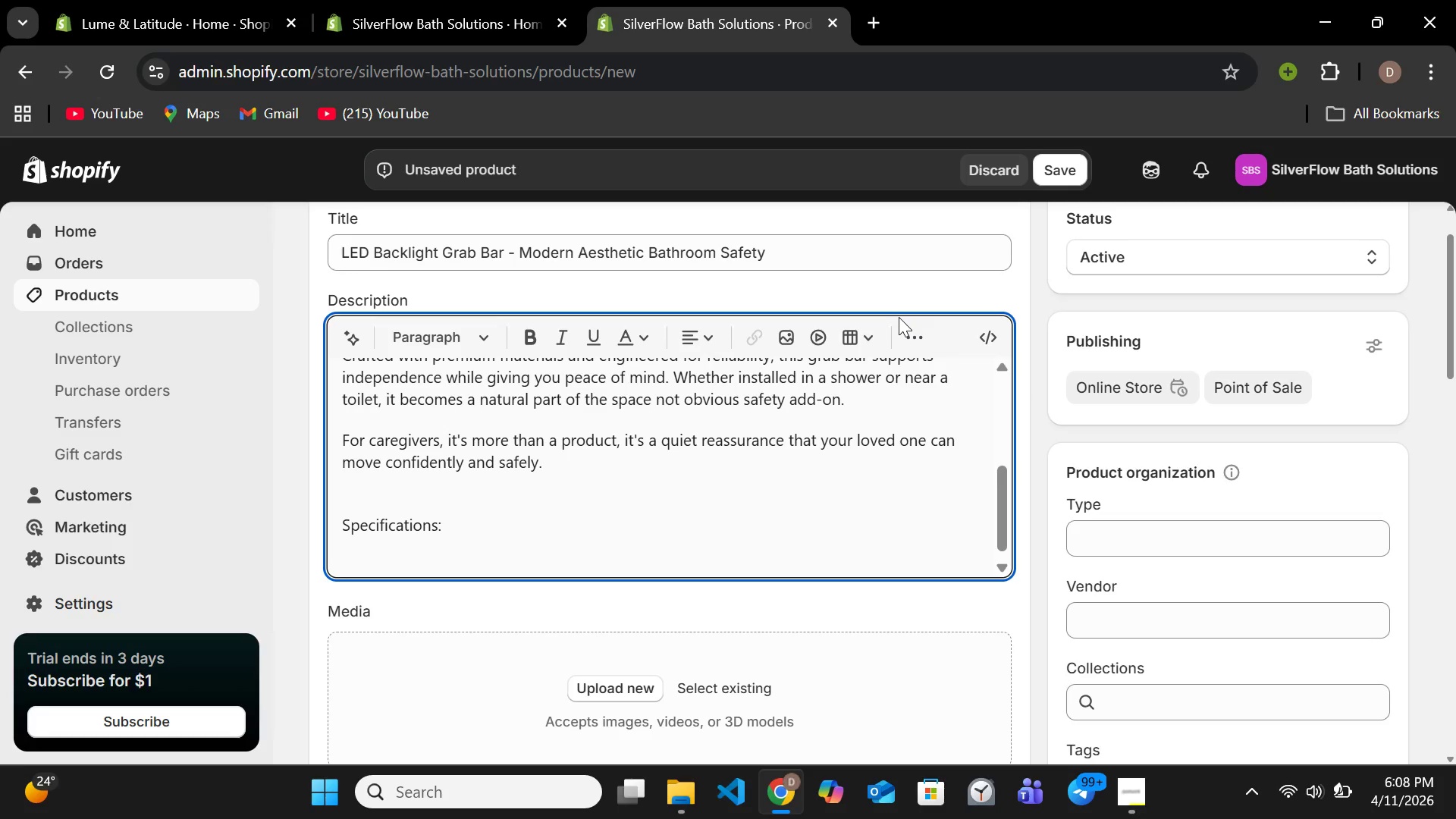 
left_click([907, 336])
 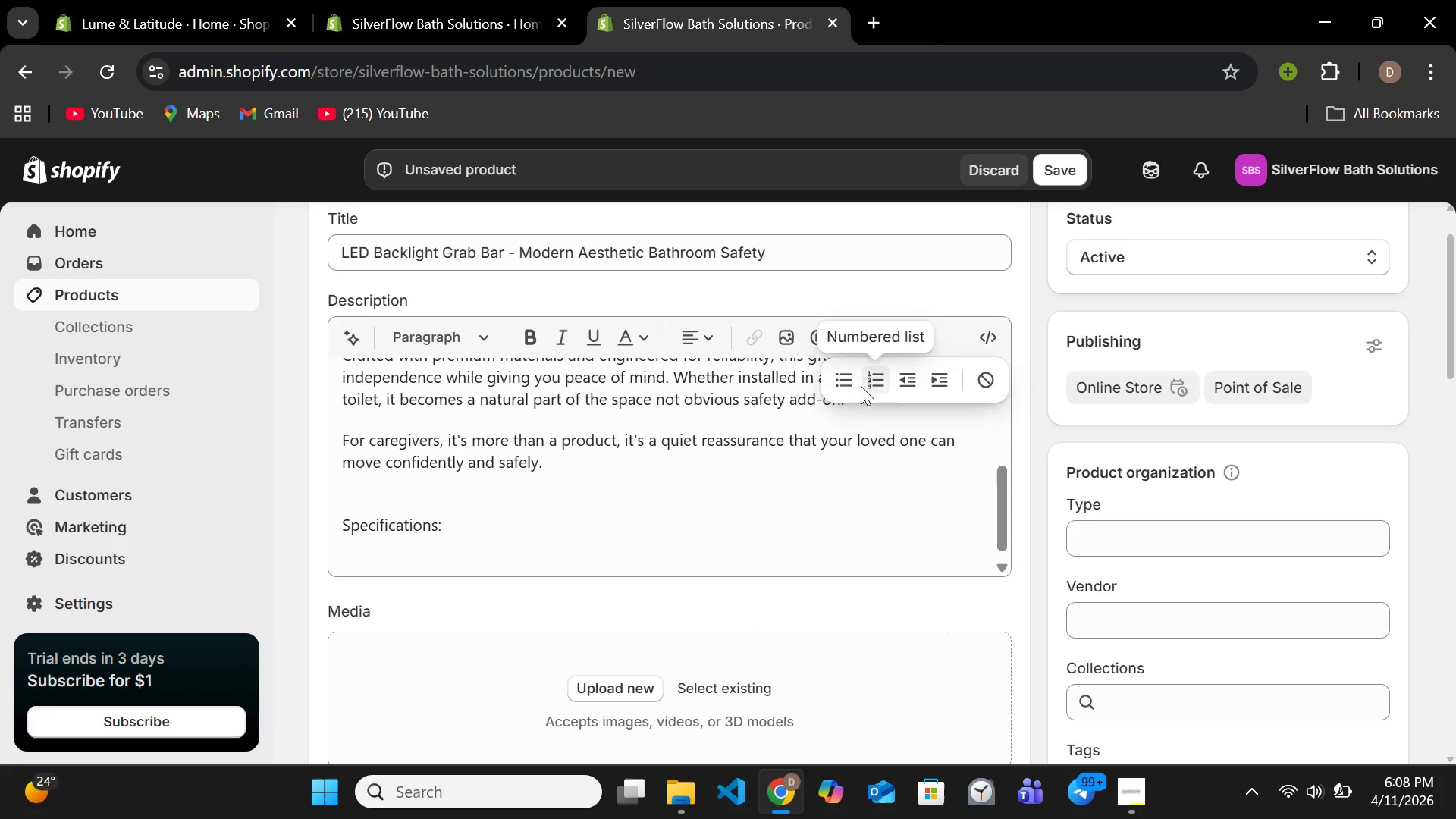 
left_click([849, 378])
 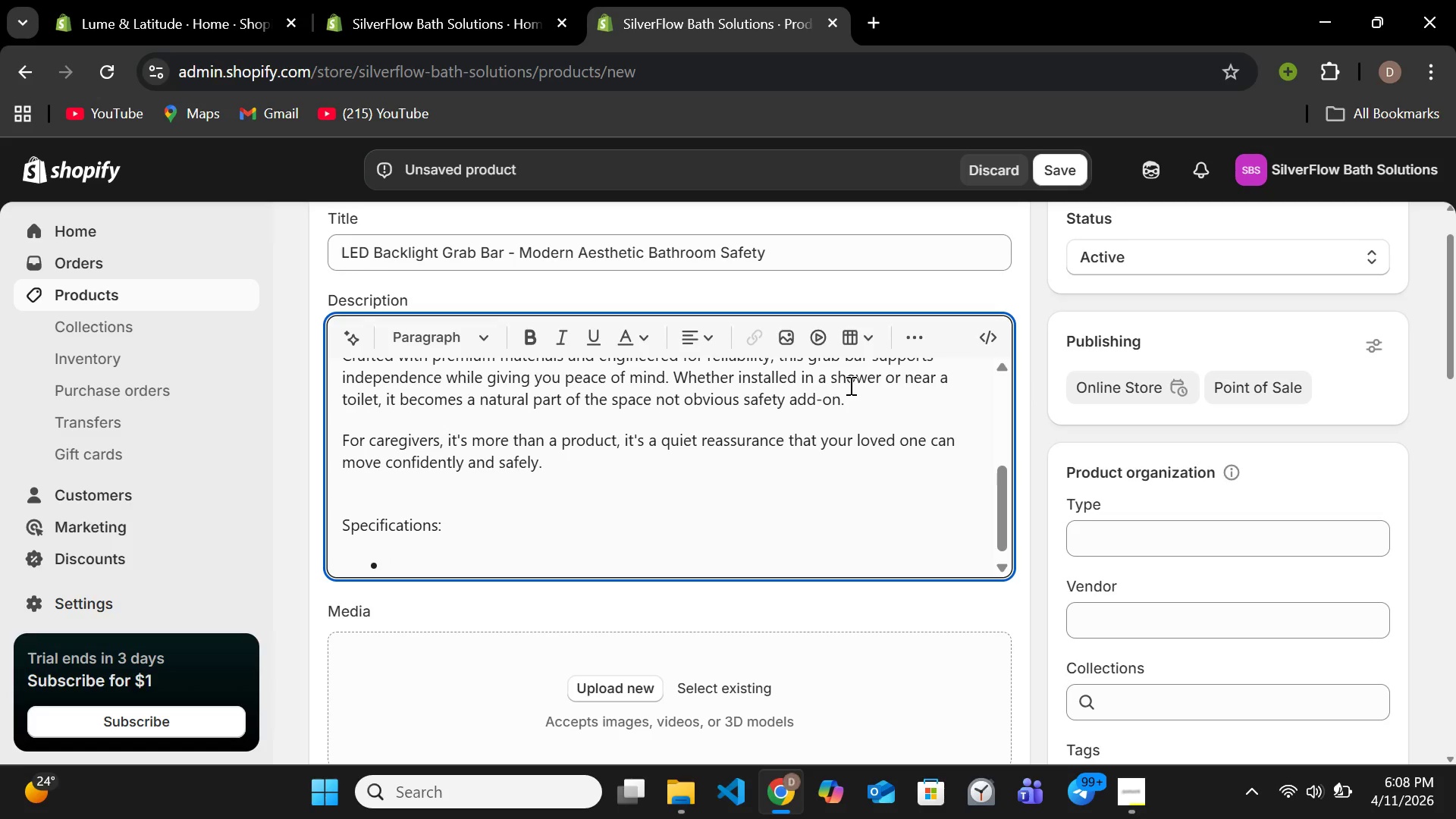 
type(Material )
key(Backspace)
key(Backspace)
key(Backspace)
type(al )
key(Backspace)
type( B)
key(Backspace)
key(Backspace)
type(: Brushed stainless steel)
 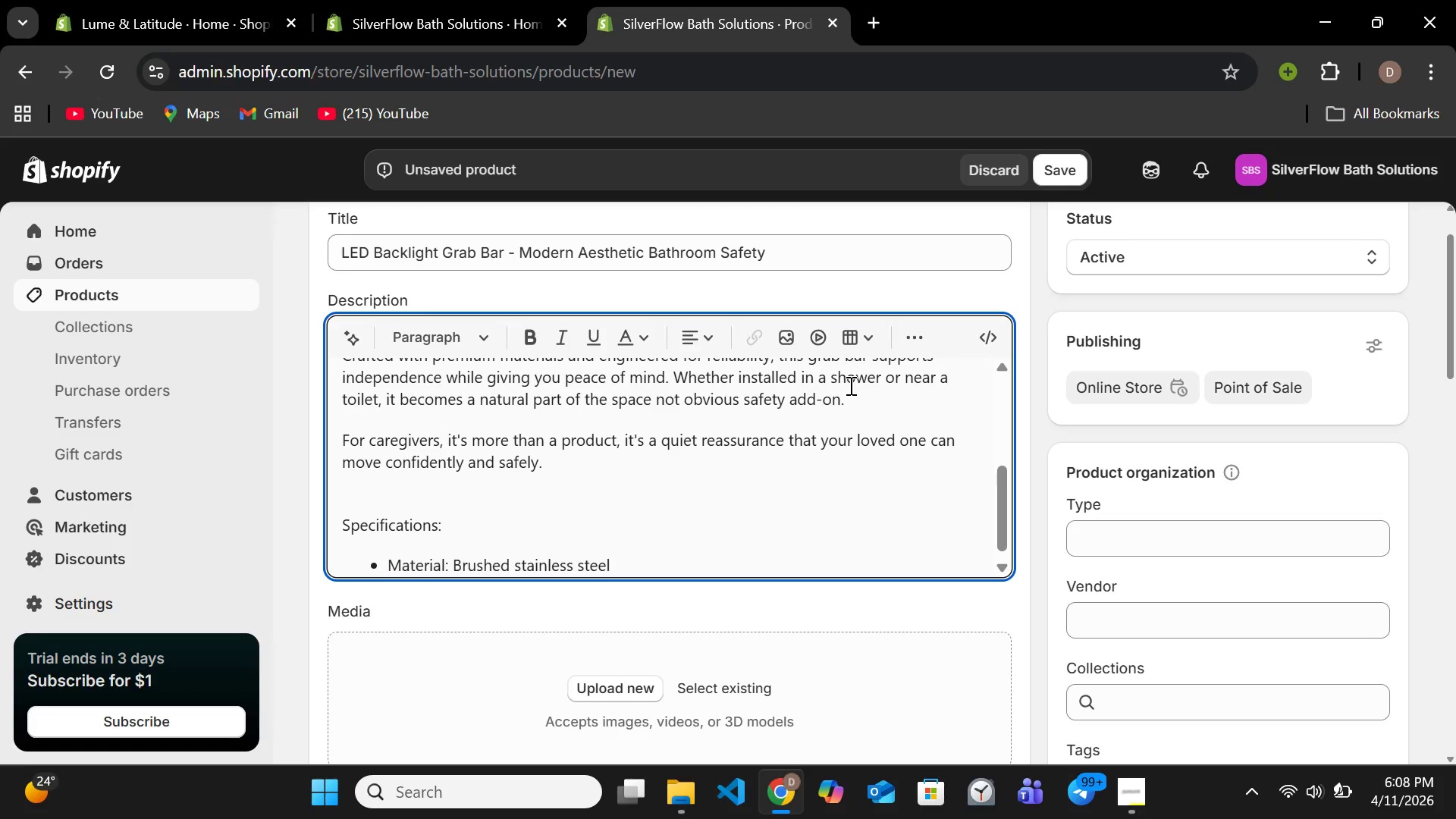 
key(Enter)
 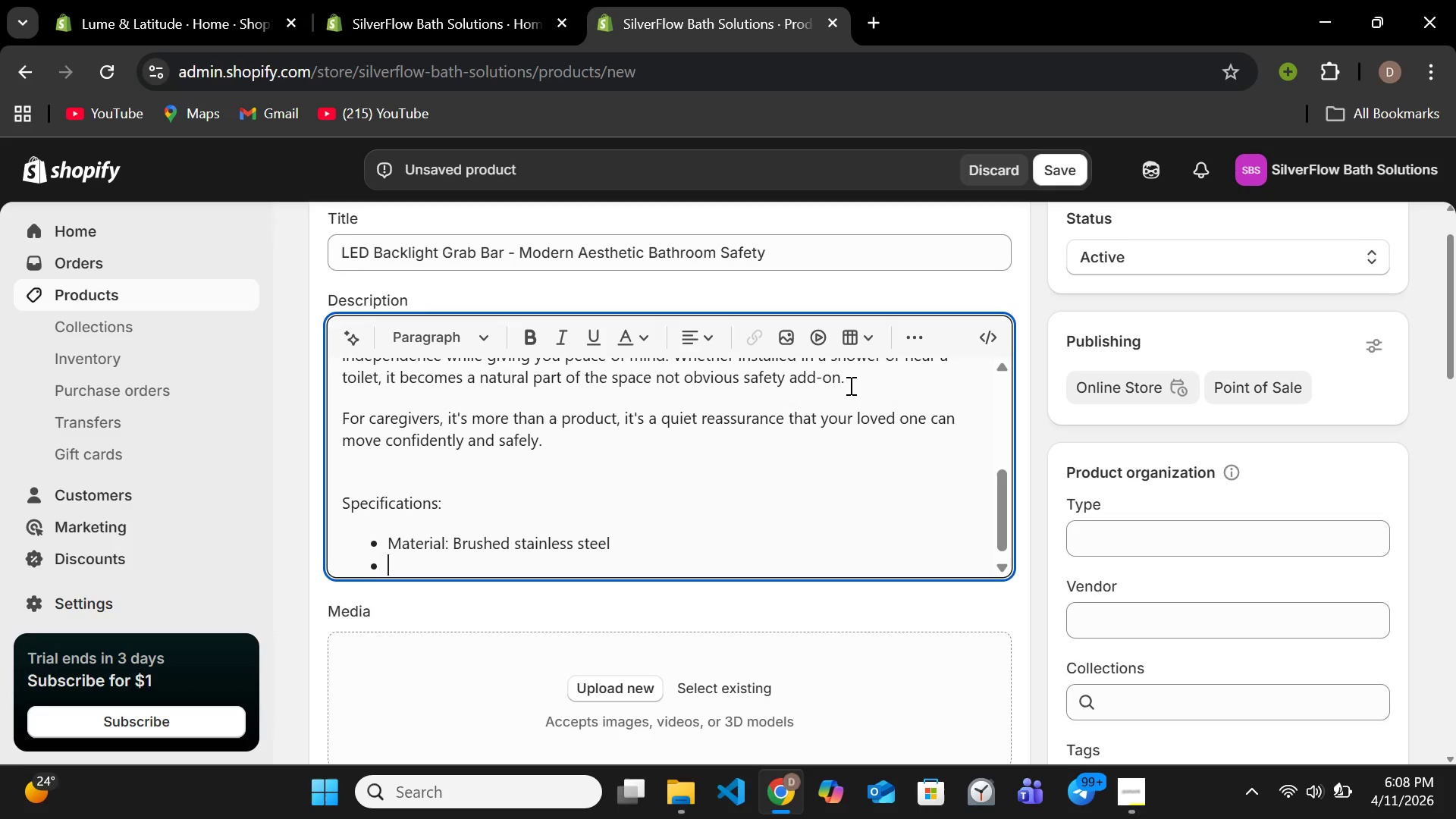 
type(Weight Capacity )
key(Backspace)
type(: 300)
 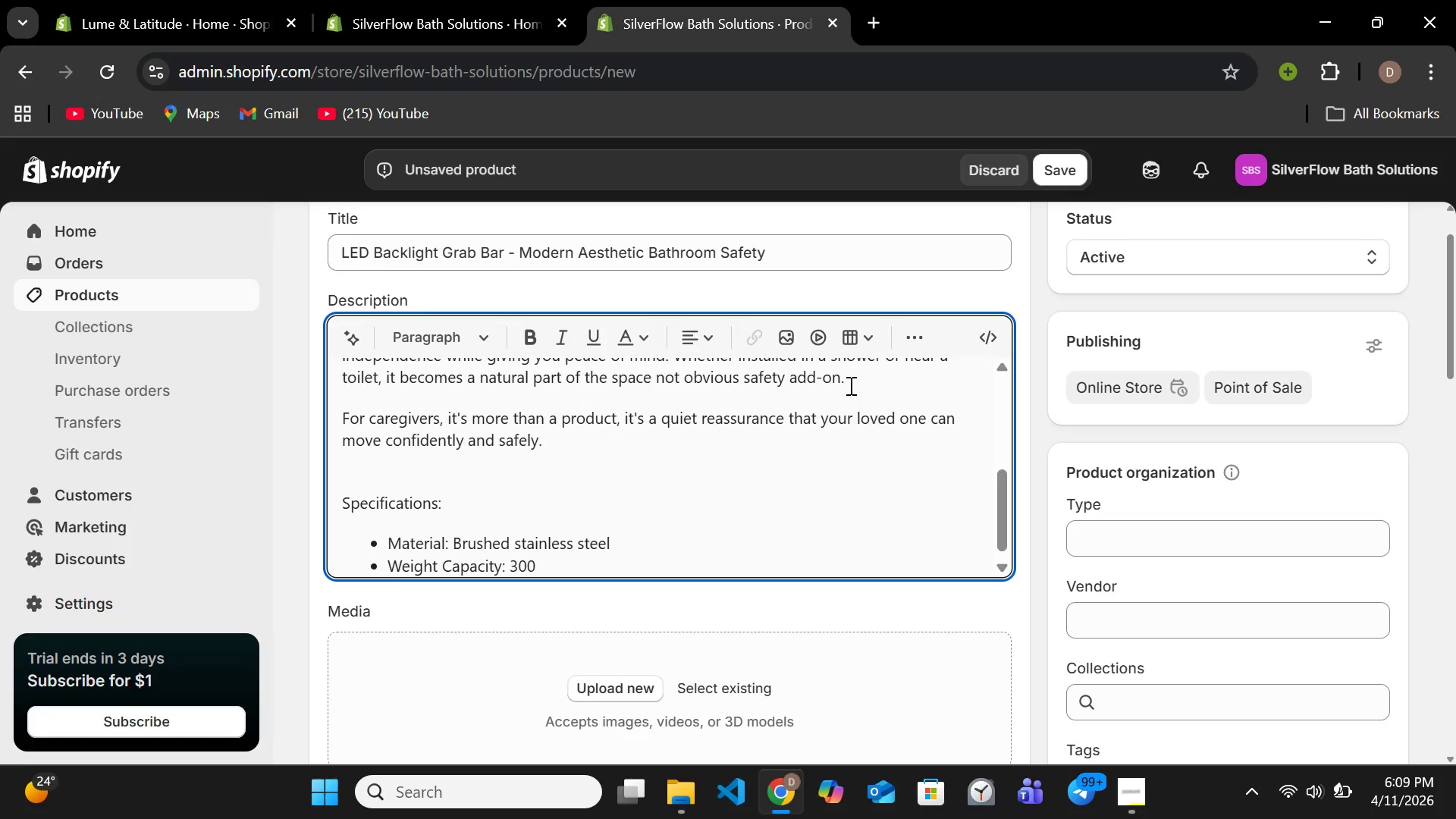 
type( lbs)
 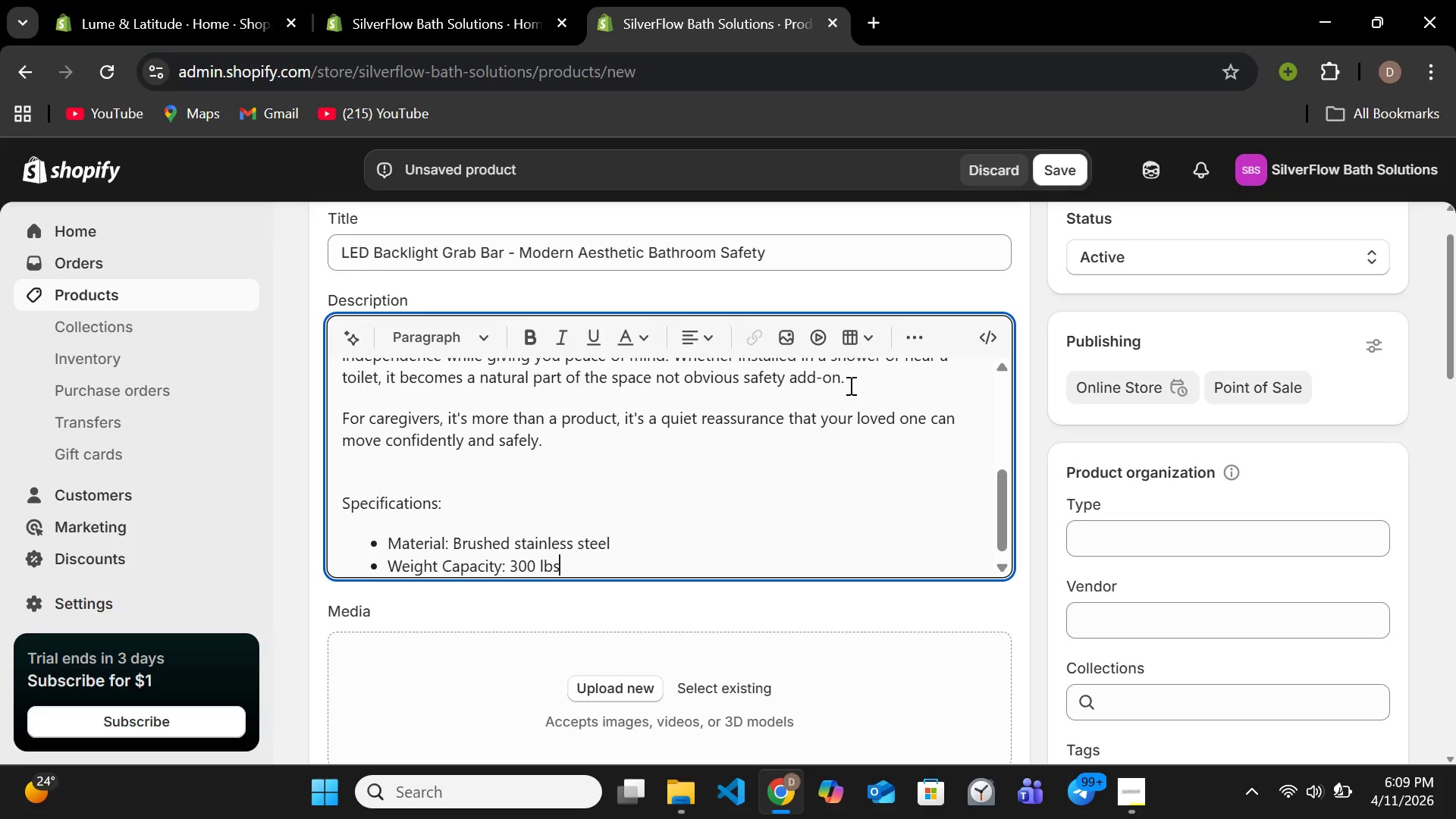 
key(Enter)
 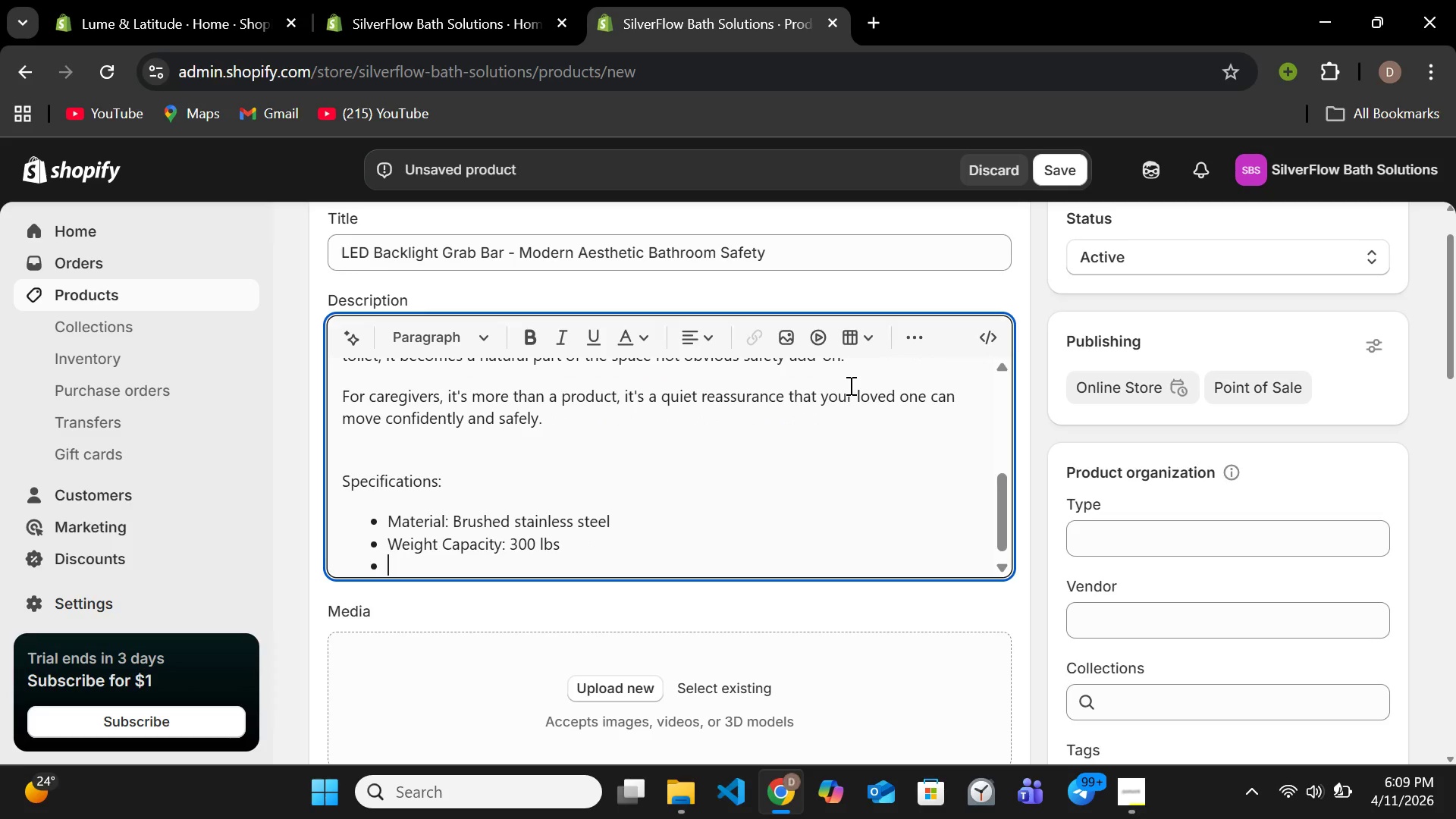 
type(ADA Complaint: )
 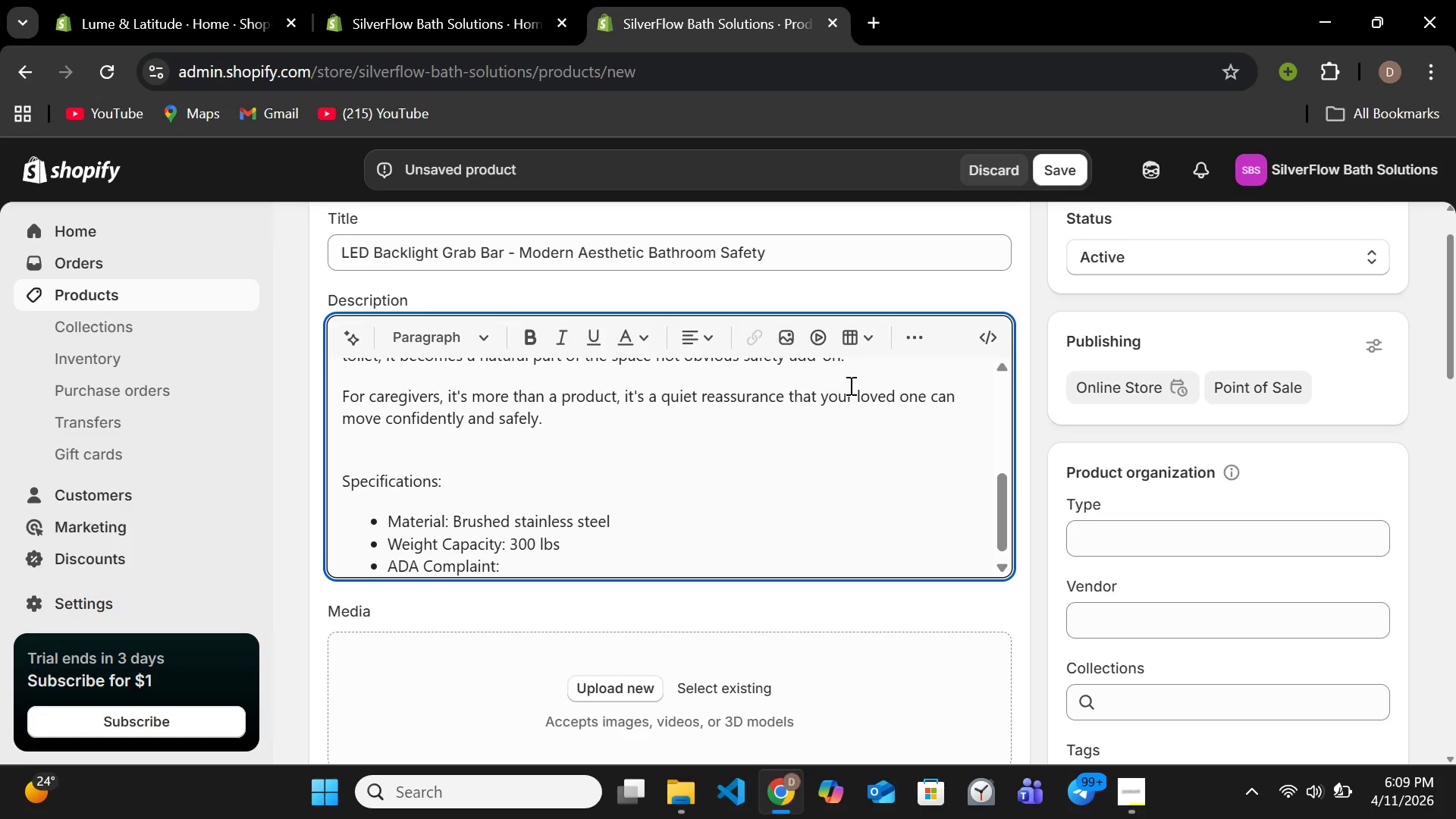 
type(Yes)
 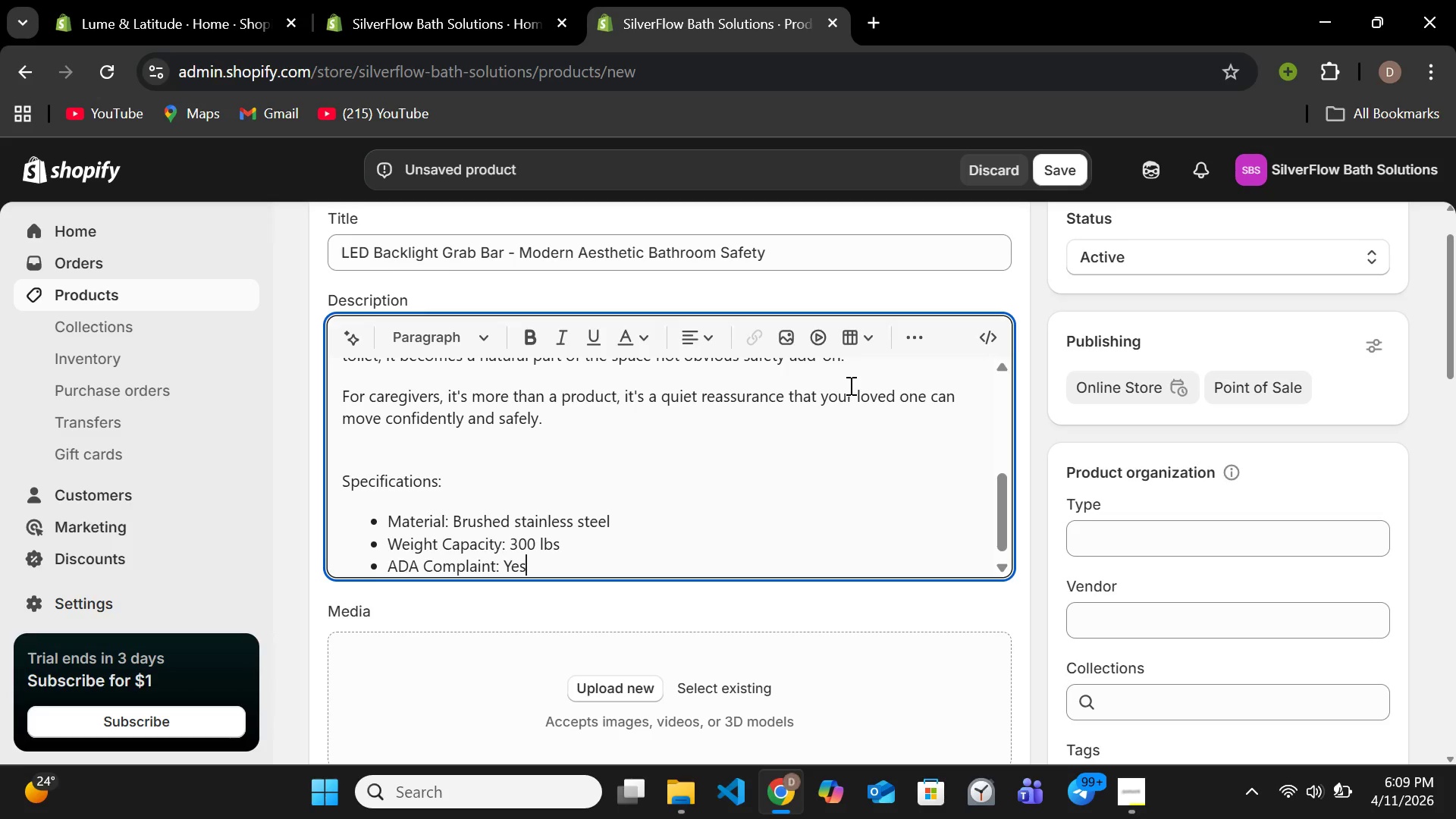 
key(ArrowLeft)
 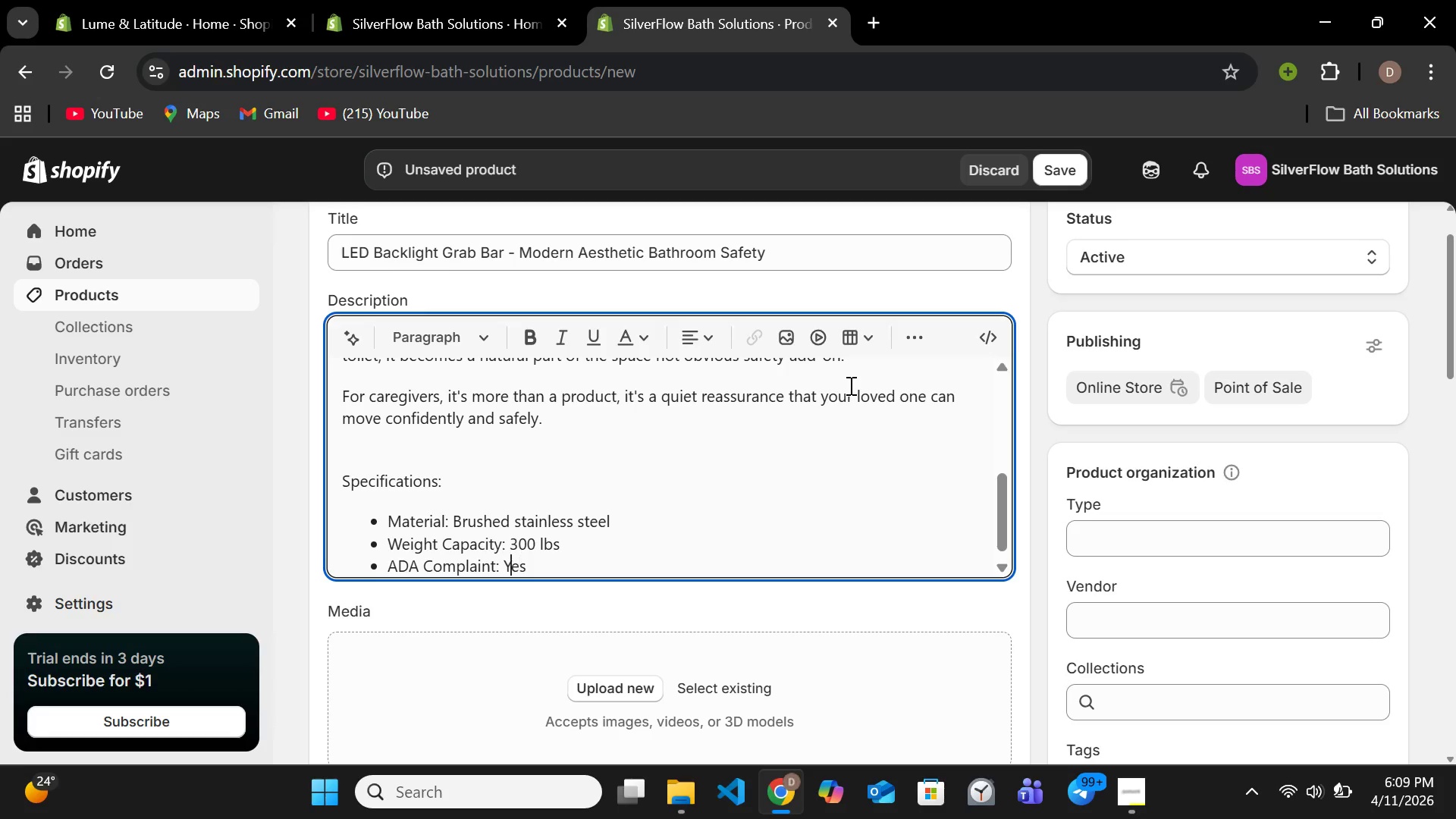 
key(ArrowLeft)
 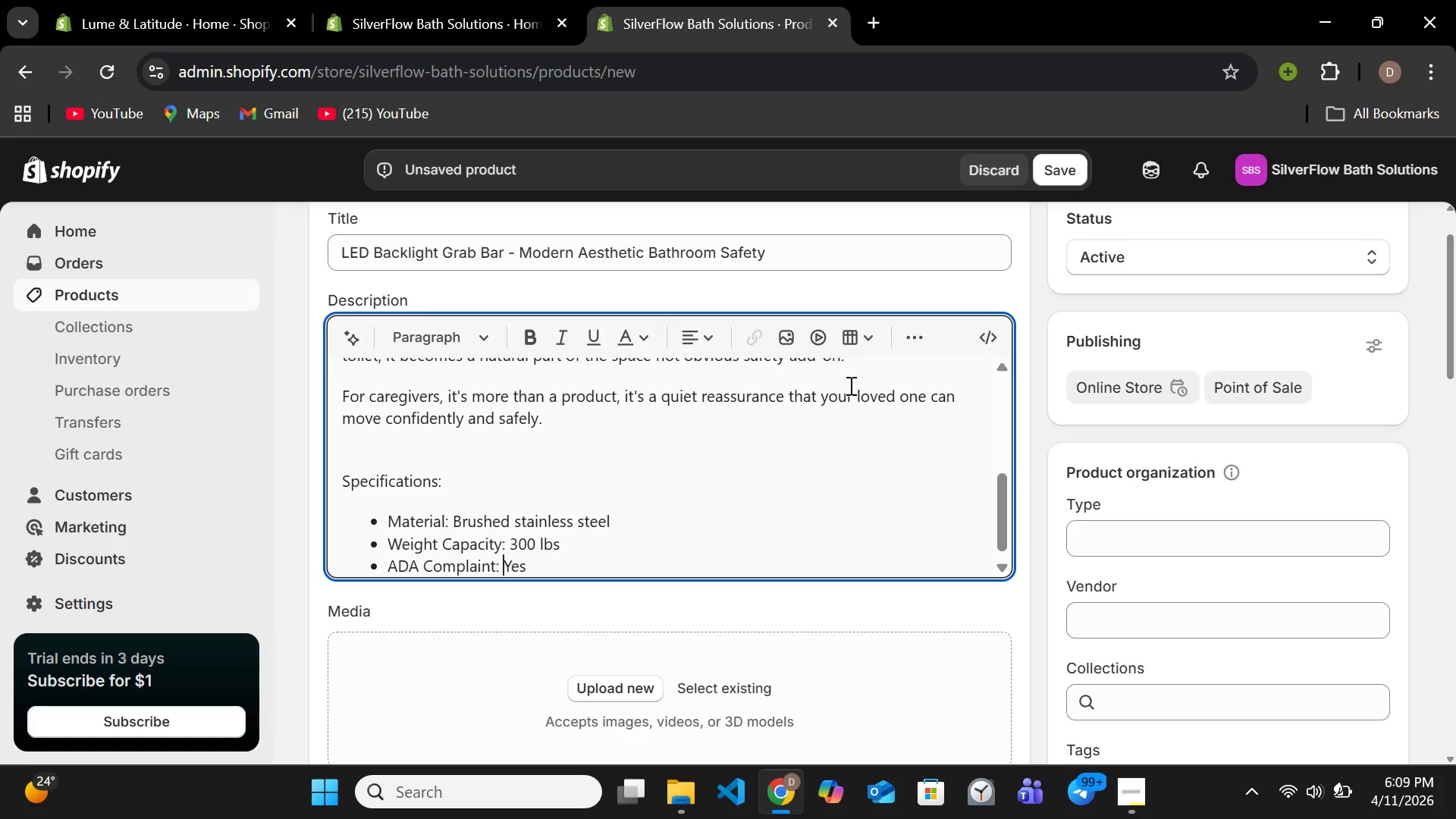 
key(ArrowLeft)
 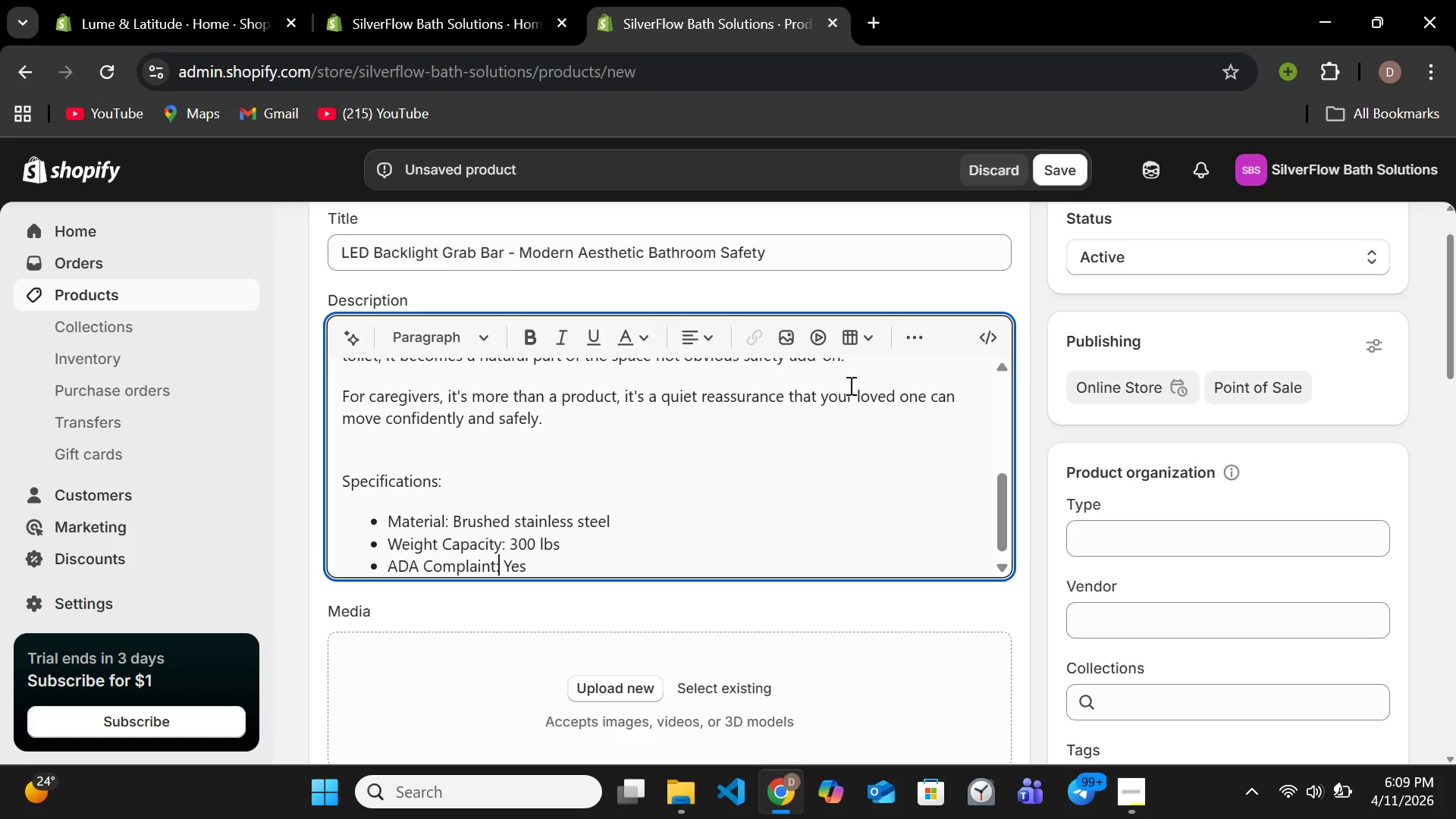 
key(ArrowLeft)
 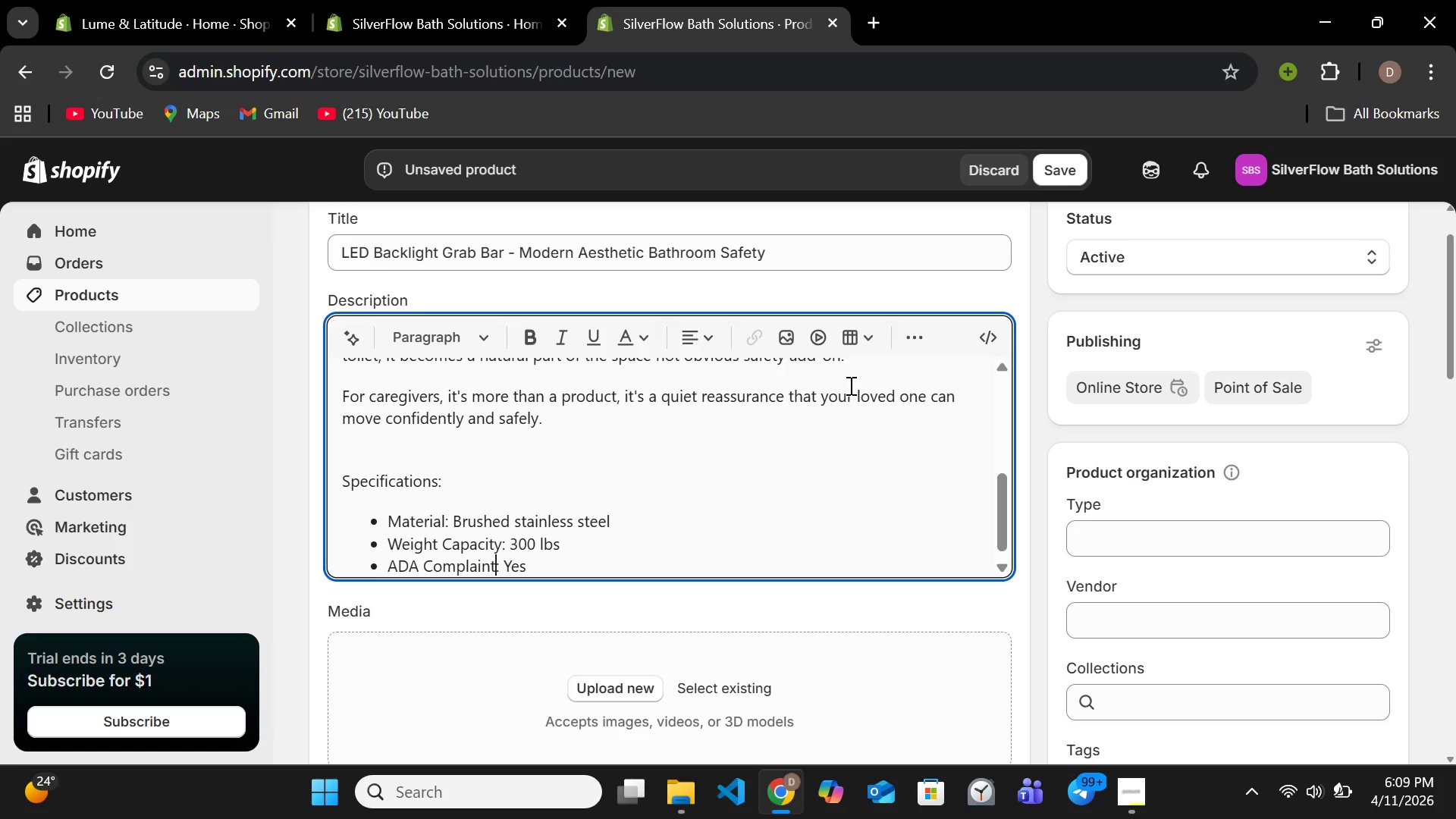 
key(ArrowLeft)
 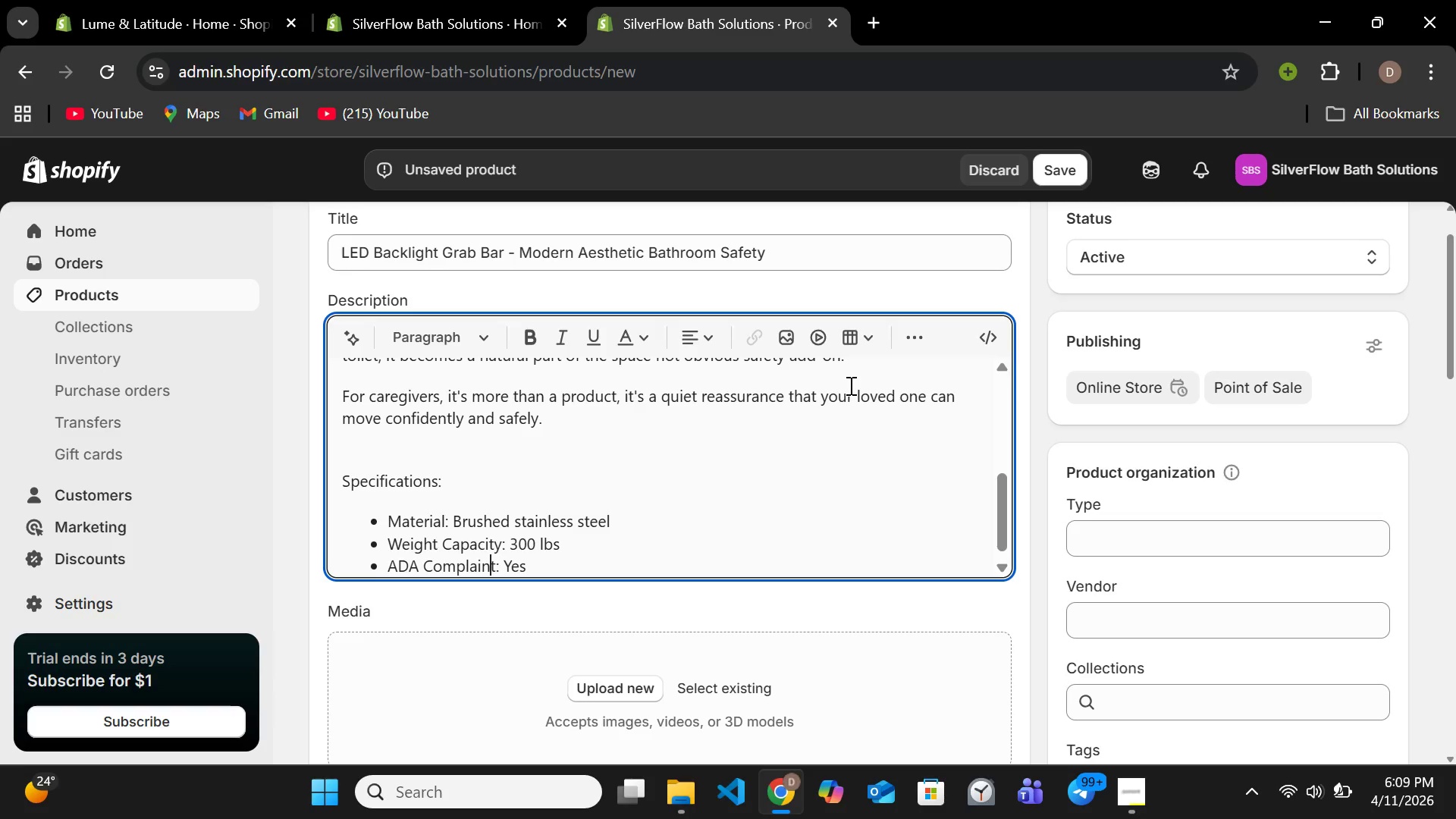 
key(ArrowLeft)
 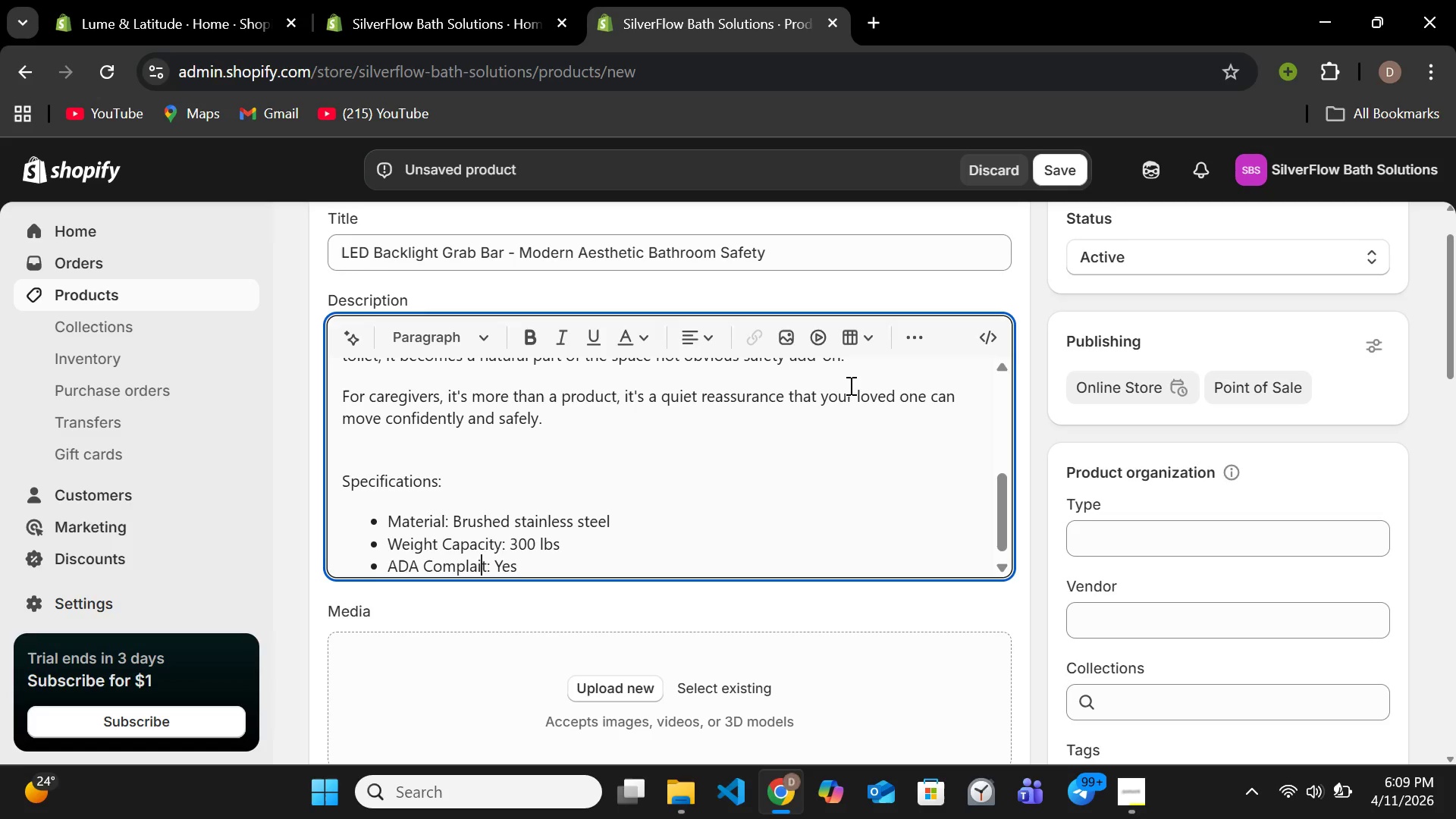 
key(Backspace)
key(Backspace)
key(Backspace)
type(ian[End])
 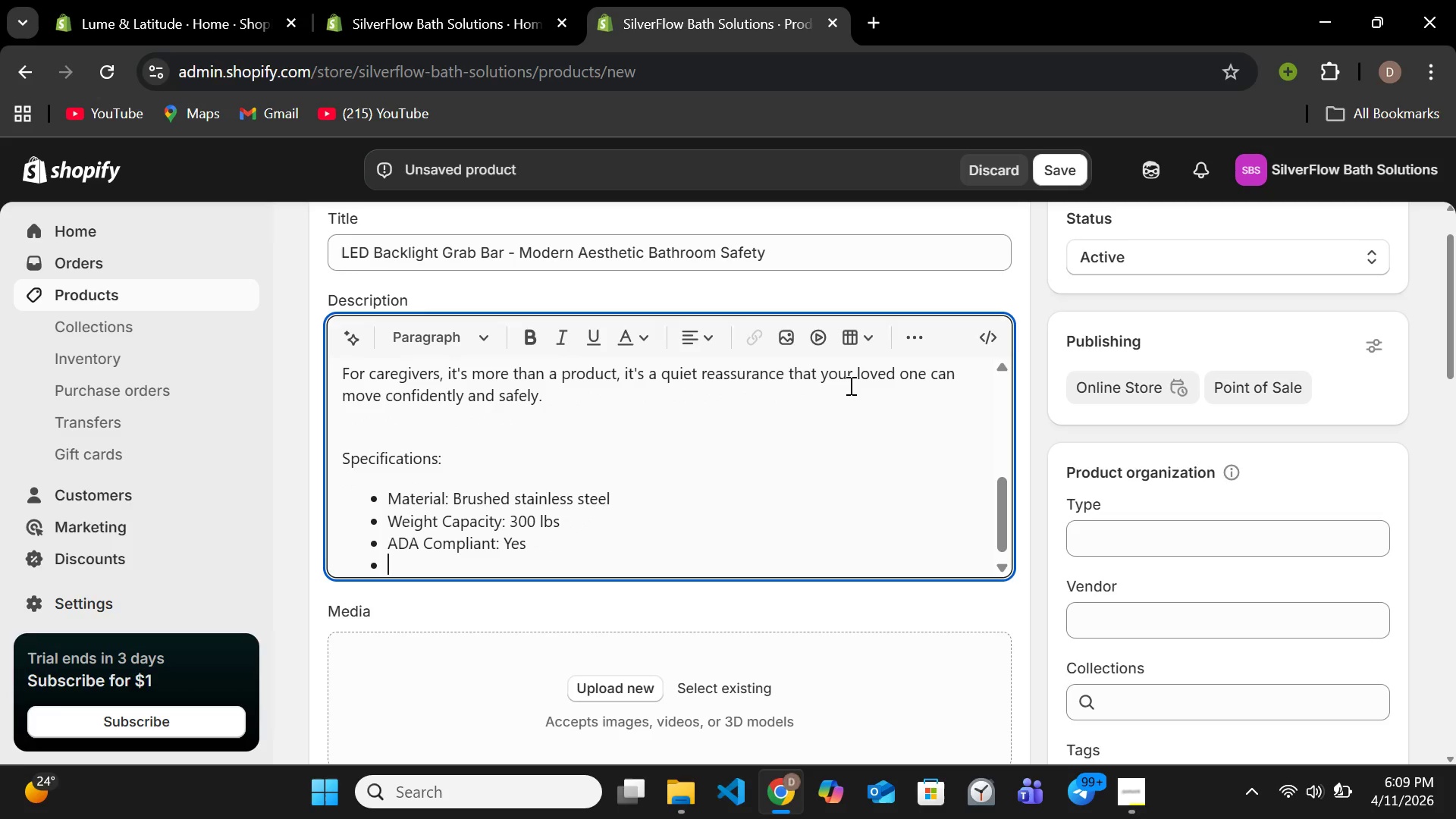 
key(Enter)
 